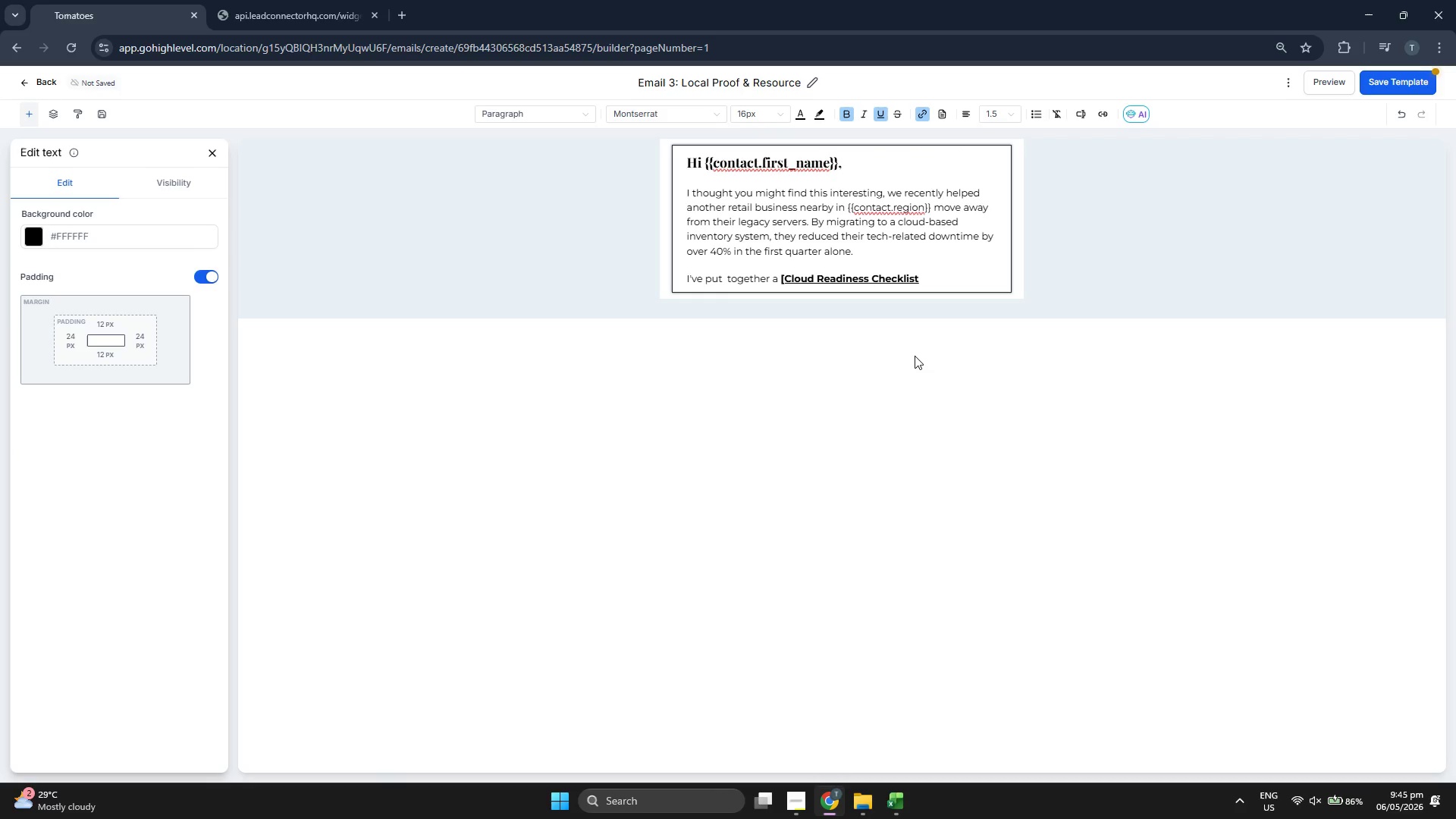 
key(BracketRight)
 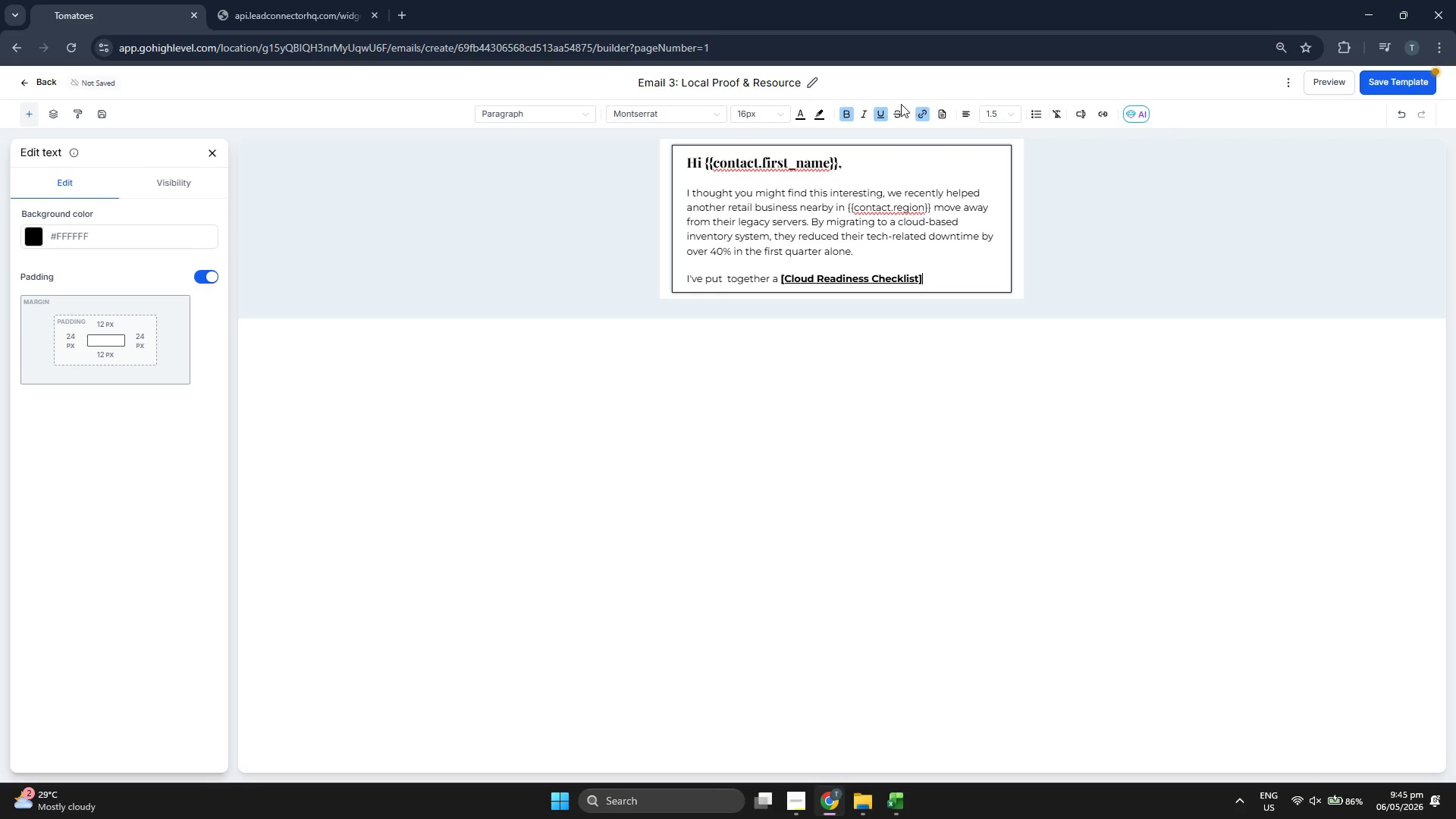 
left_click([877, 112])
 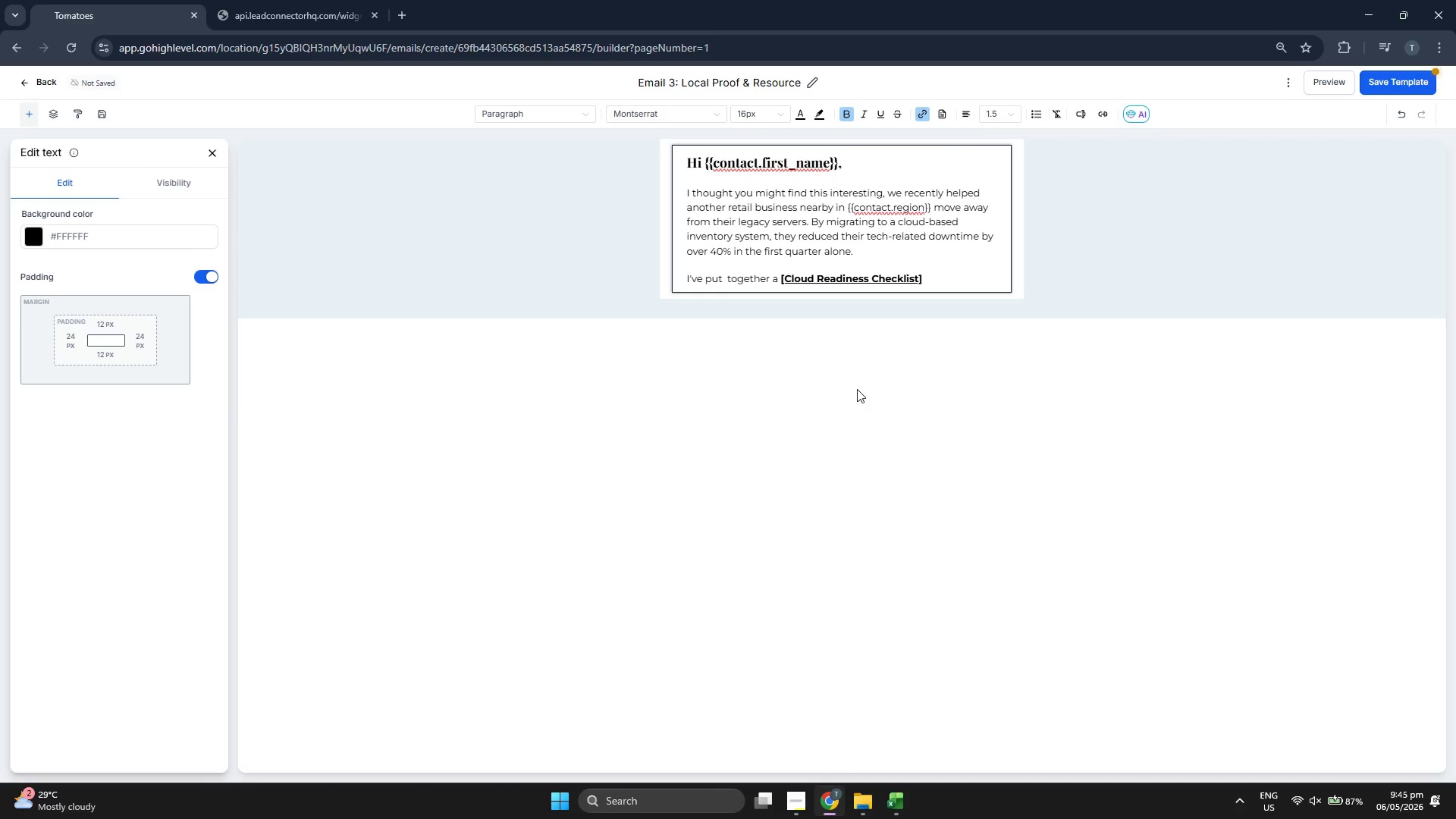 
key(Space)
 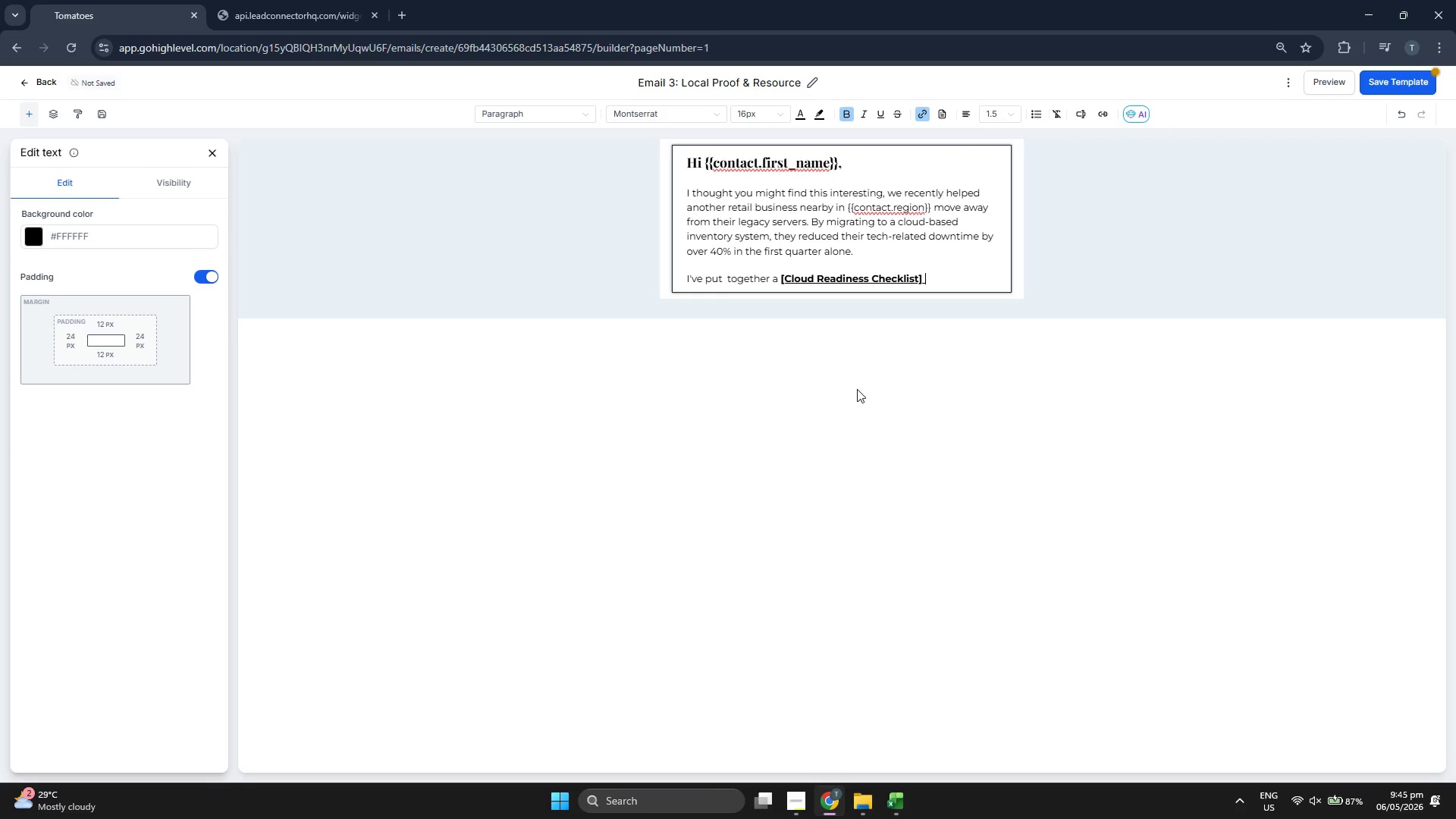 
key(Space)
 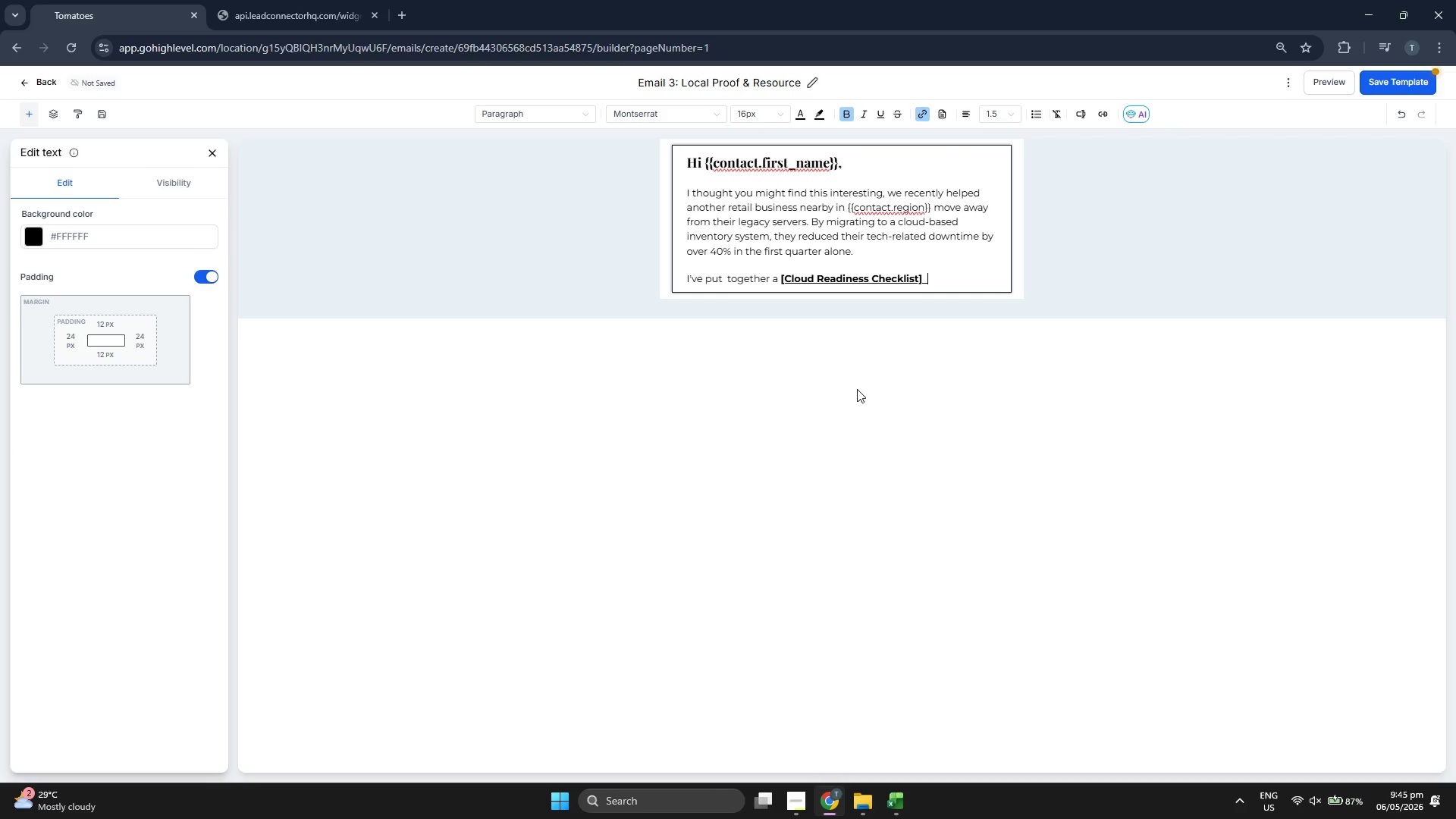 
key(Space)
 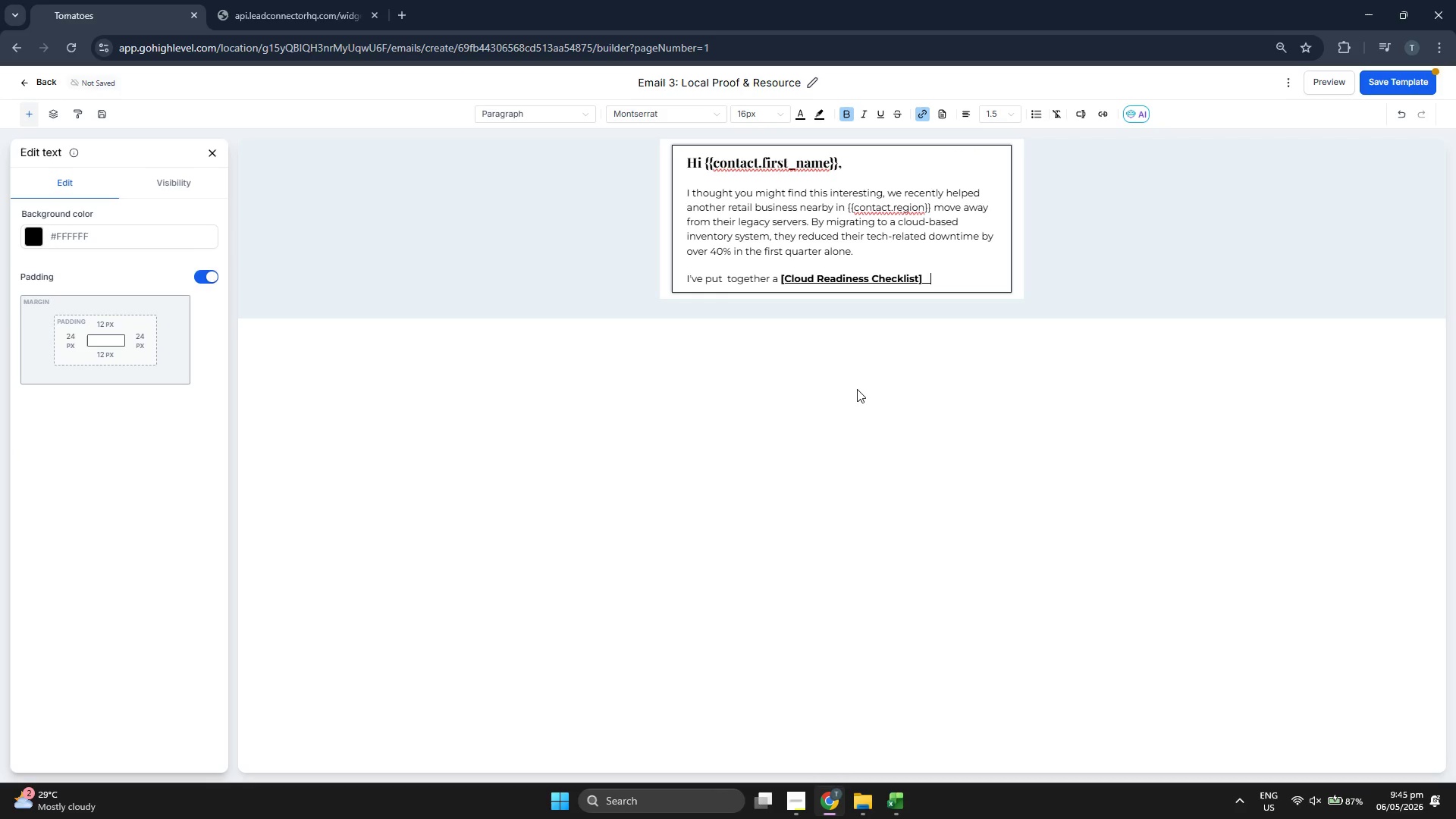 
key(Space)
 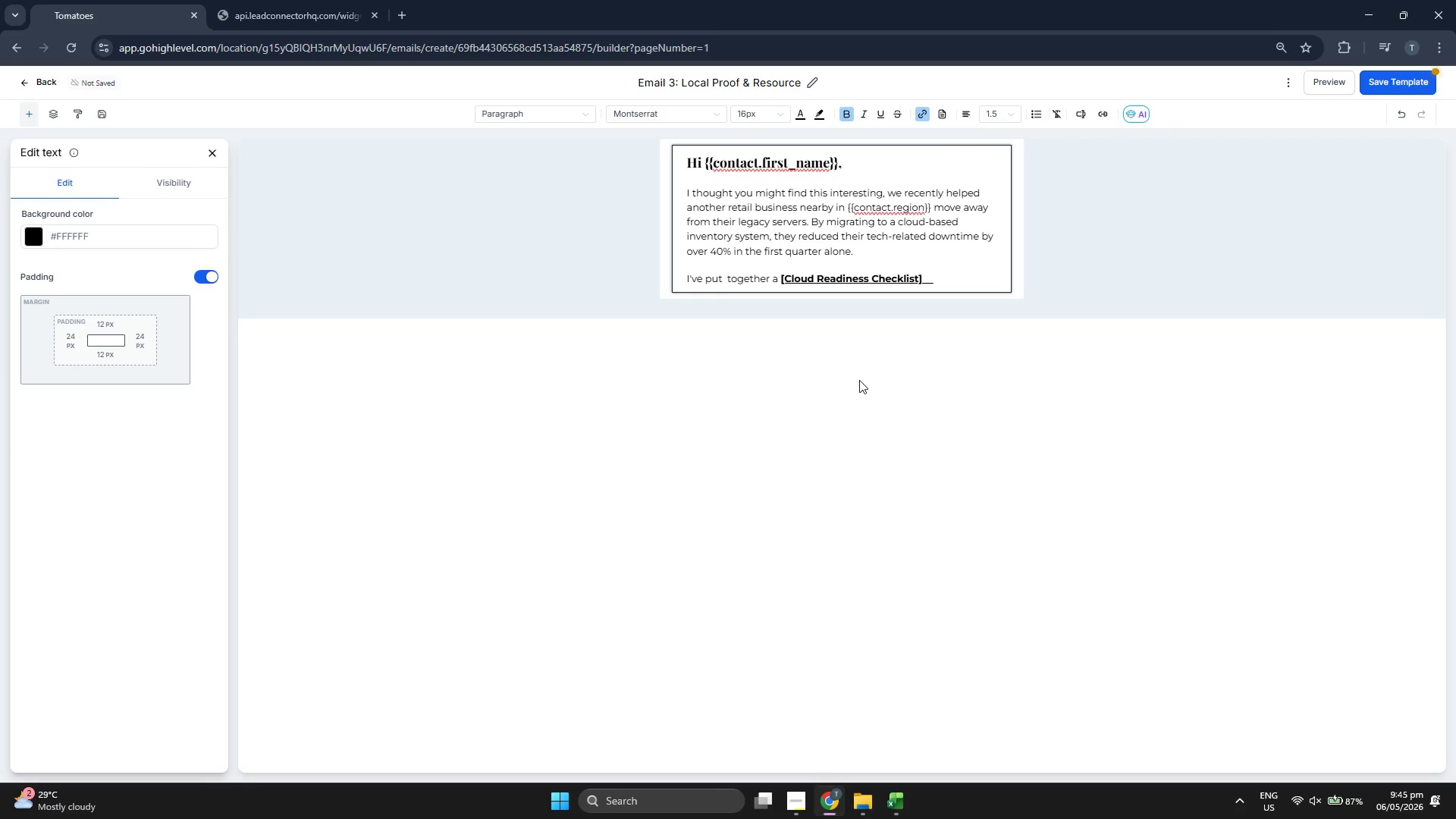 
key(Backspace)
 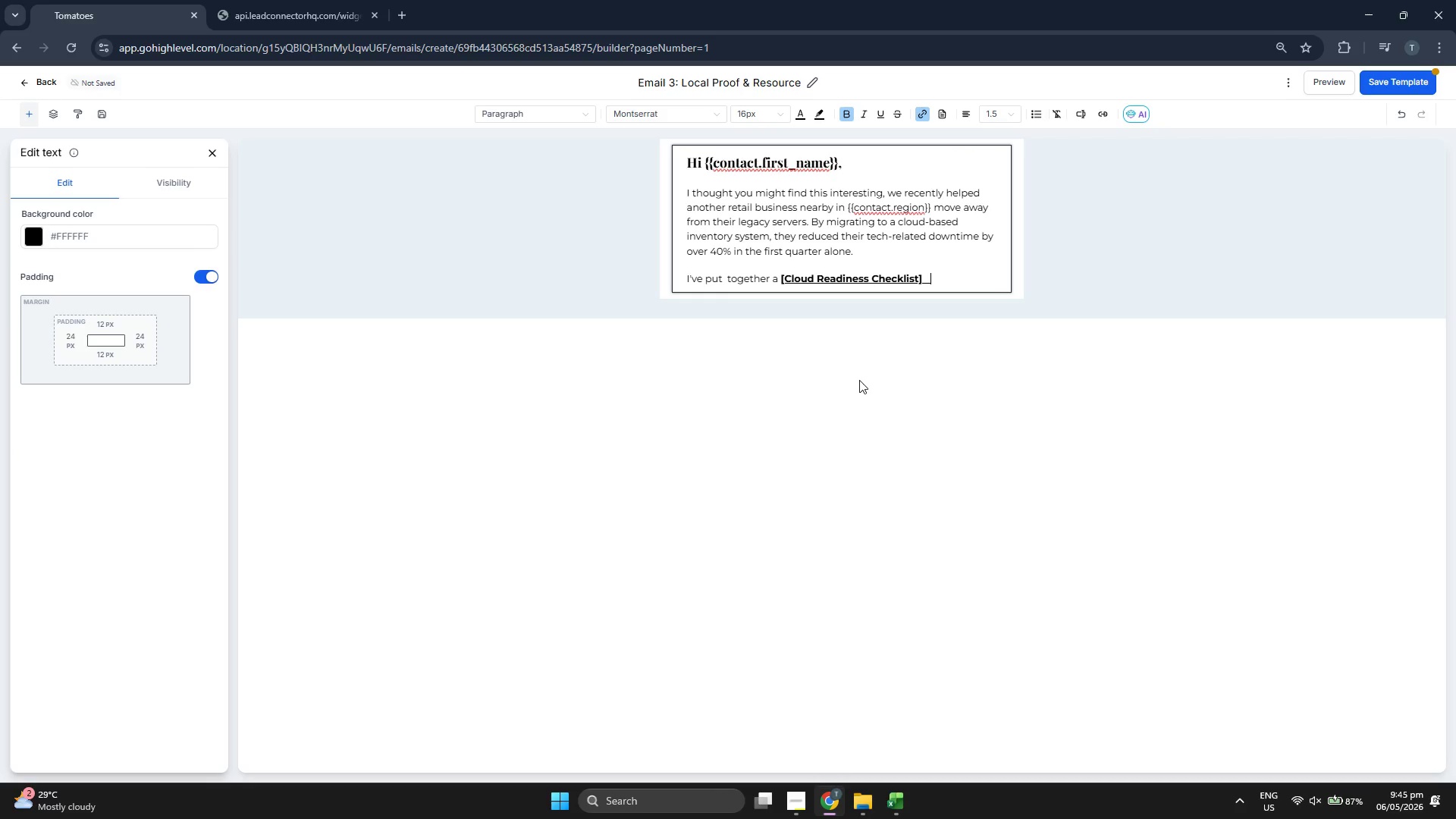 
key(Backspace)
 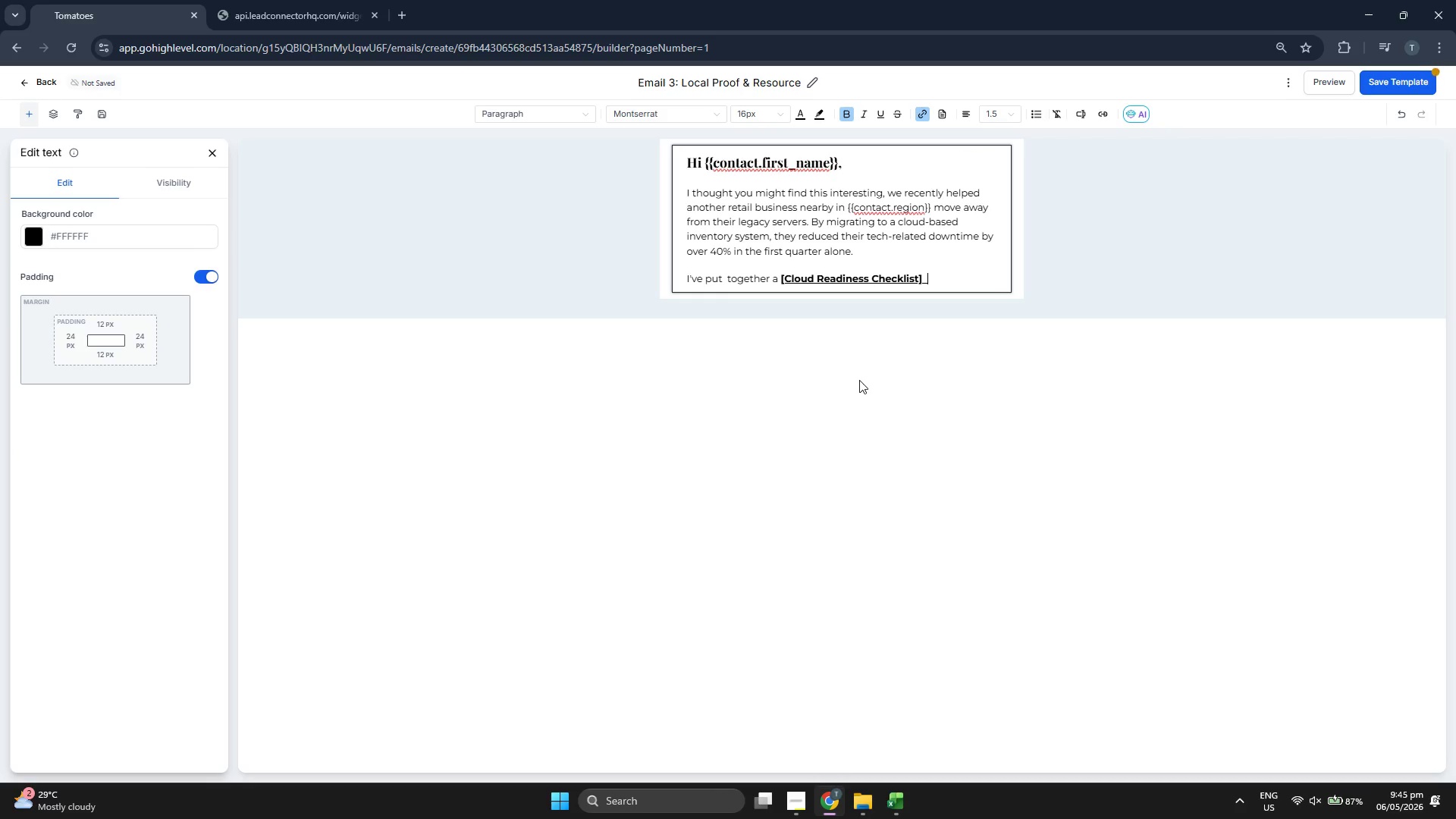 
key(Backspace)
 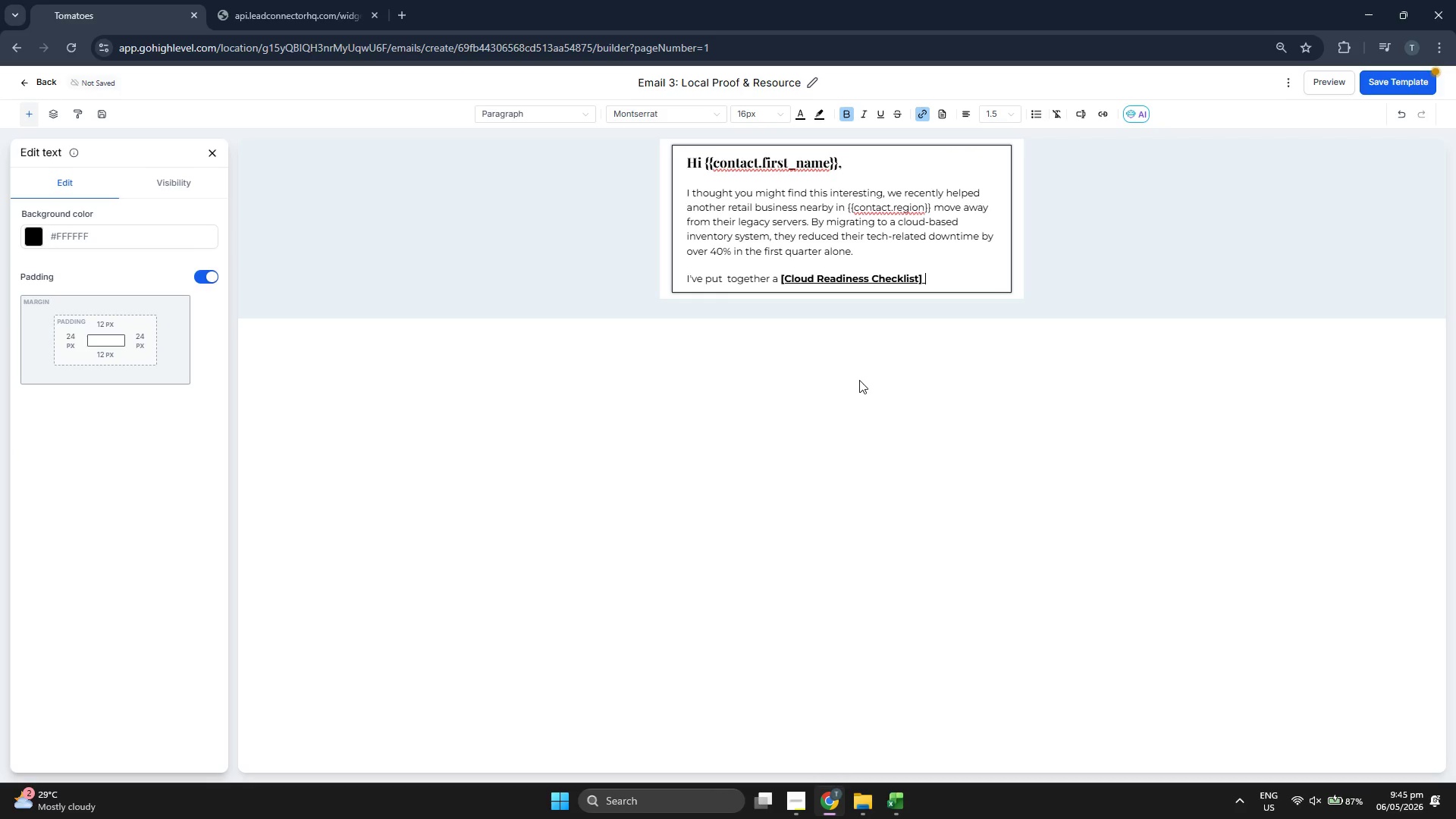 
key(Backspace)
 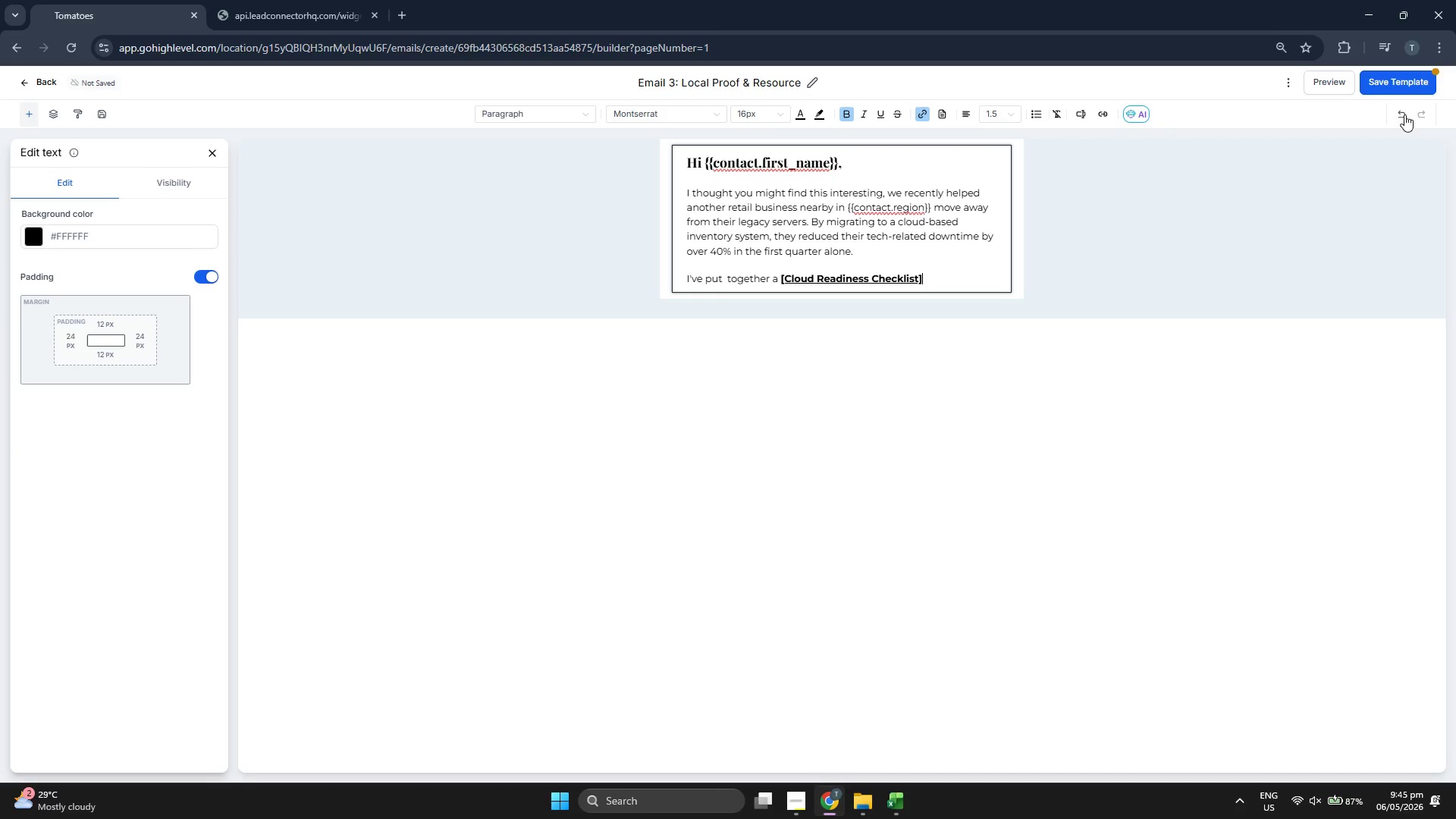 
left_click([1399, 91])
 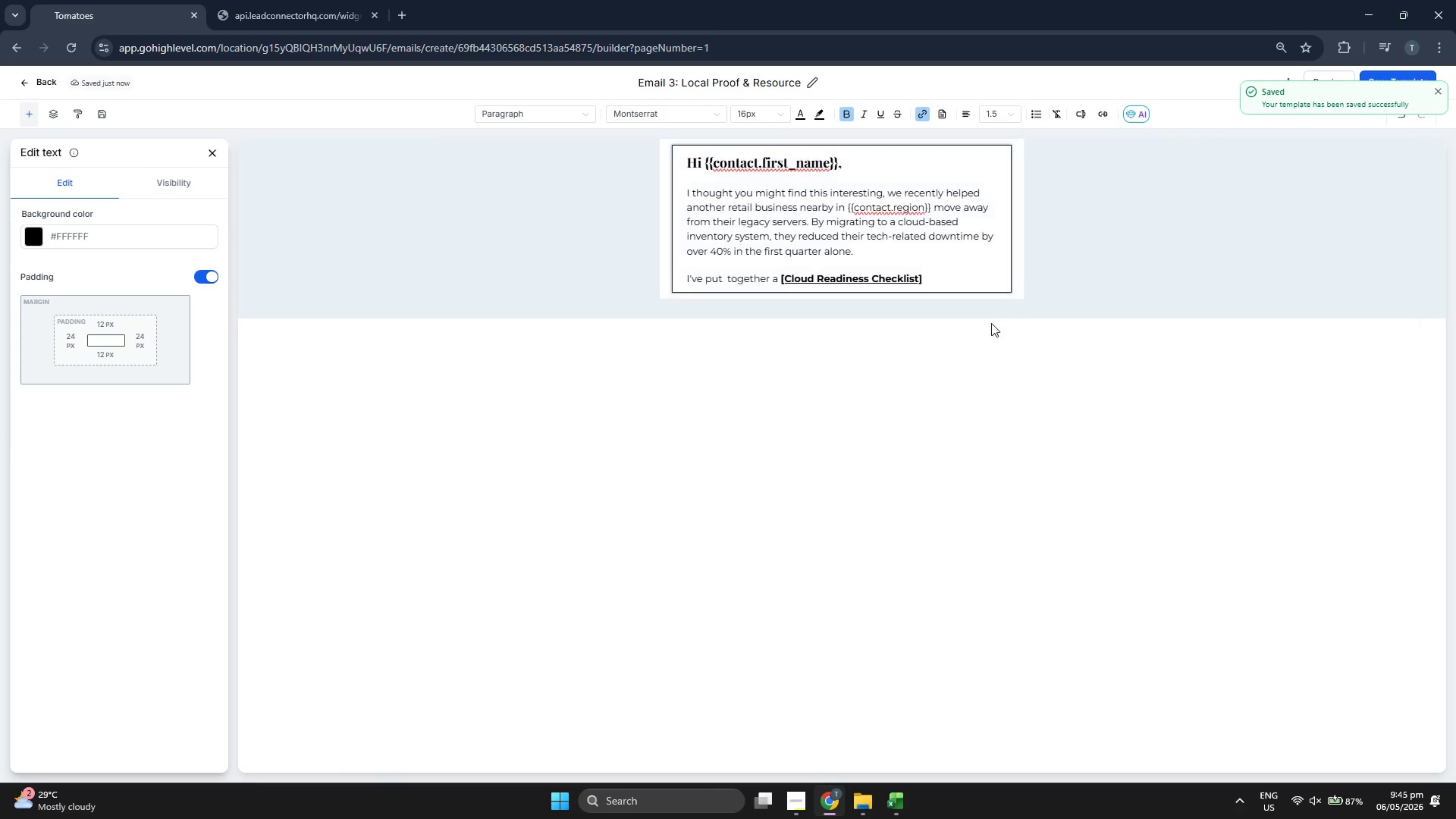 
left_click([934, 274])
 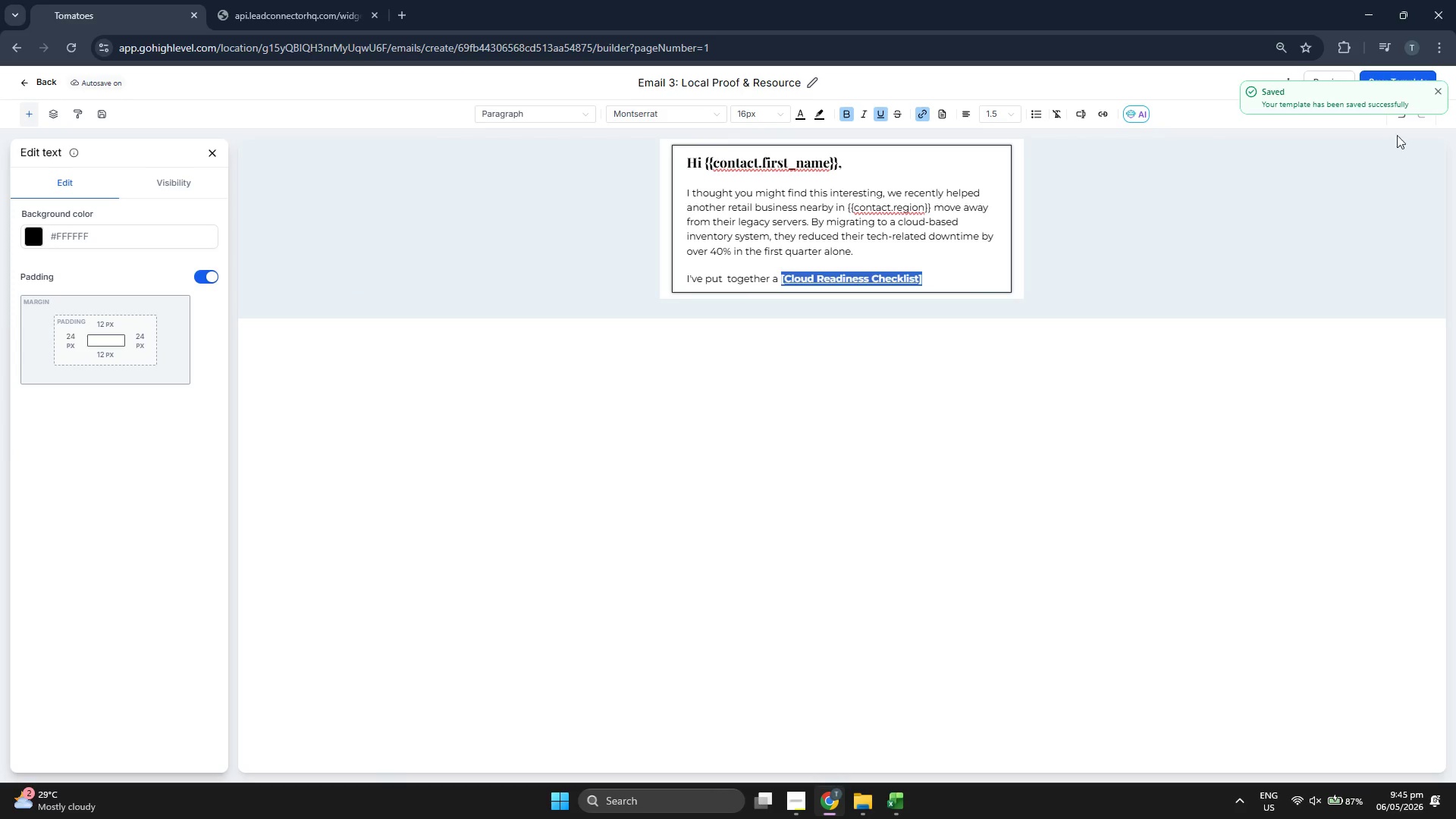 
left_click([1435, 93])
 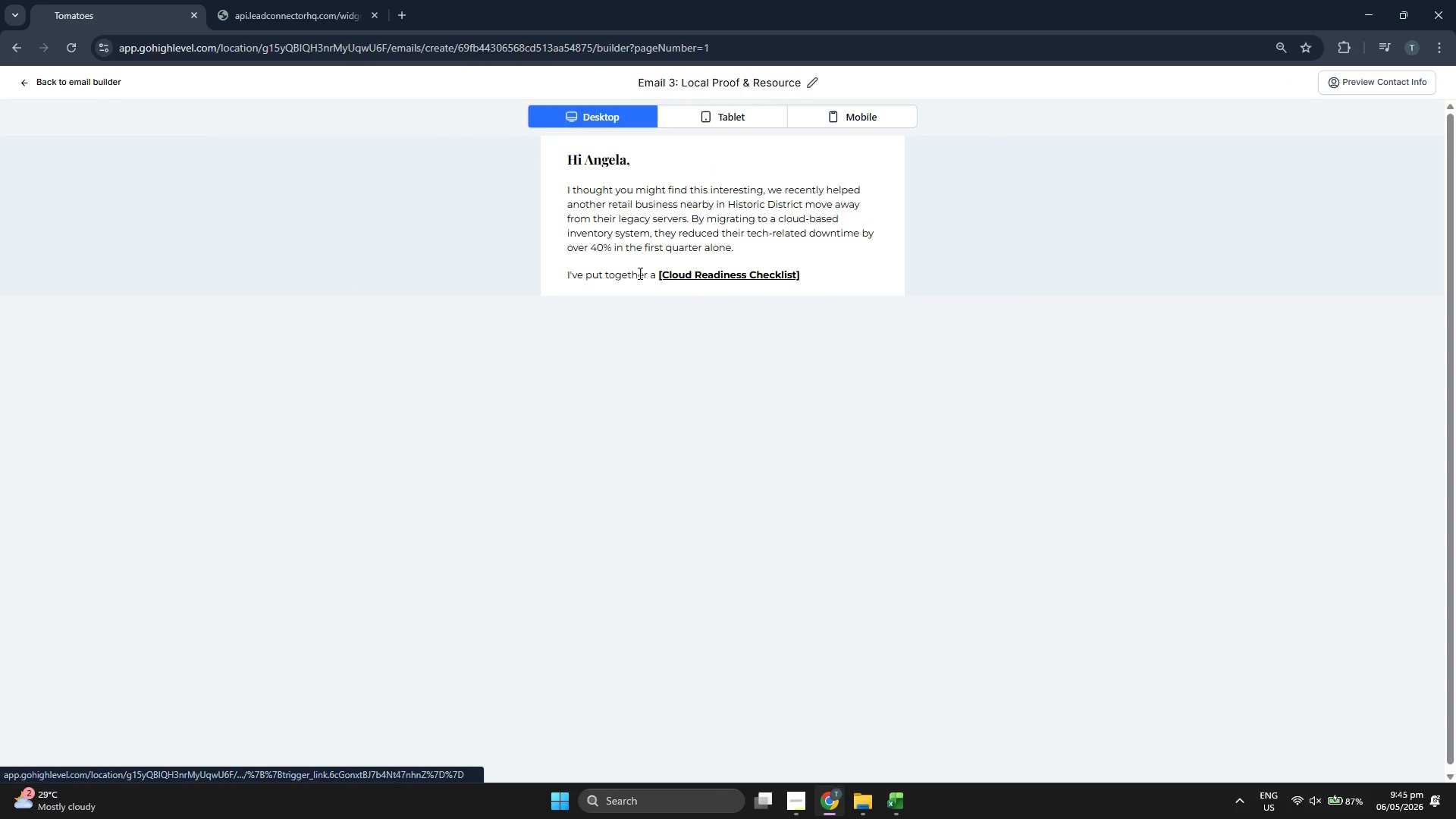 
left_click([739, 111])
 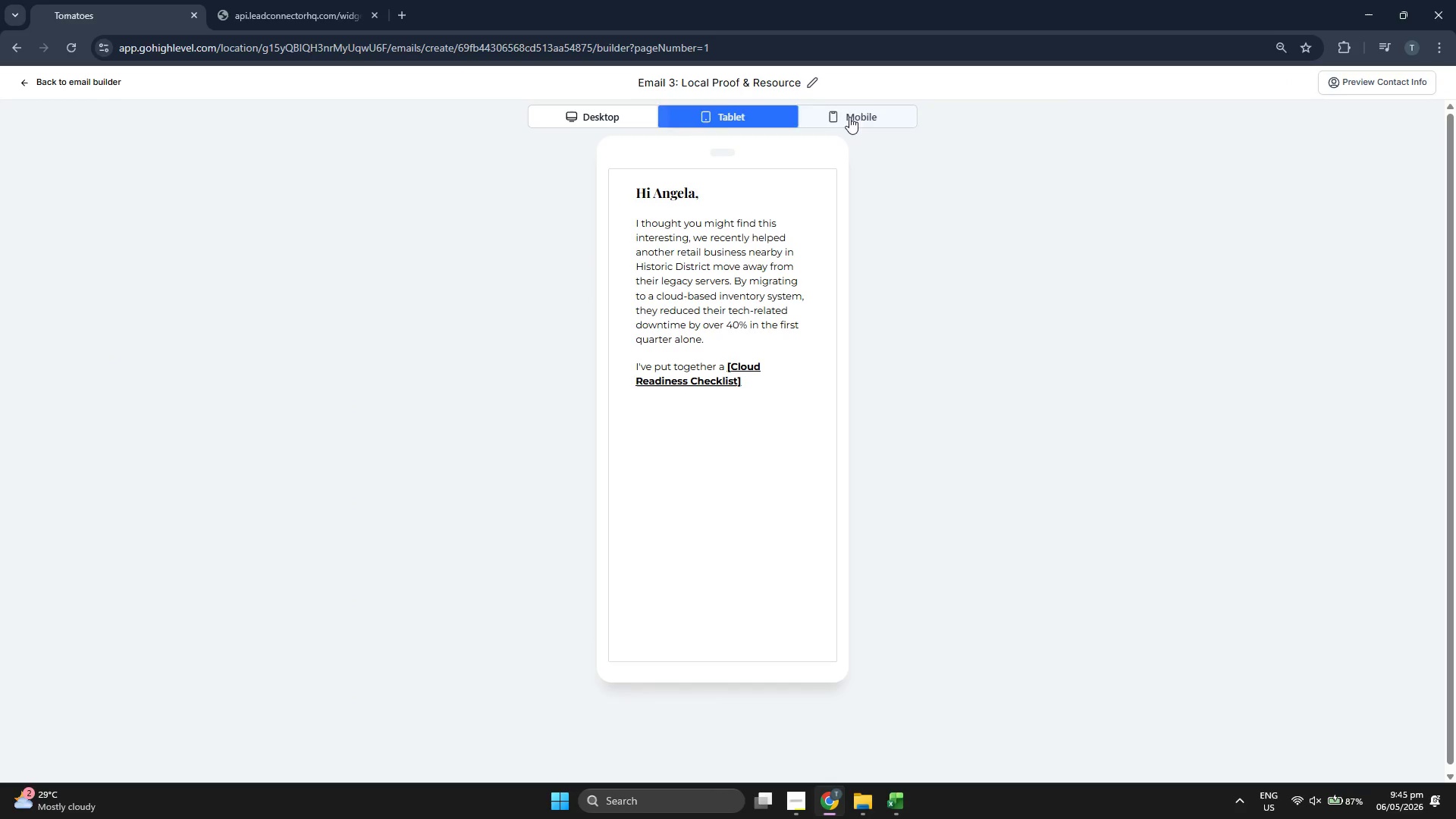 
double_click([632, 118])
 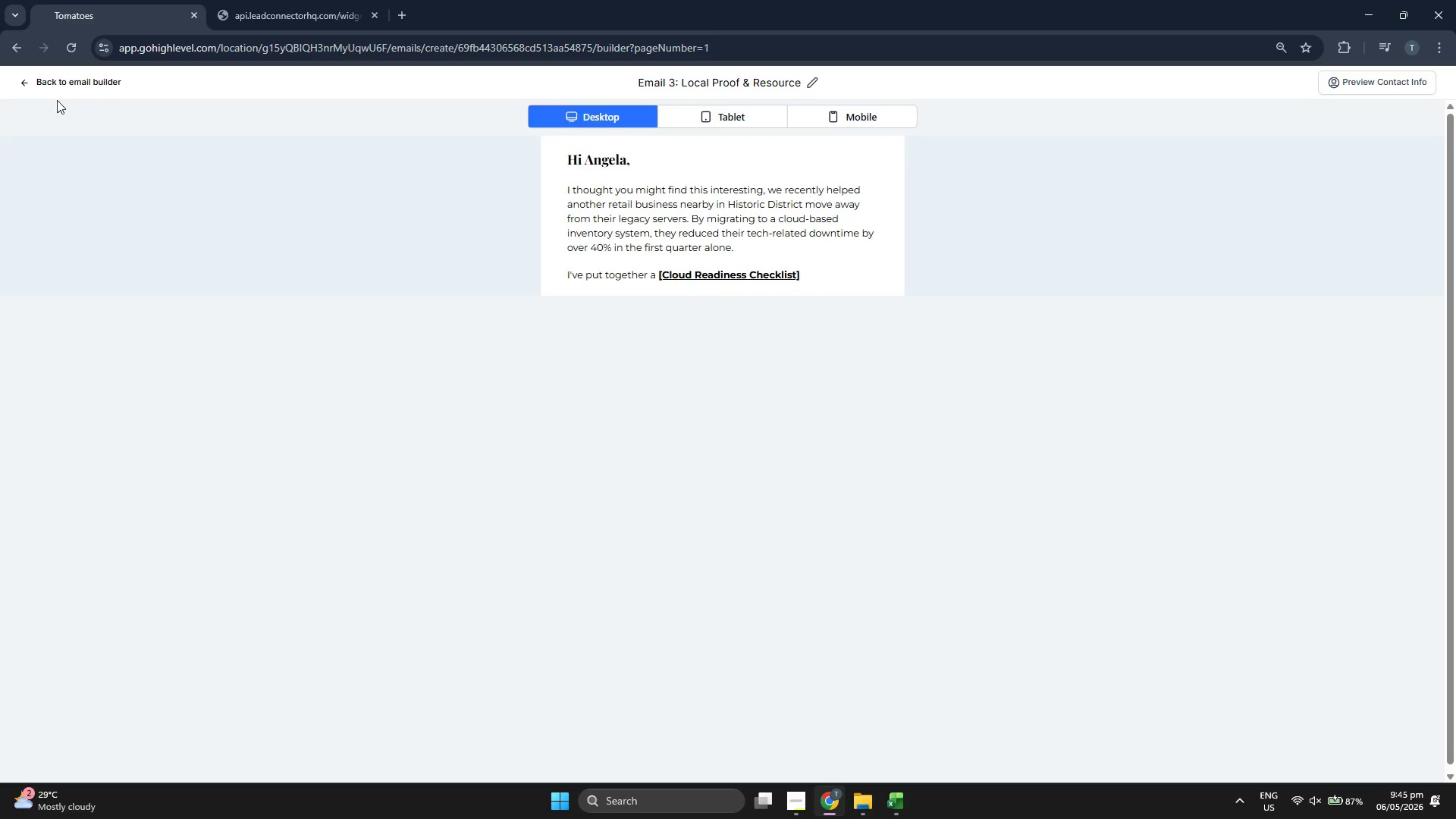 
left_click([57, 85])
 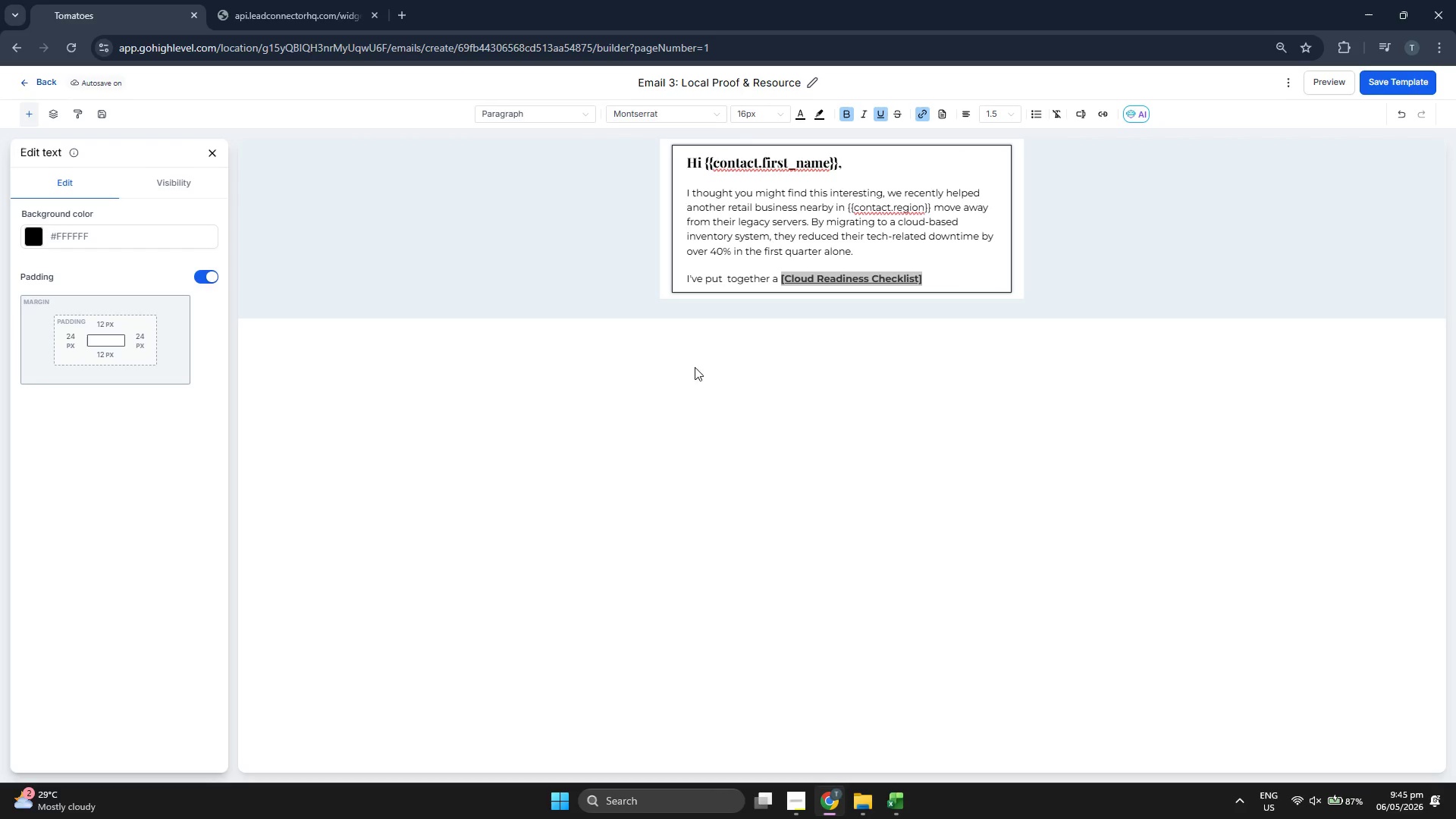 
left_click_drag(start_coordinate=[677, 387], to_coordinate=[674, 391])
 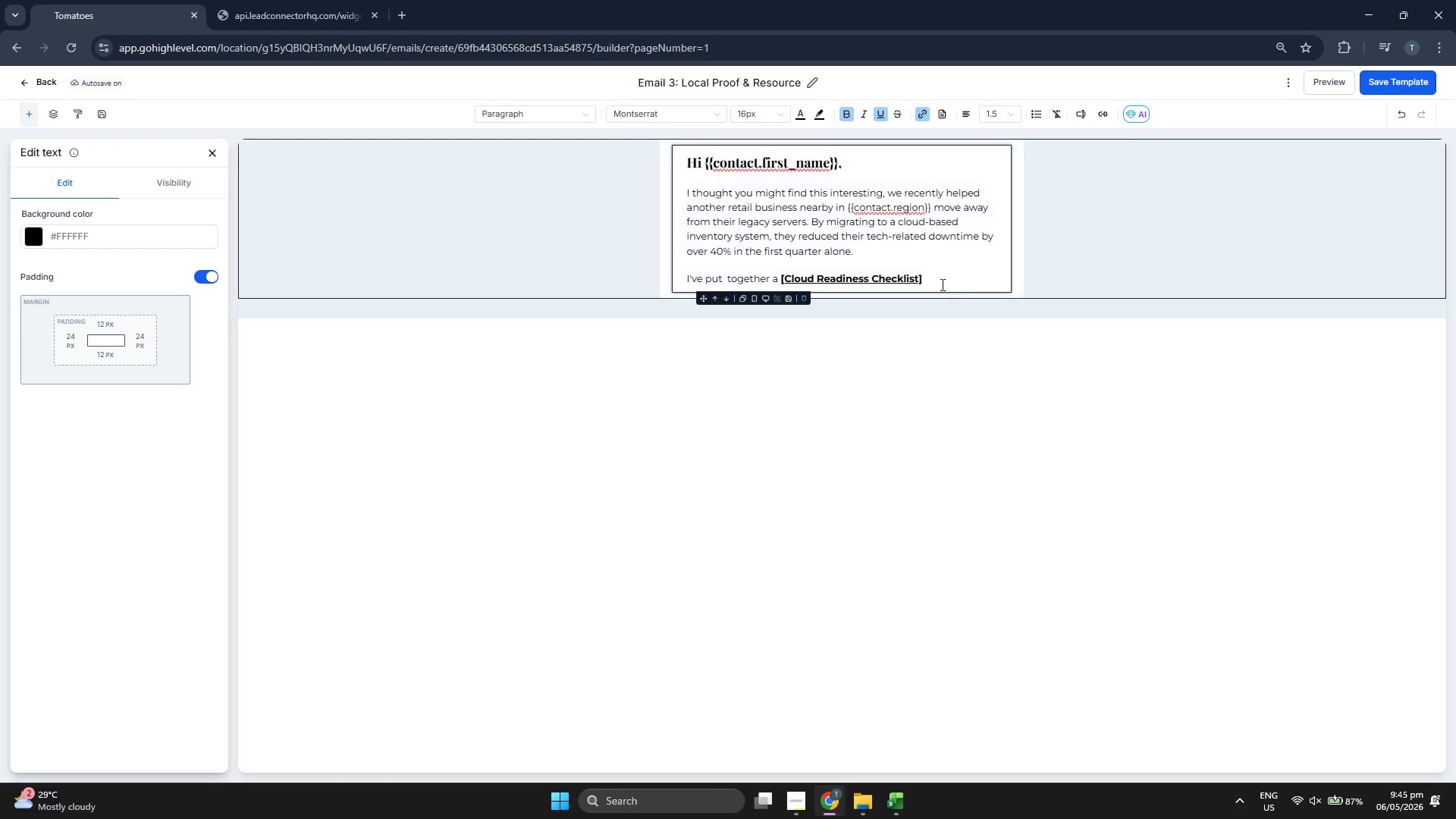 
left_click([942, 283])
 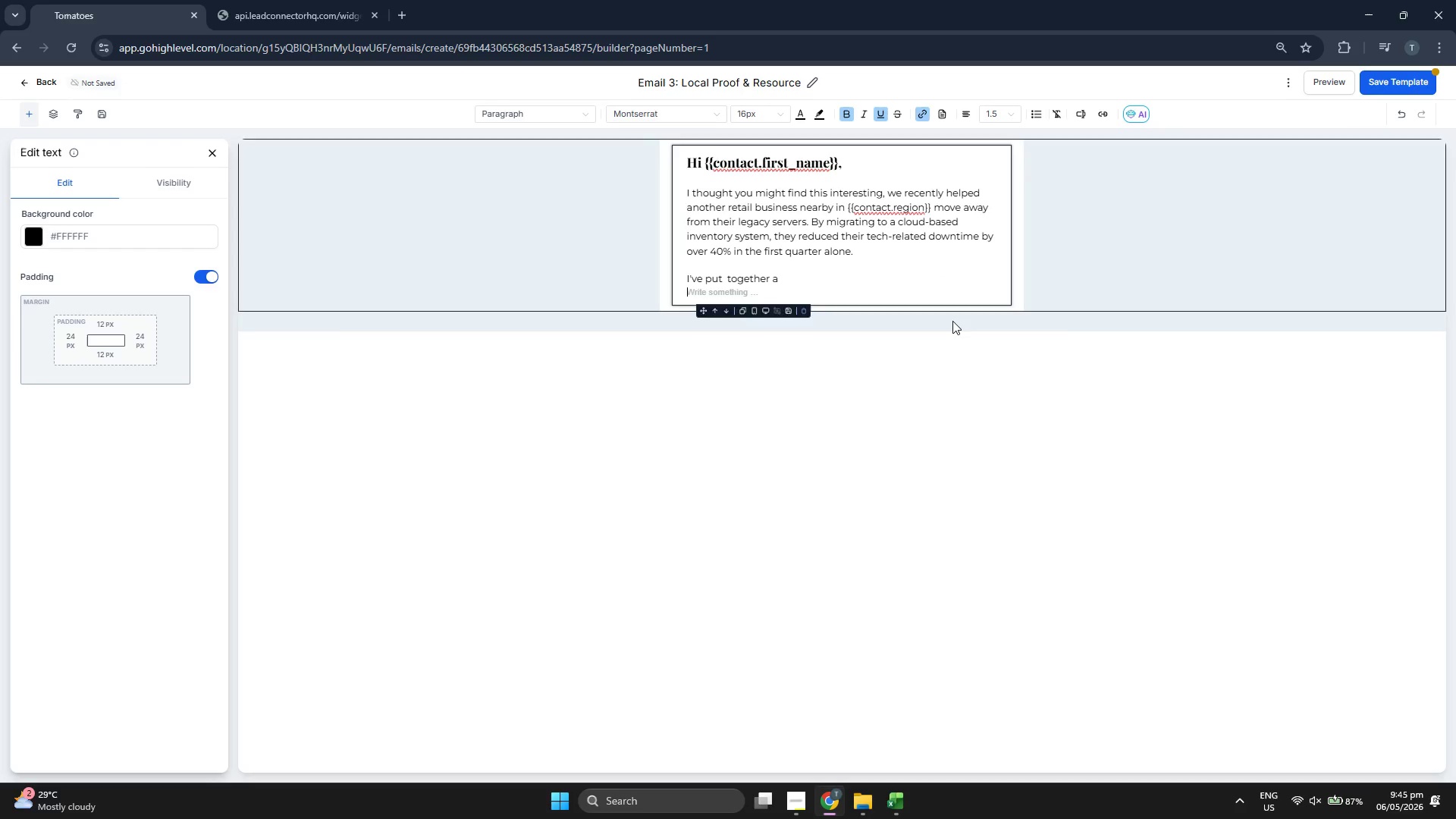 
key(Enter)
 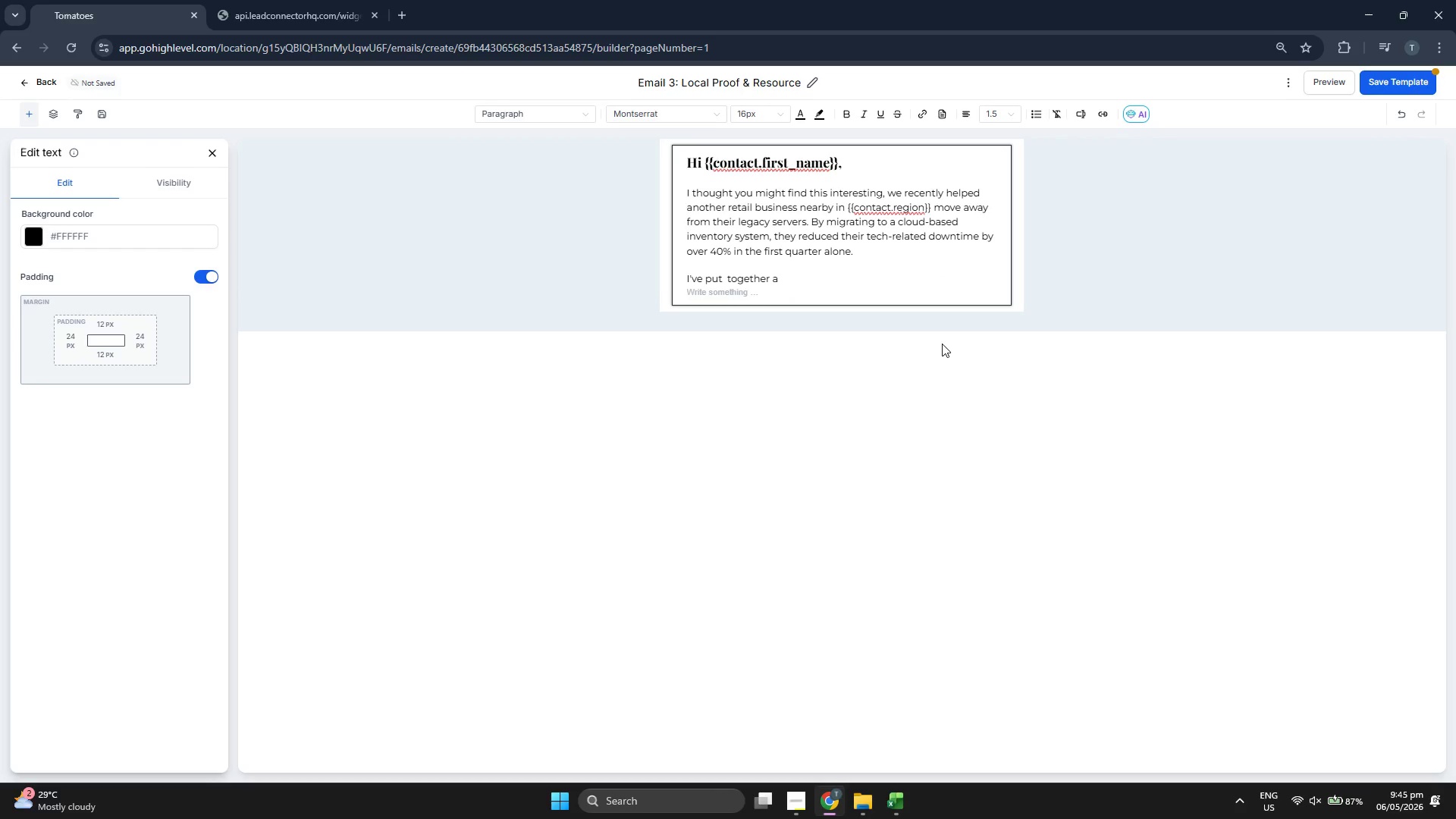 
key(Control+Z)
 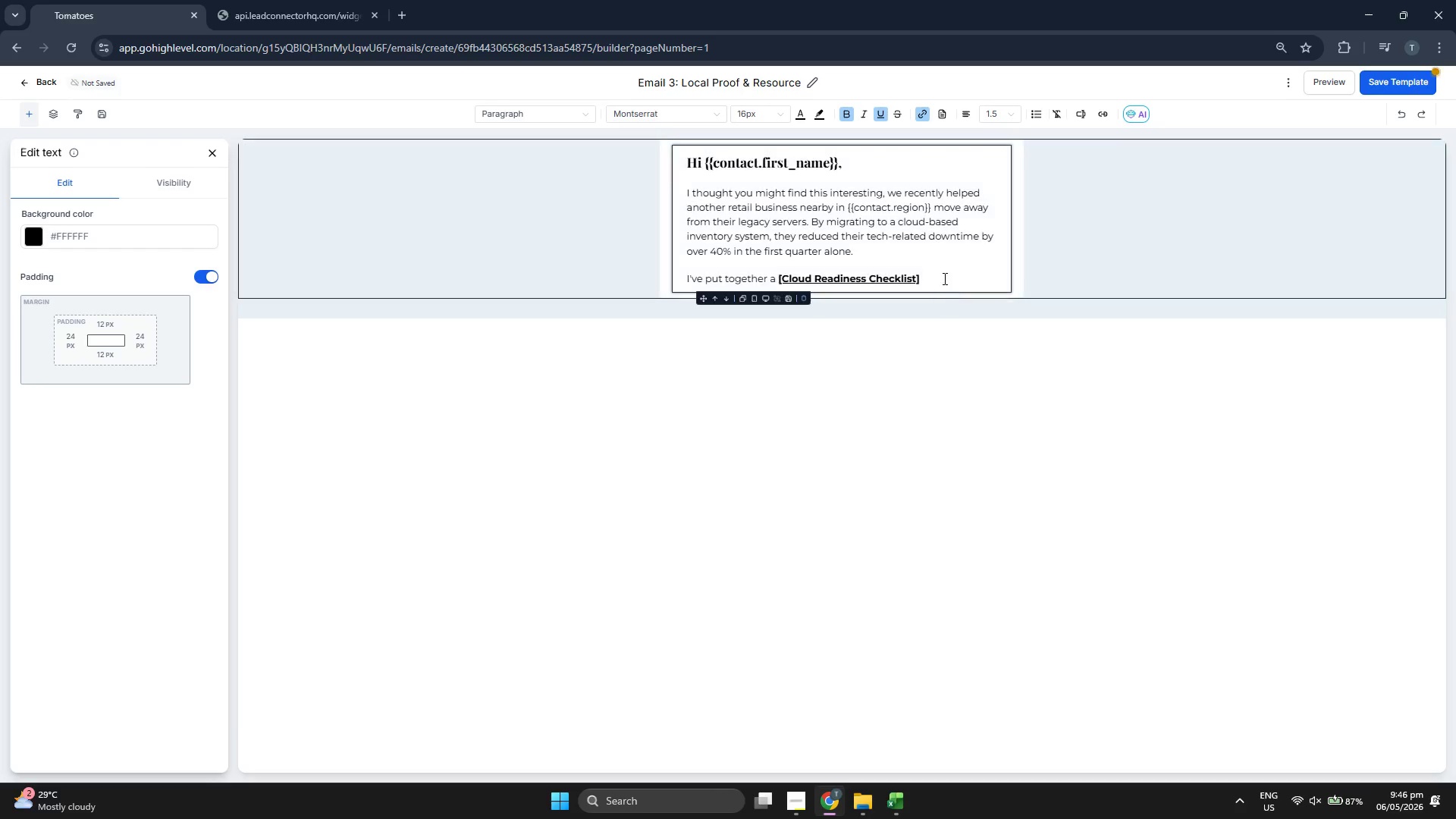 
left_click([943, 274])
 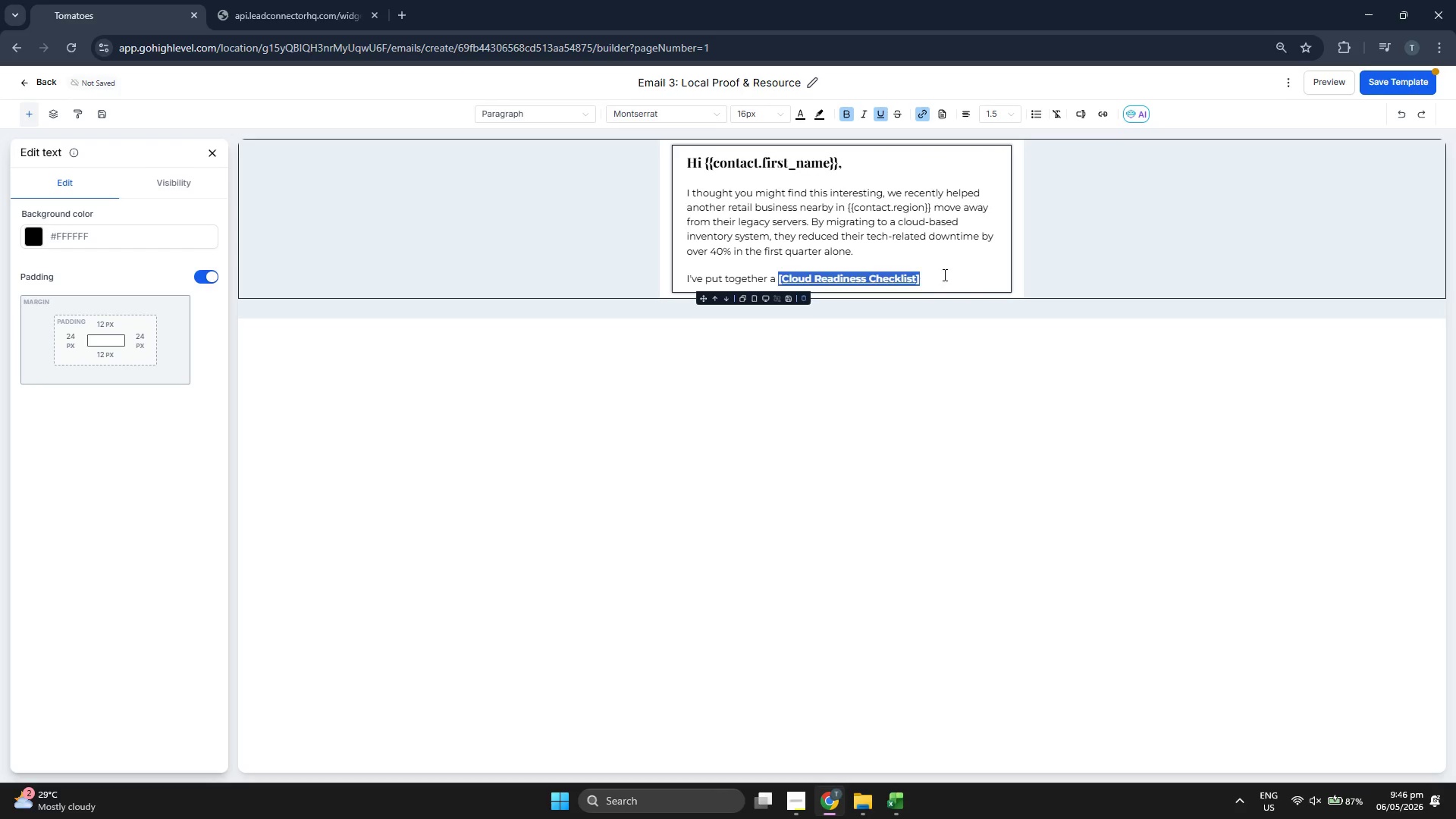 
left_click([945, 276])
 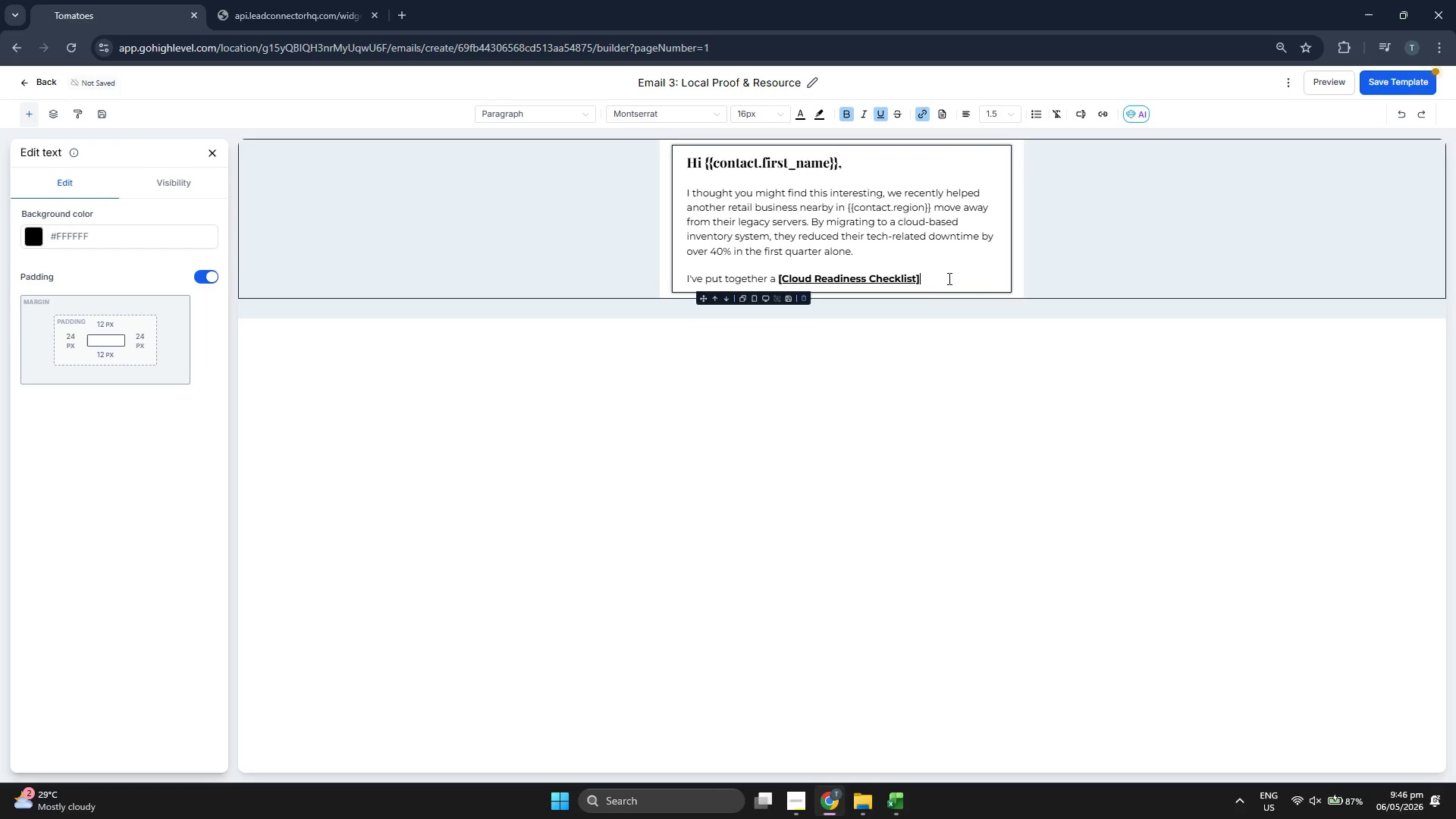 
key(Enter)
 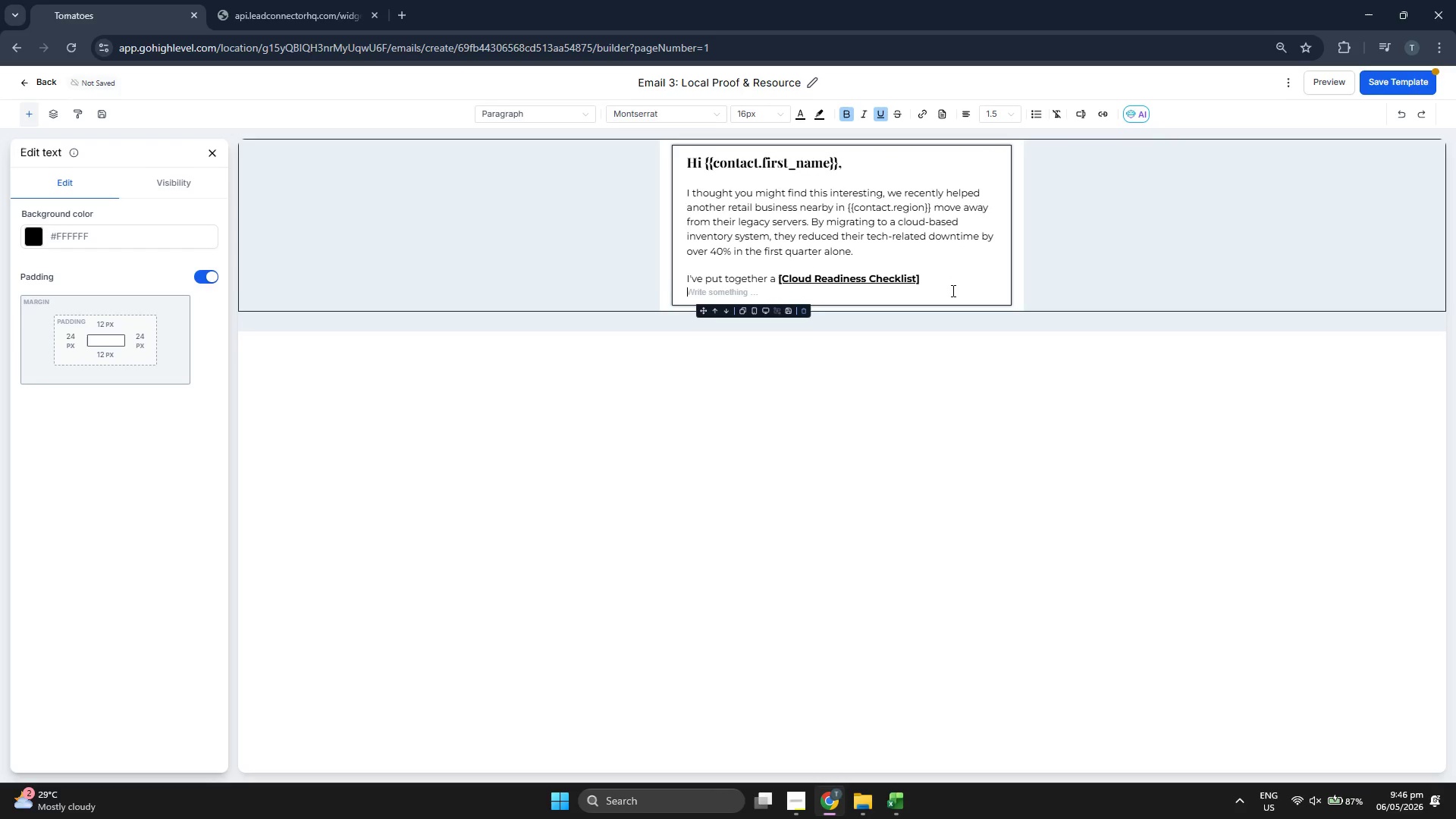 
key(Enter)
 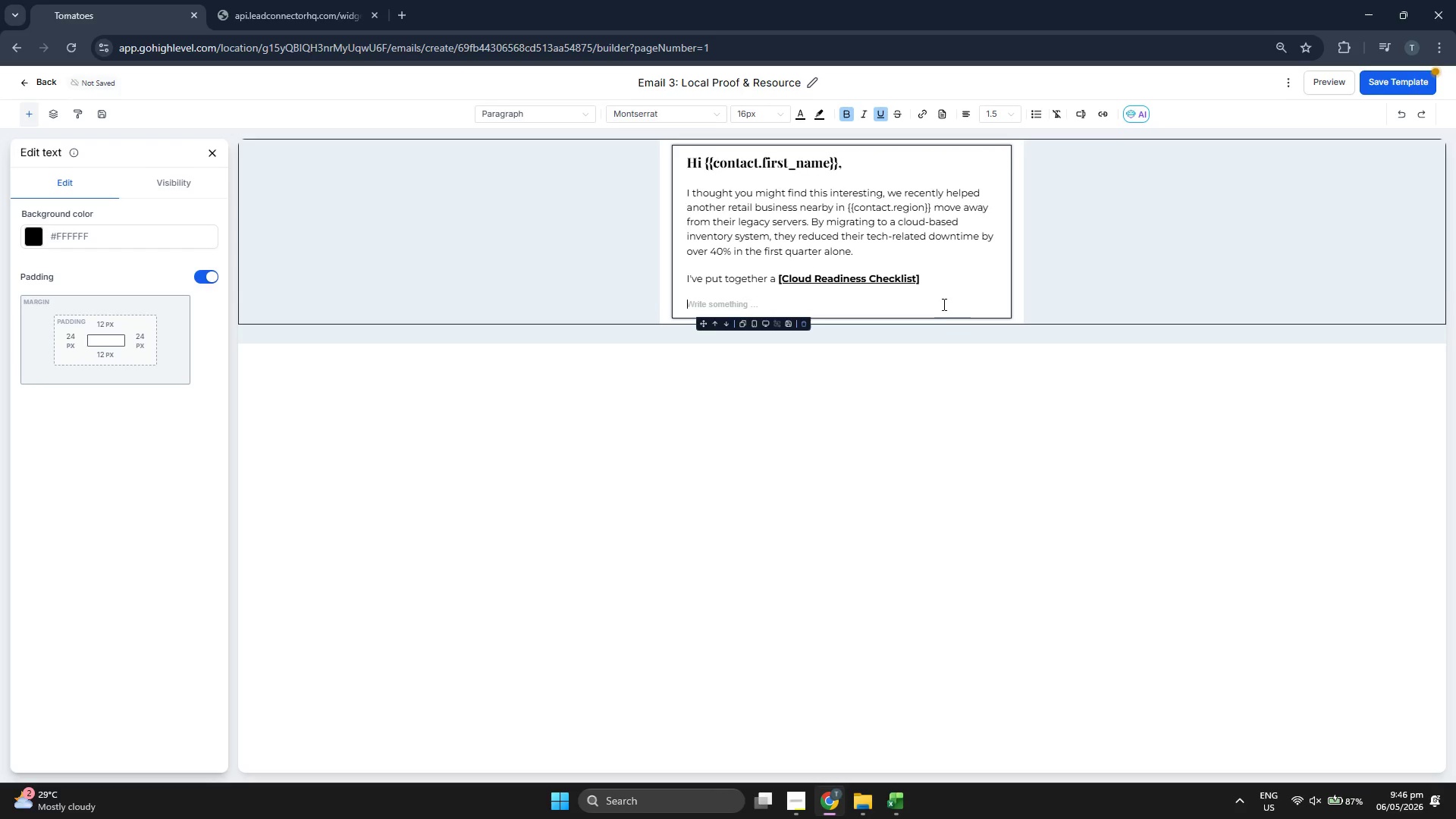 
key(Backspace)
 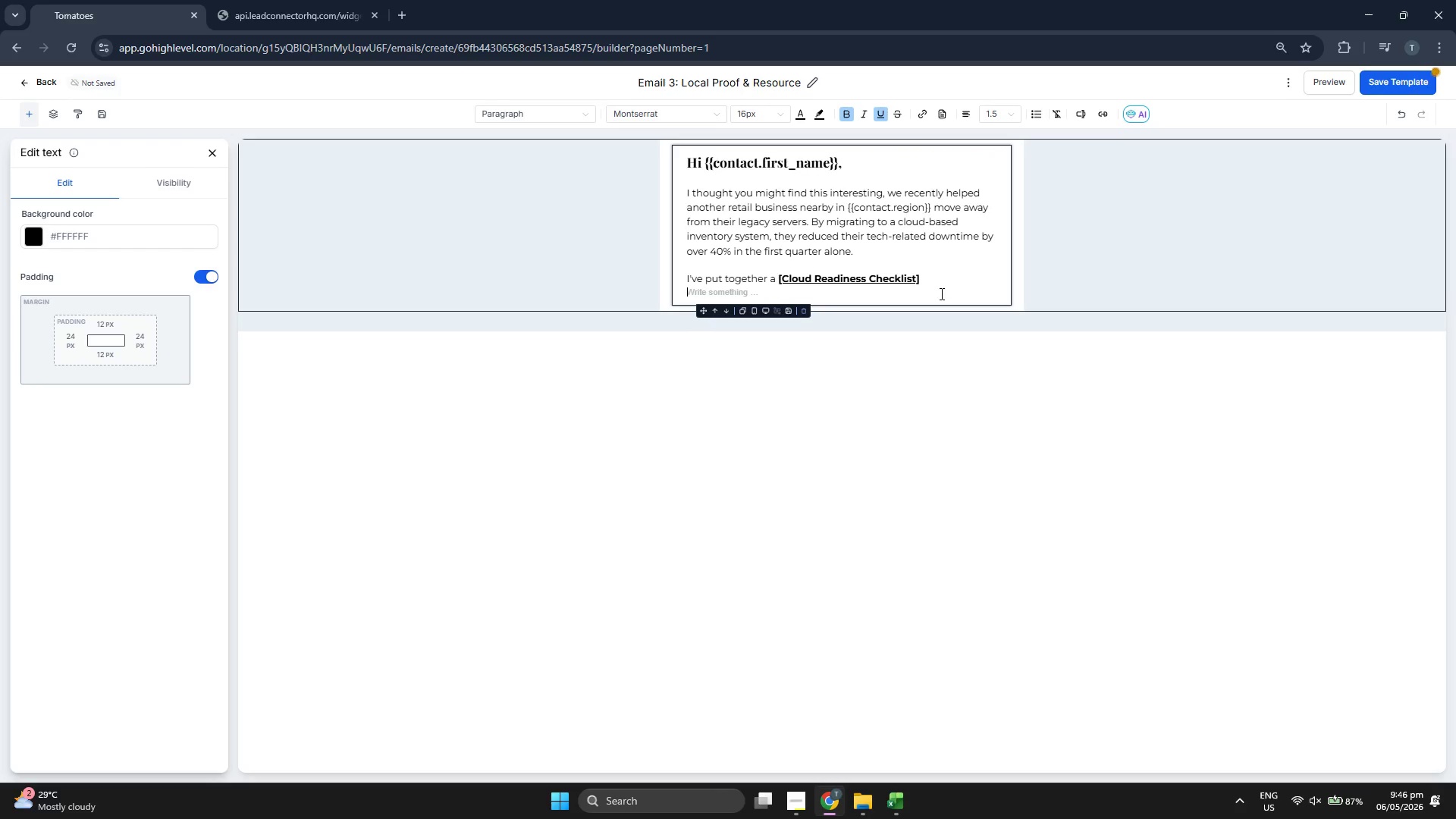 
key(Backspace)
 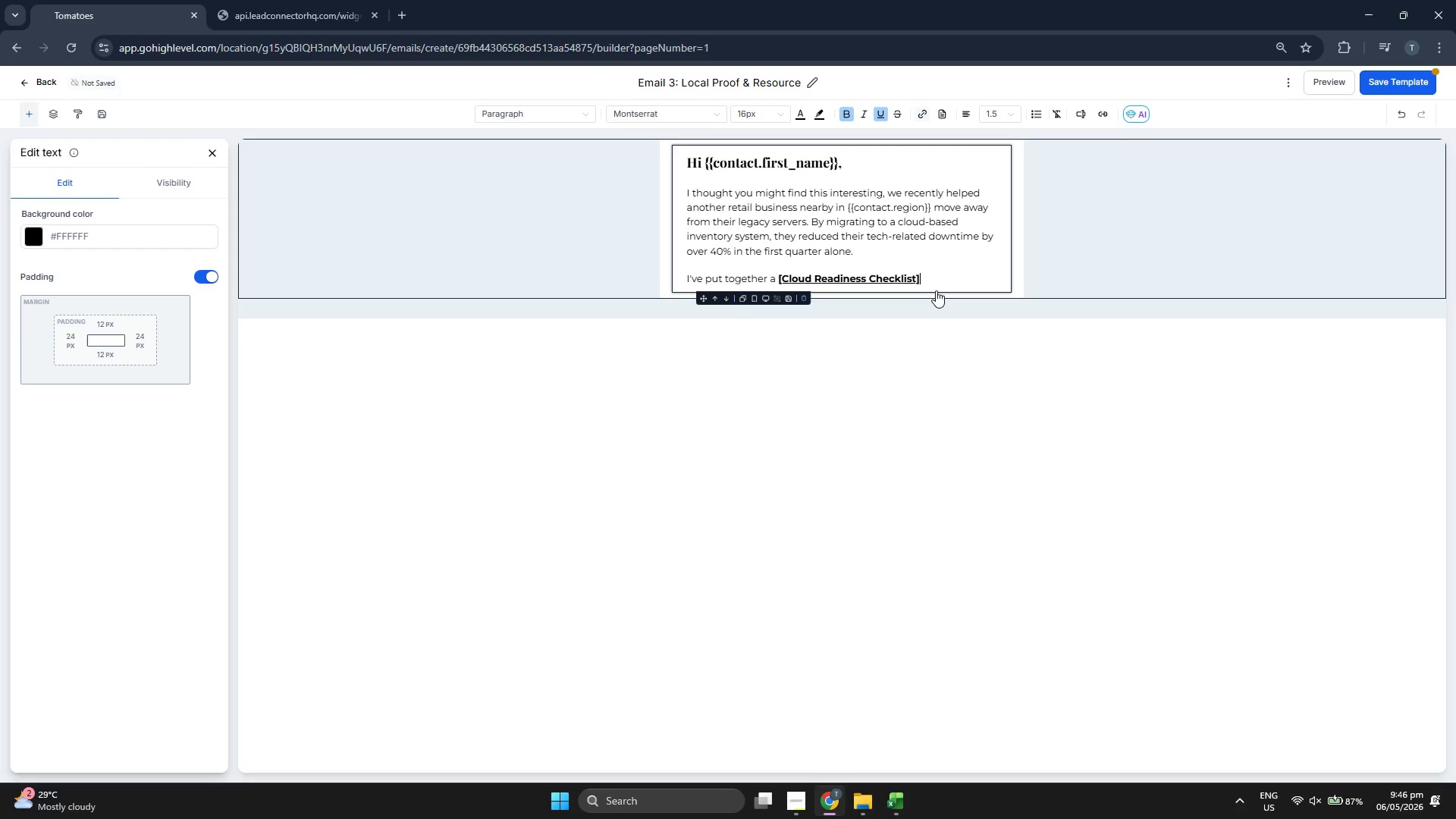 
key(Space)
 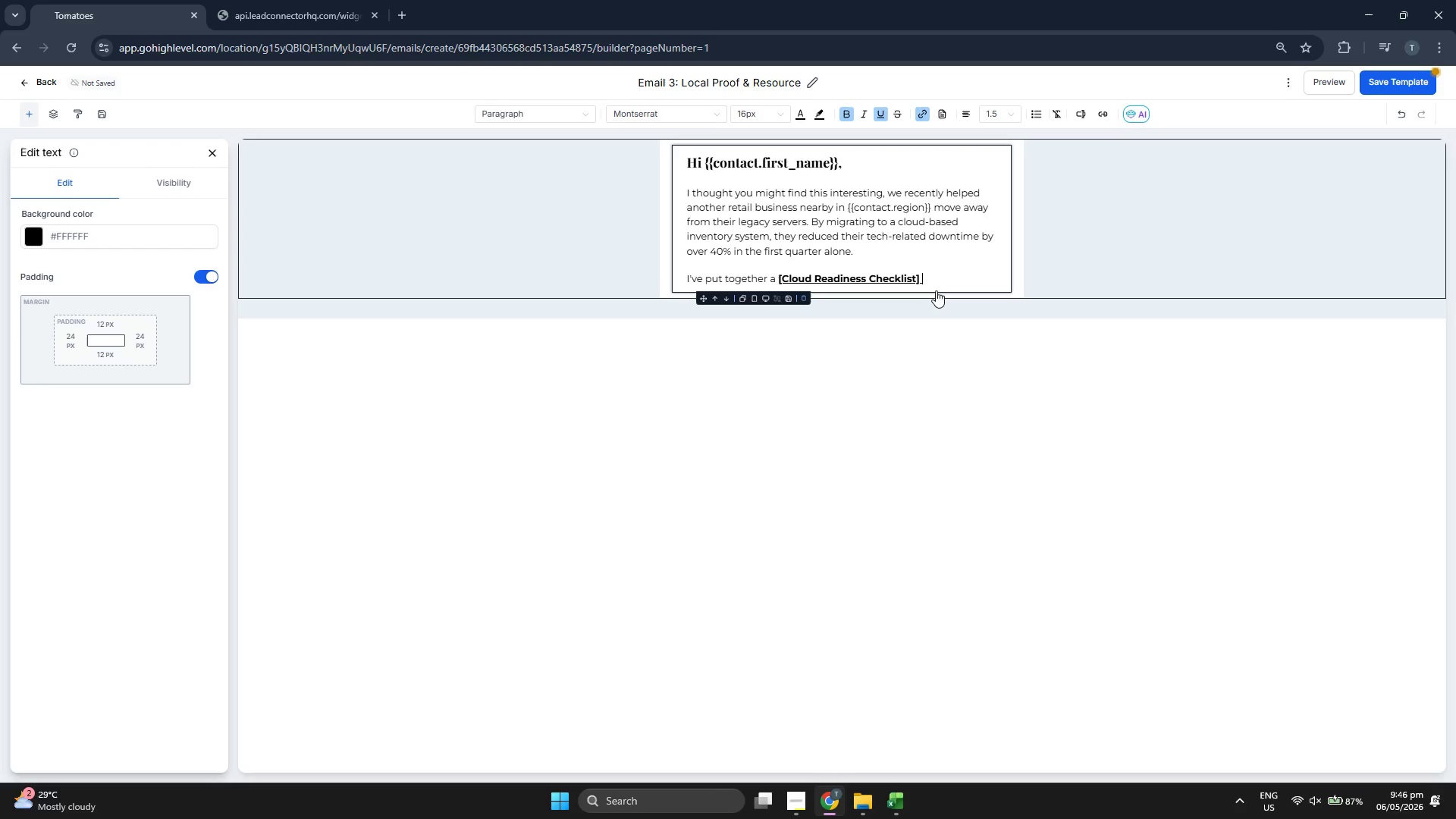 
key(Space)
 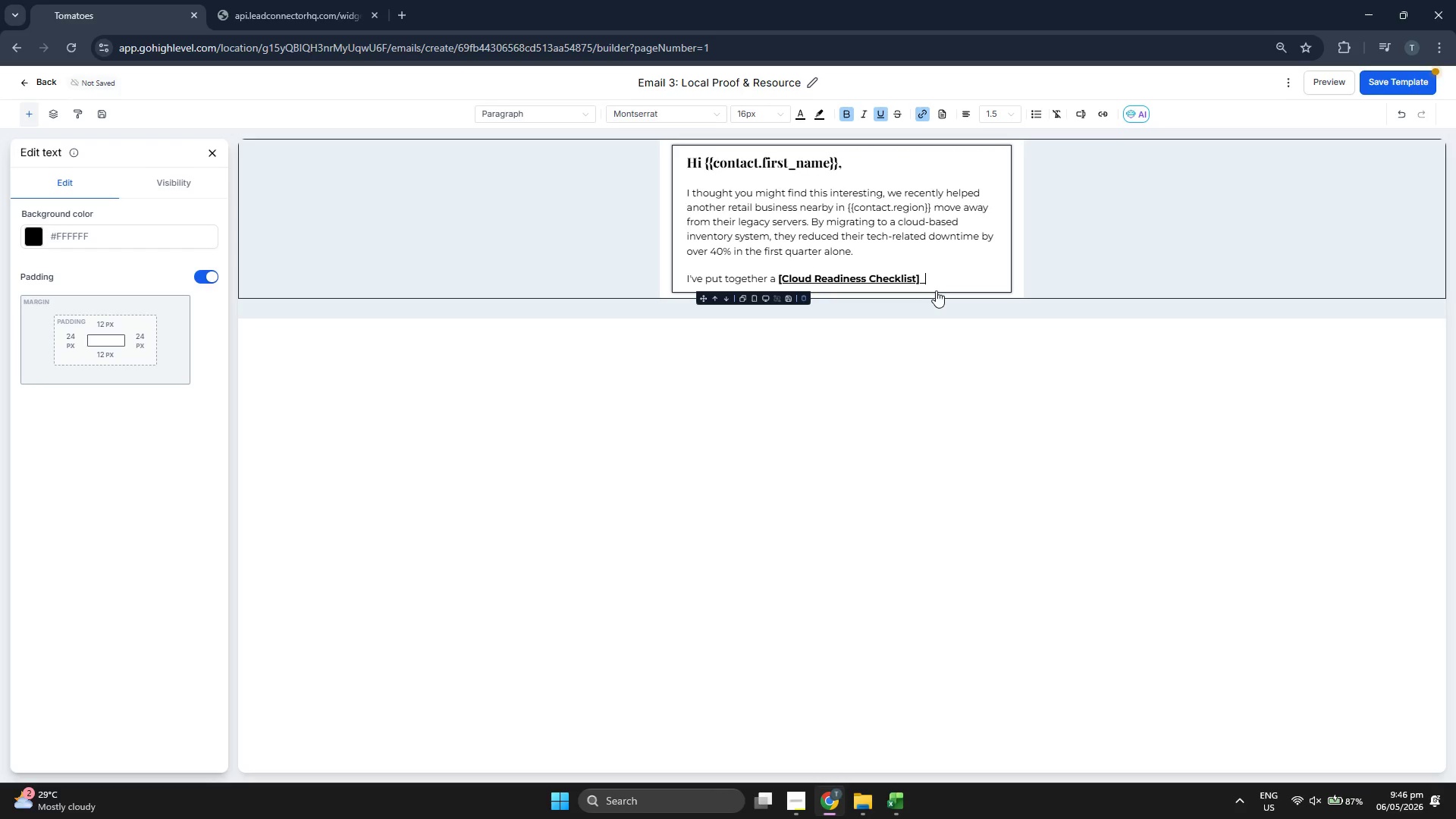 
key(Space)
 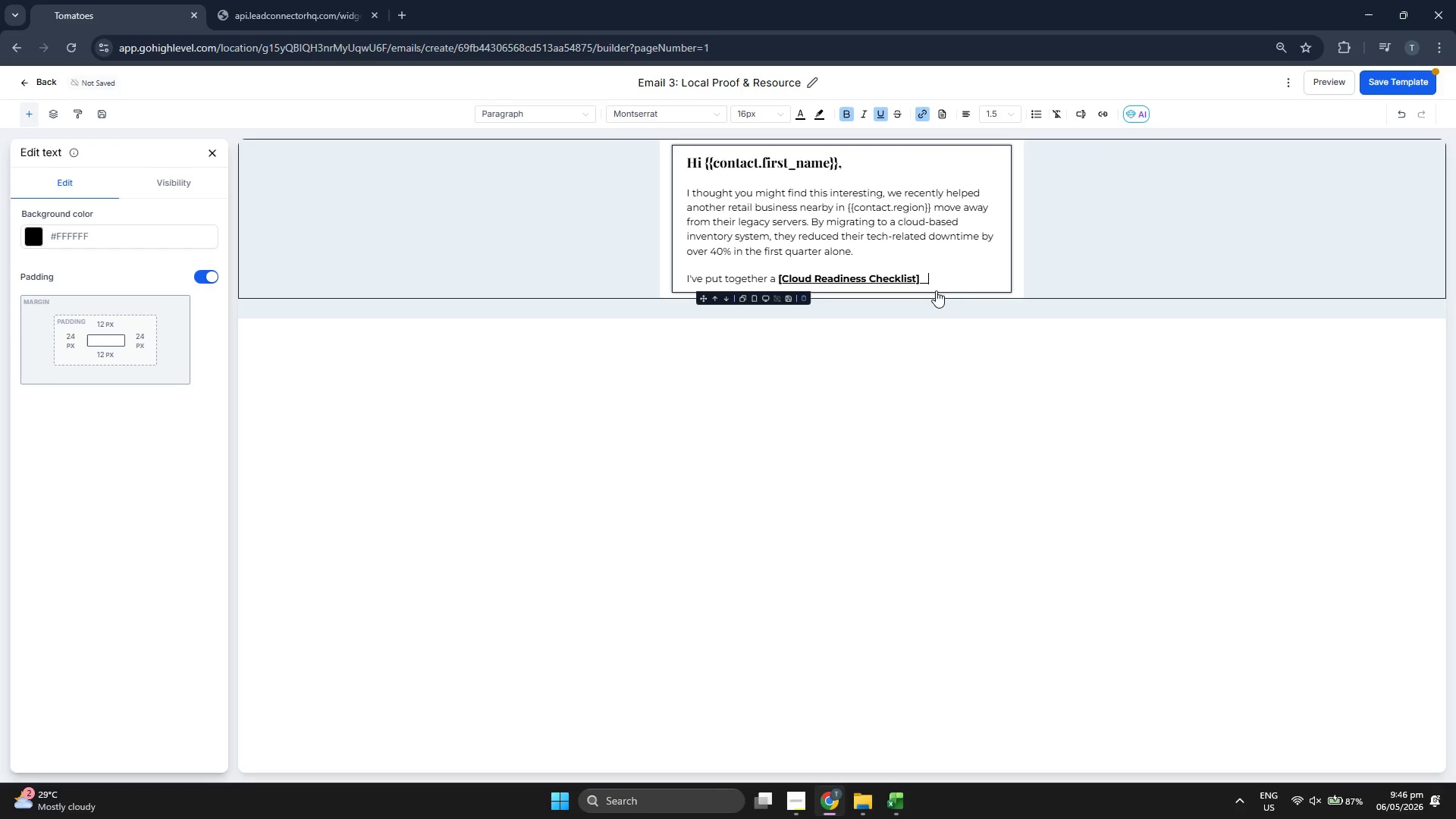 
key(Backspace)
 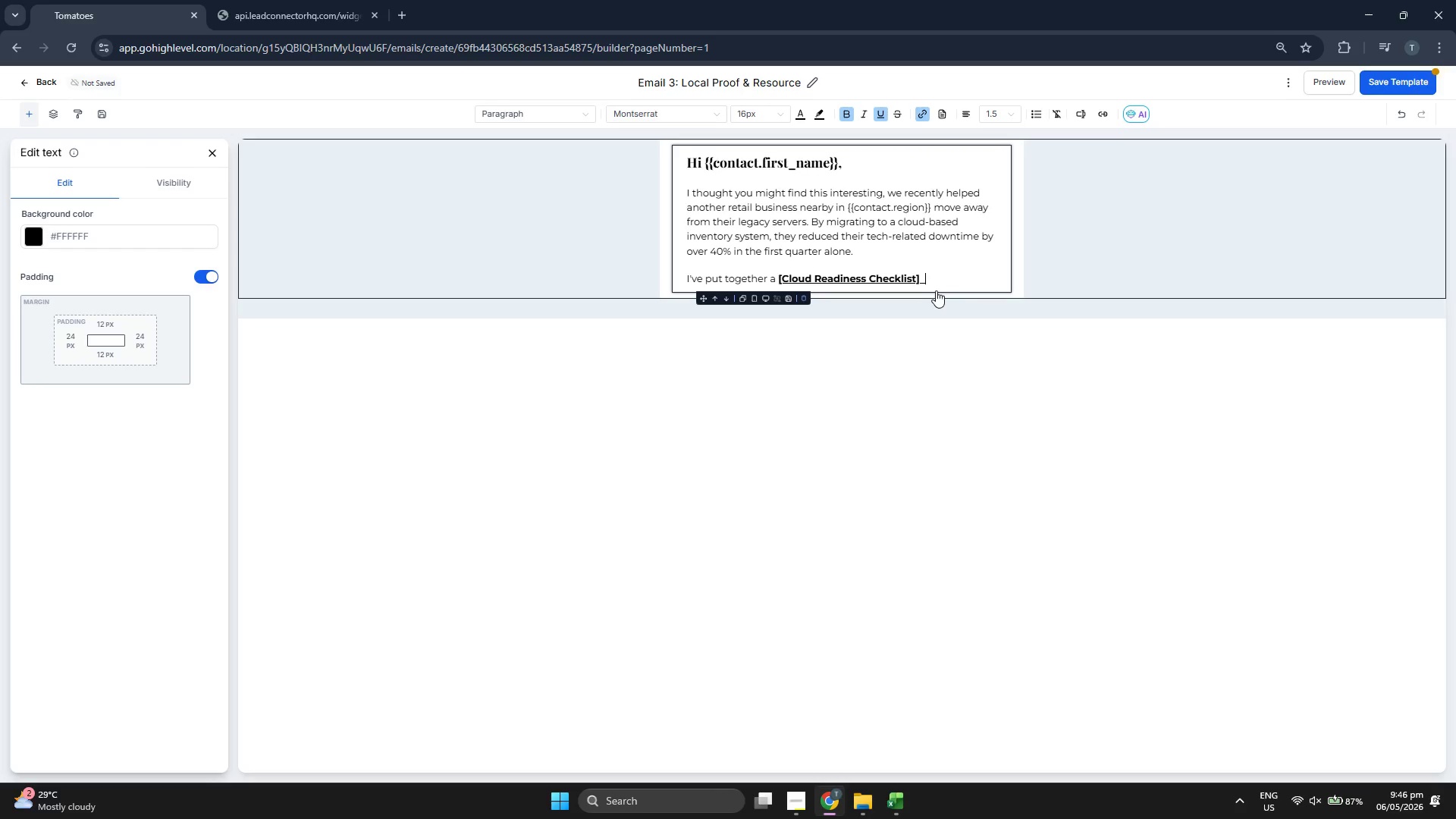 
key(Backspace)
 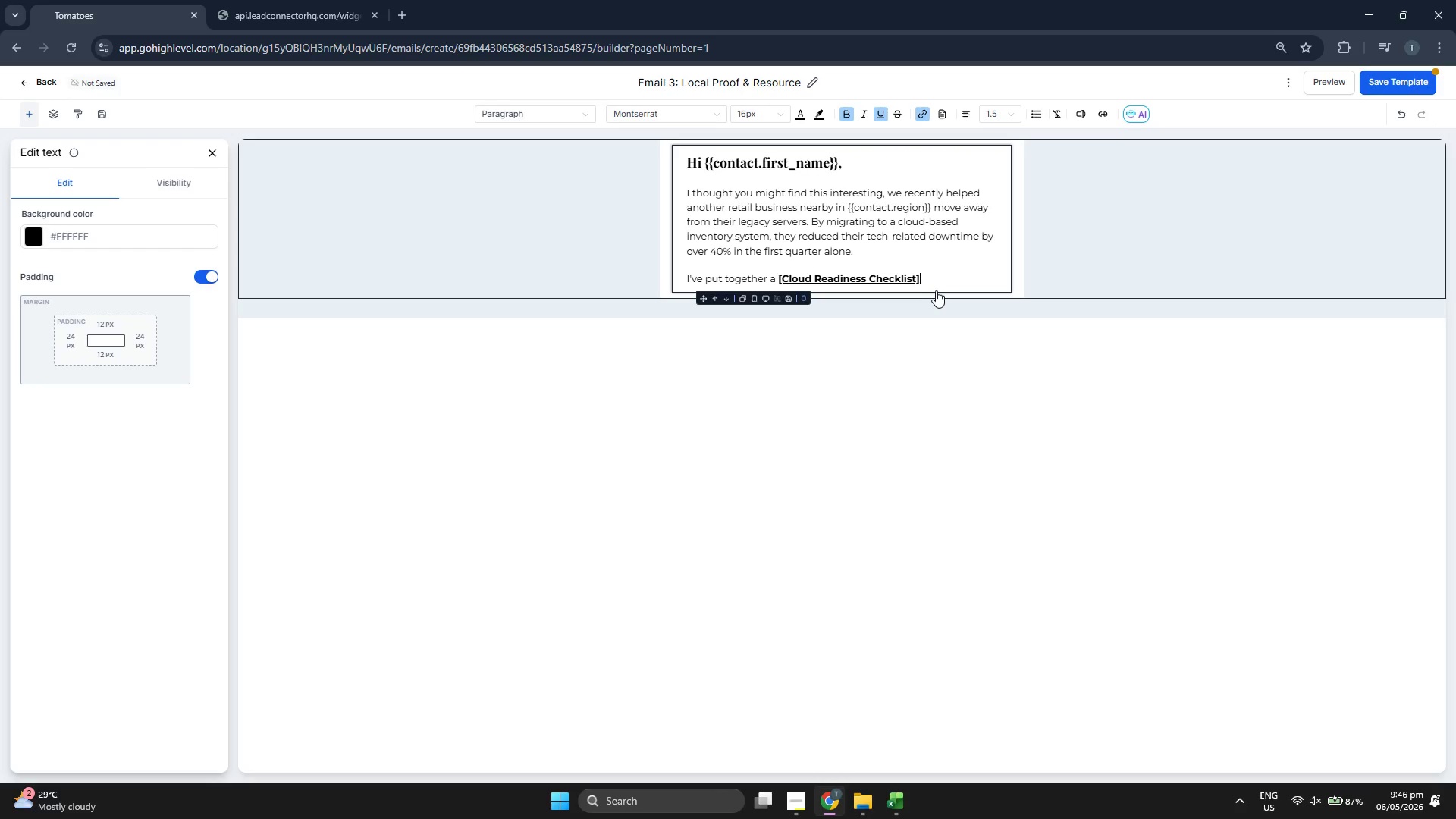 
key(Backspace)
 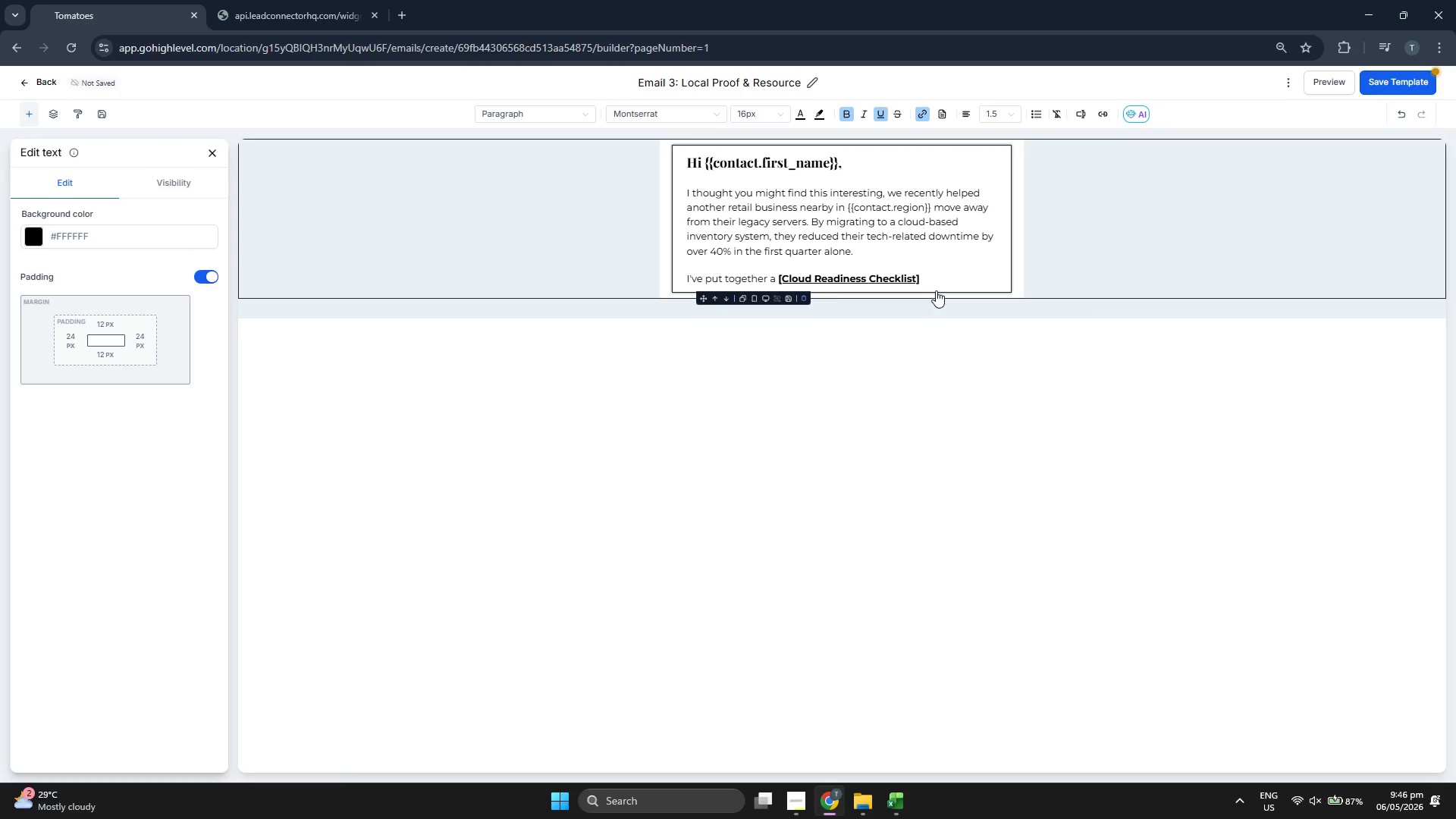 
key(Enter)
 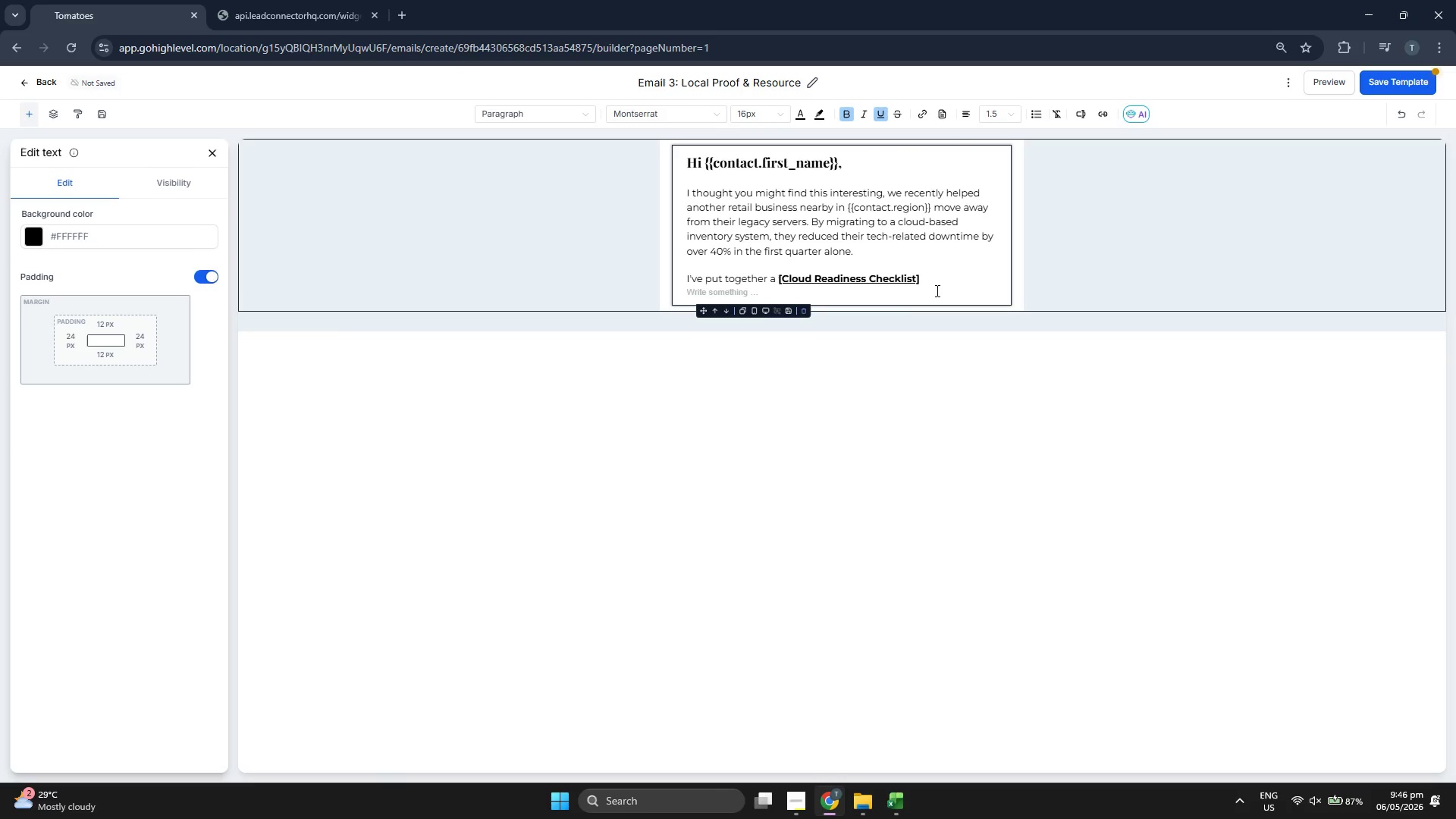 
left_click([878, 113])
 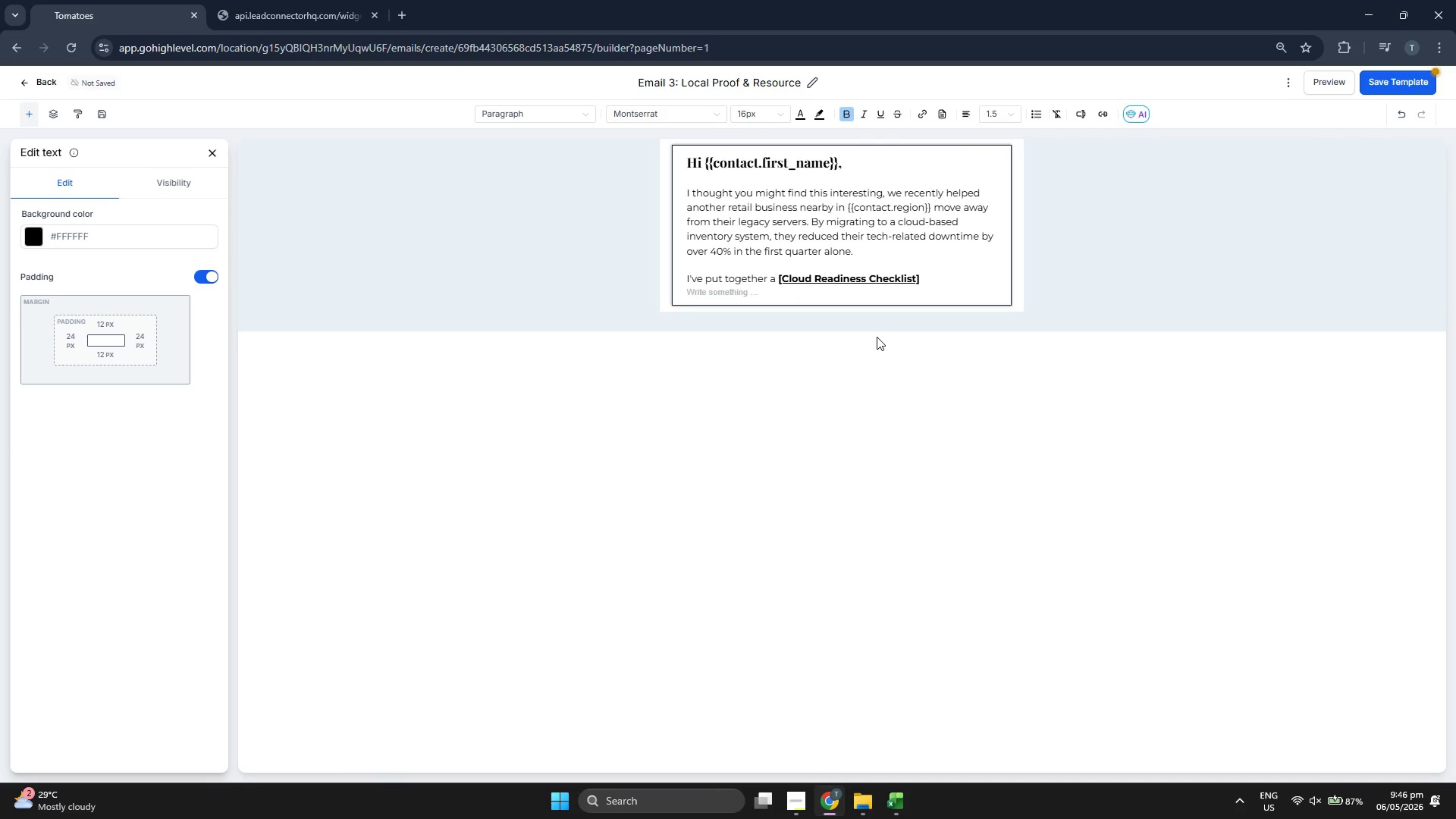 
type(asd)
key(Backspace)
key(Backspace)
key(Backspace)
 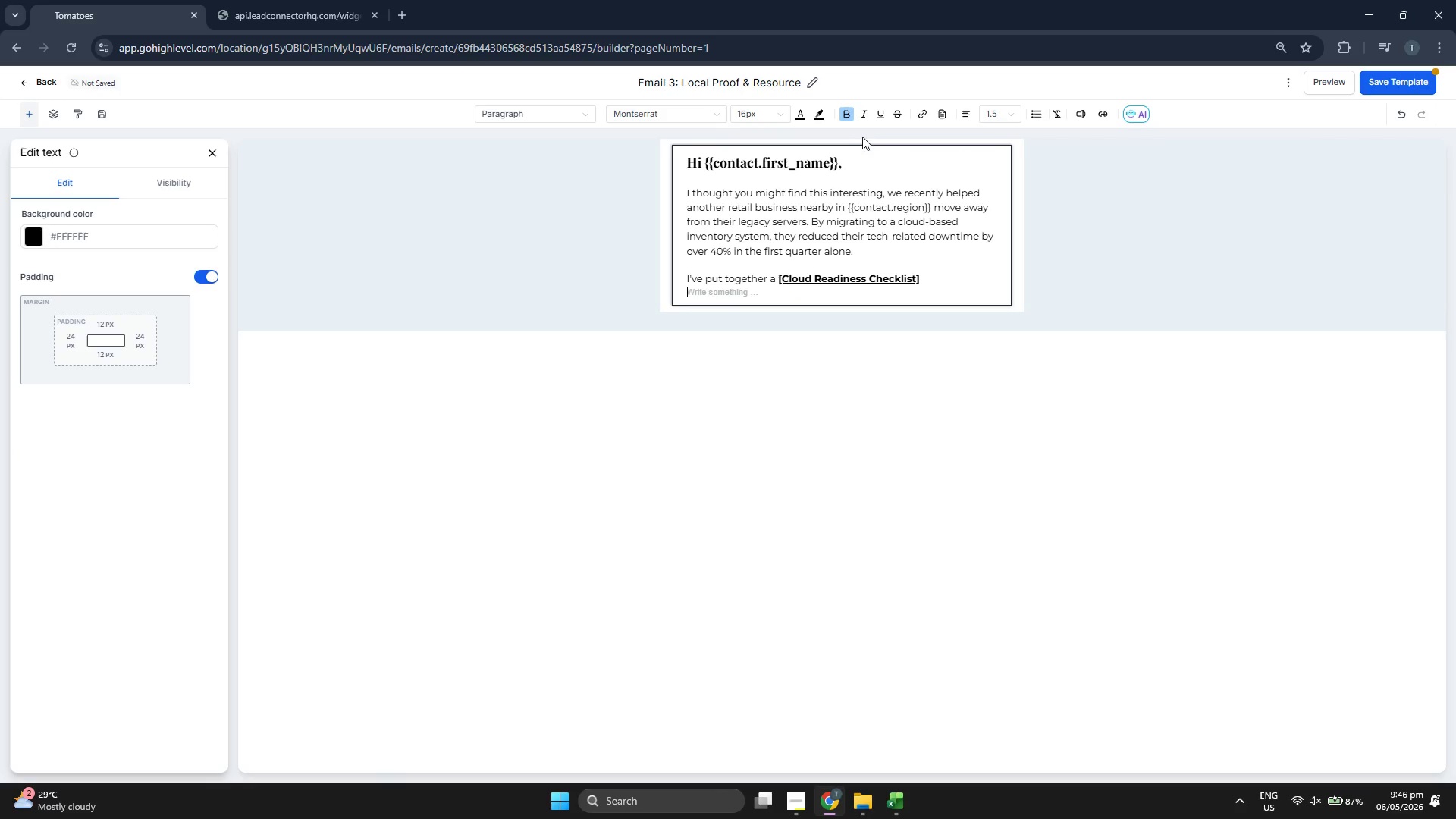 
left_click([850, 109])
 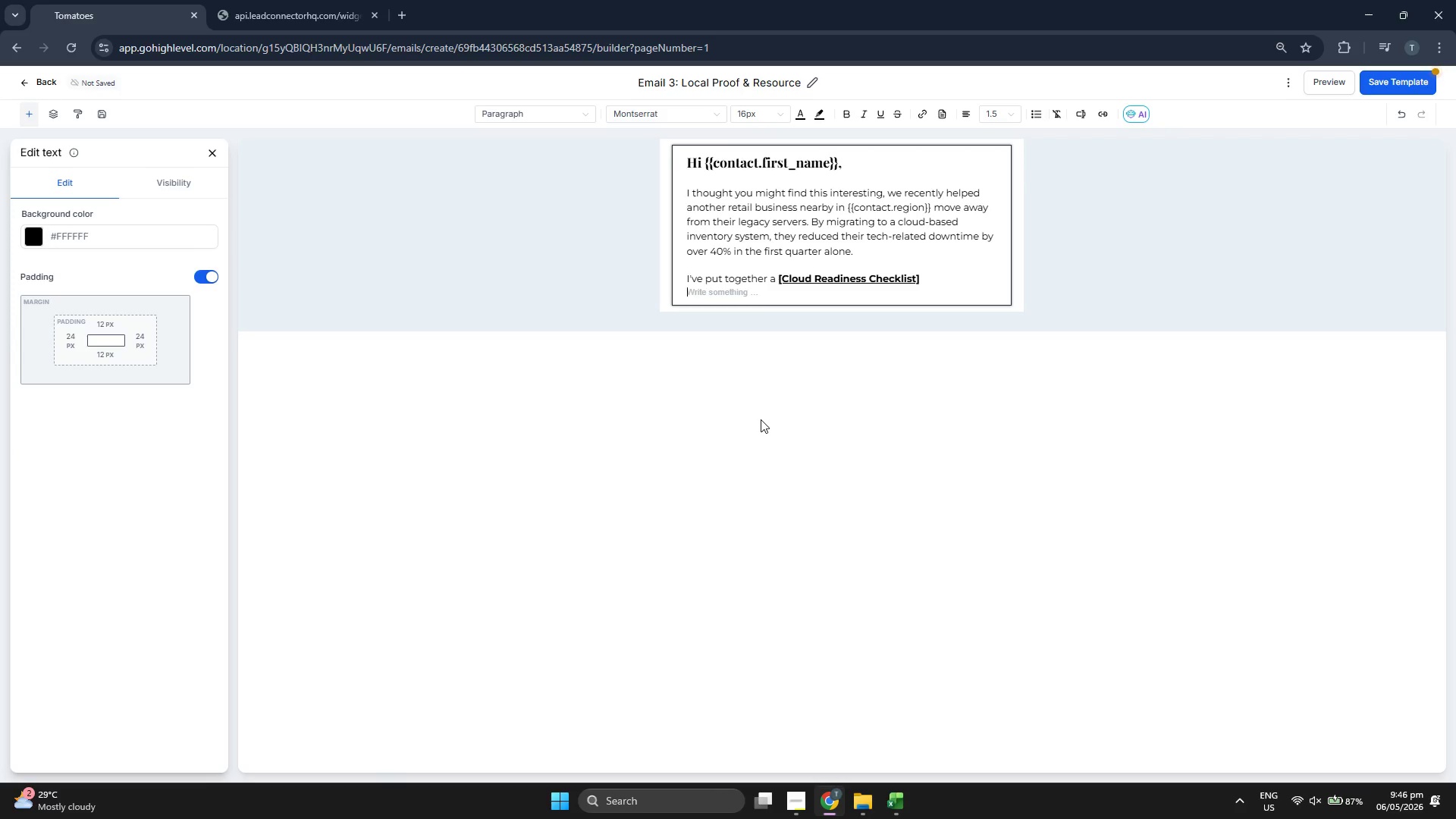 
type(that)
 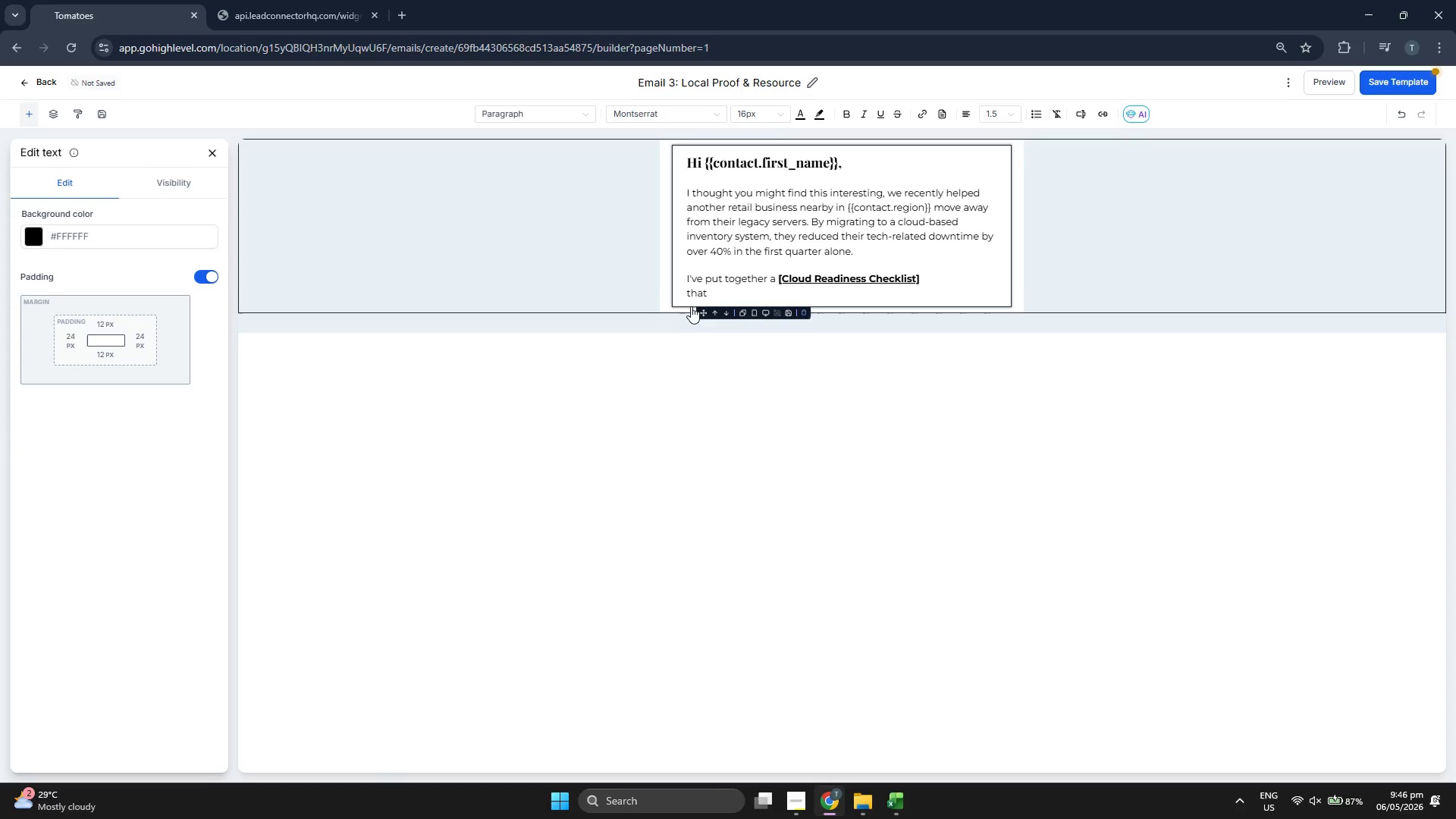 
left_click([688, 295])
 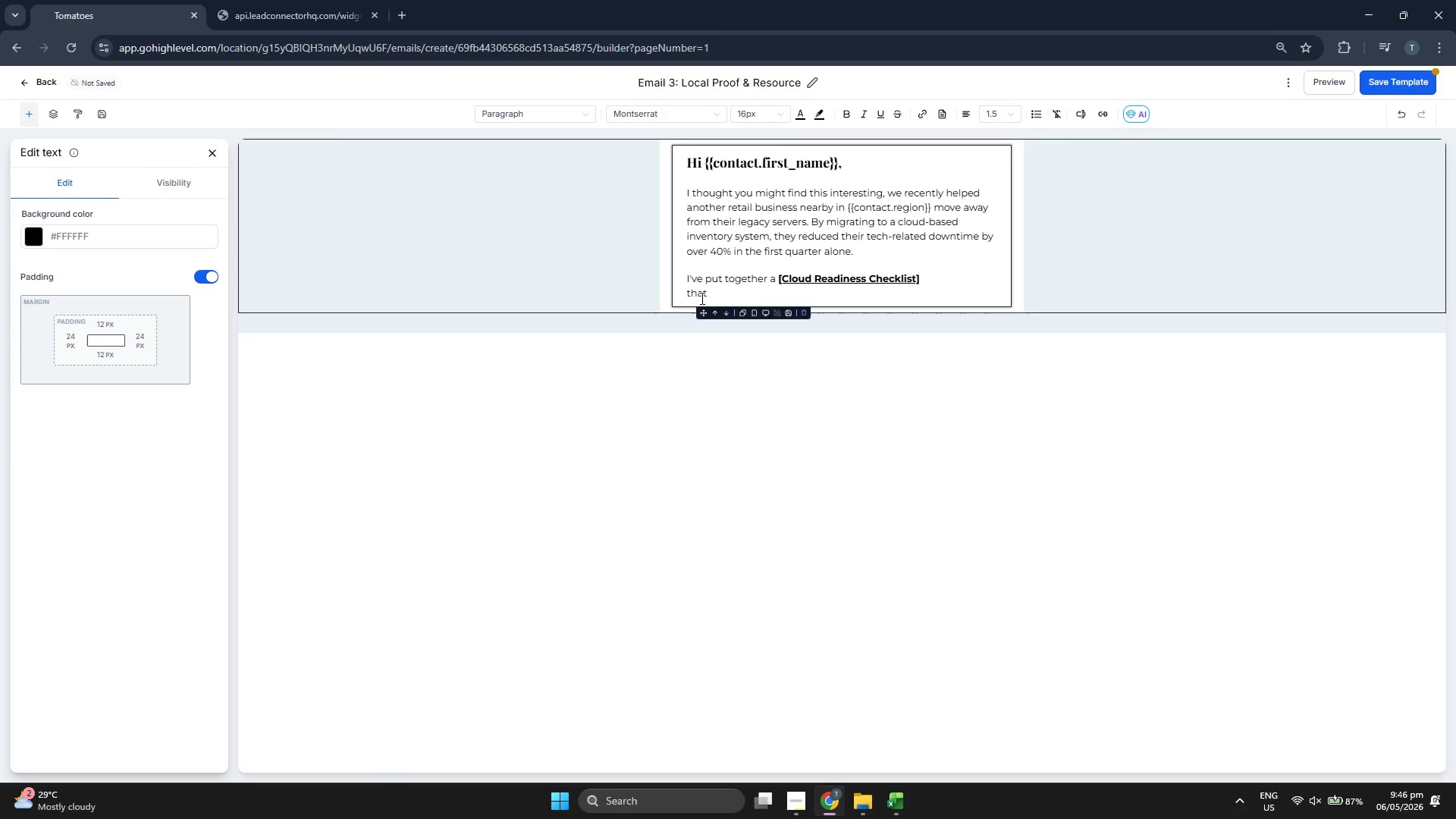 
key(Backspace)
 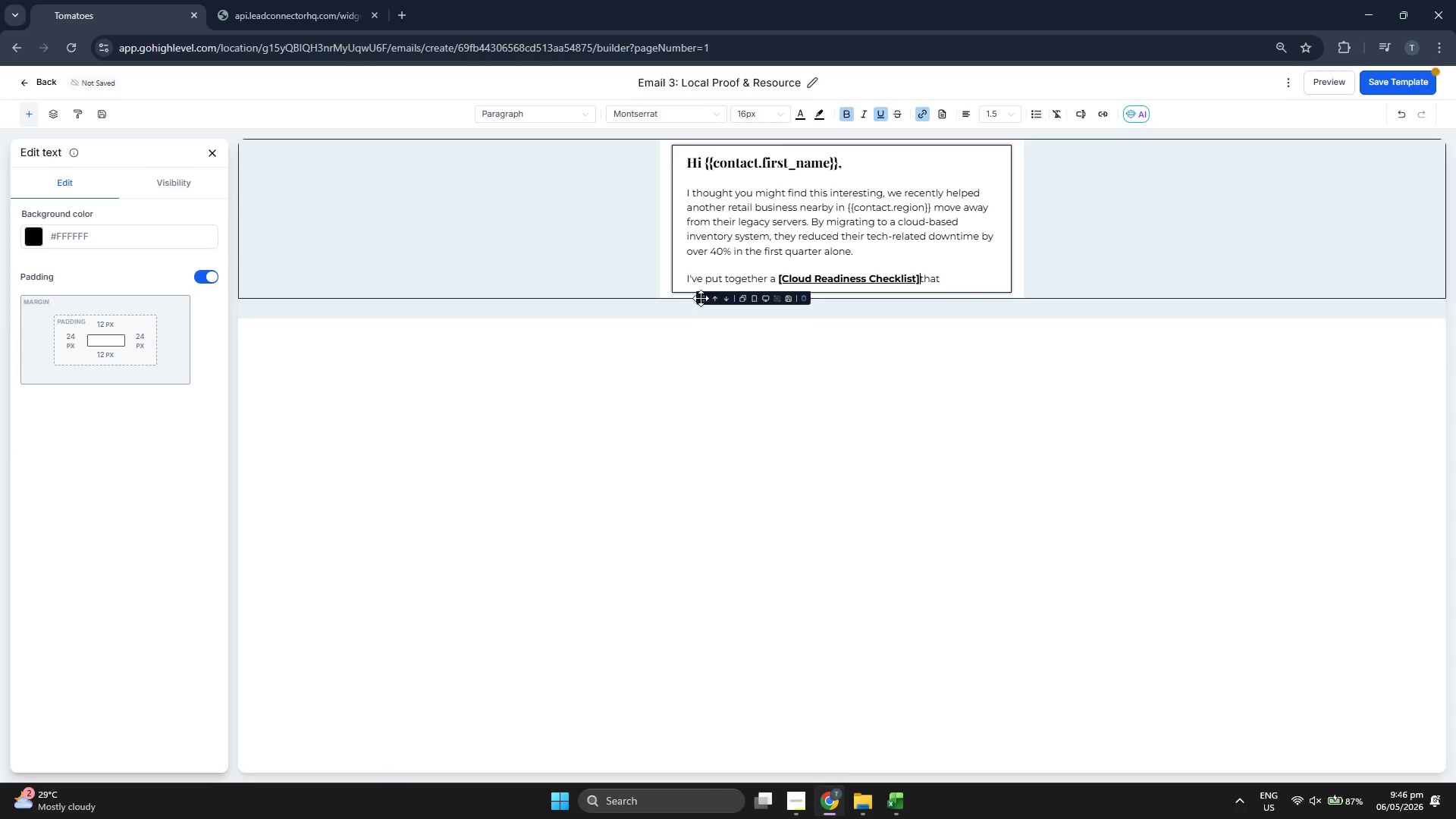 
key(Space)
 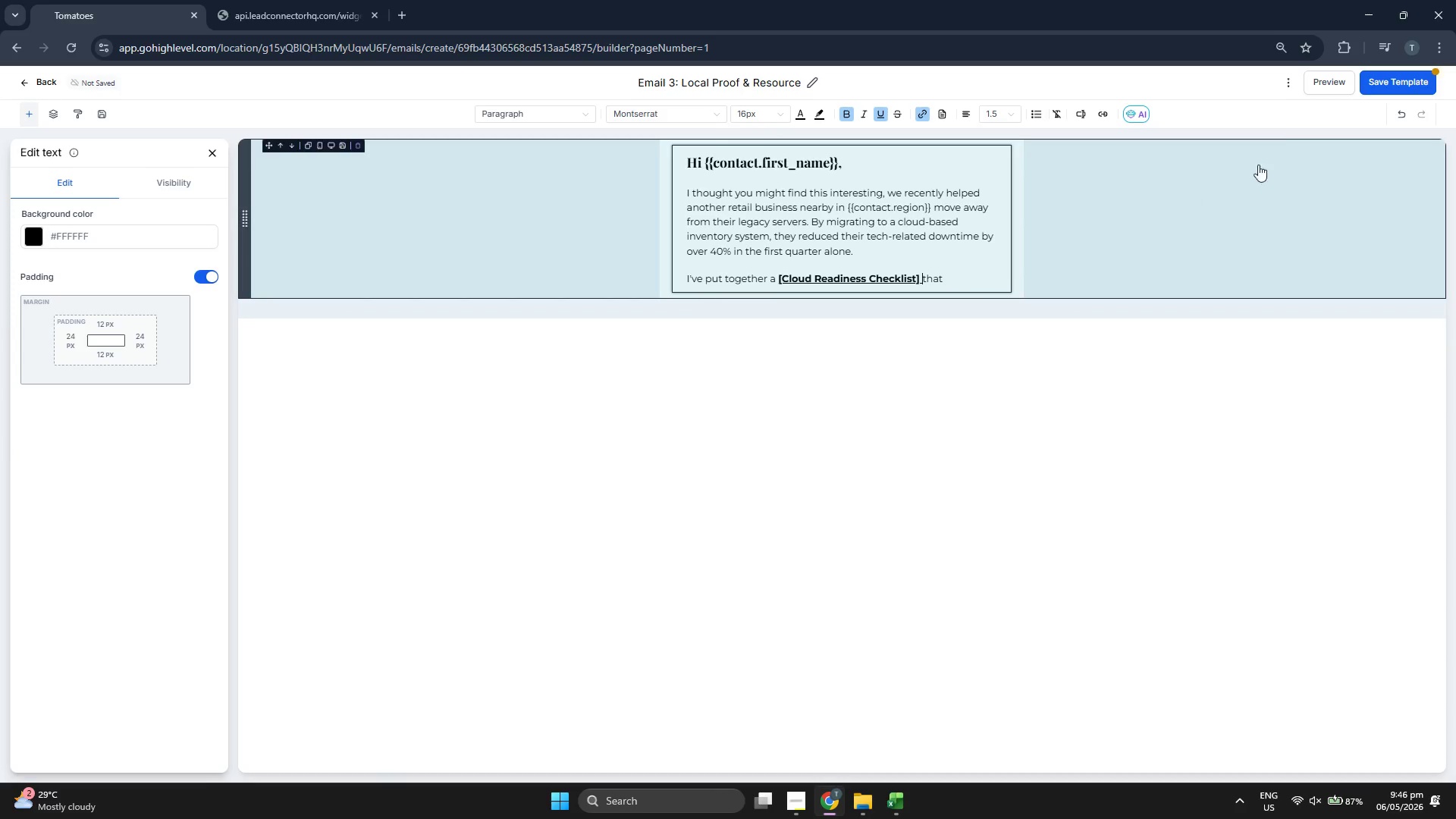 
left_click([1382, 86])
 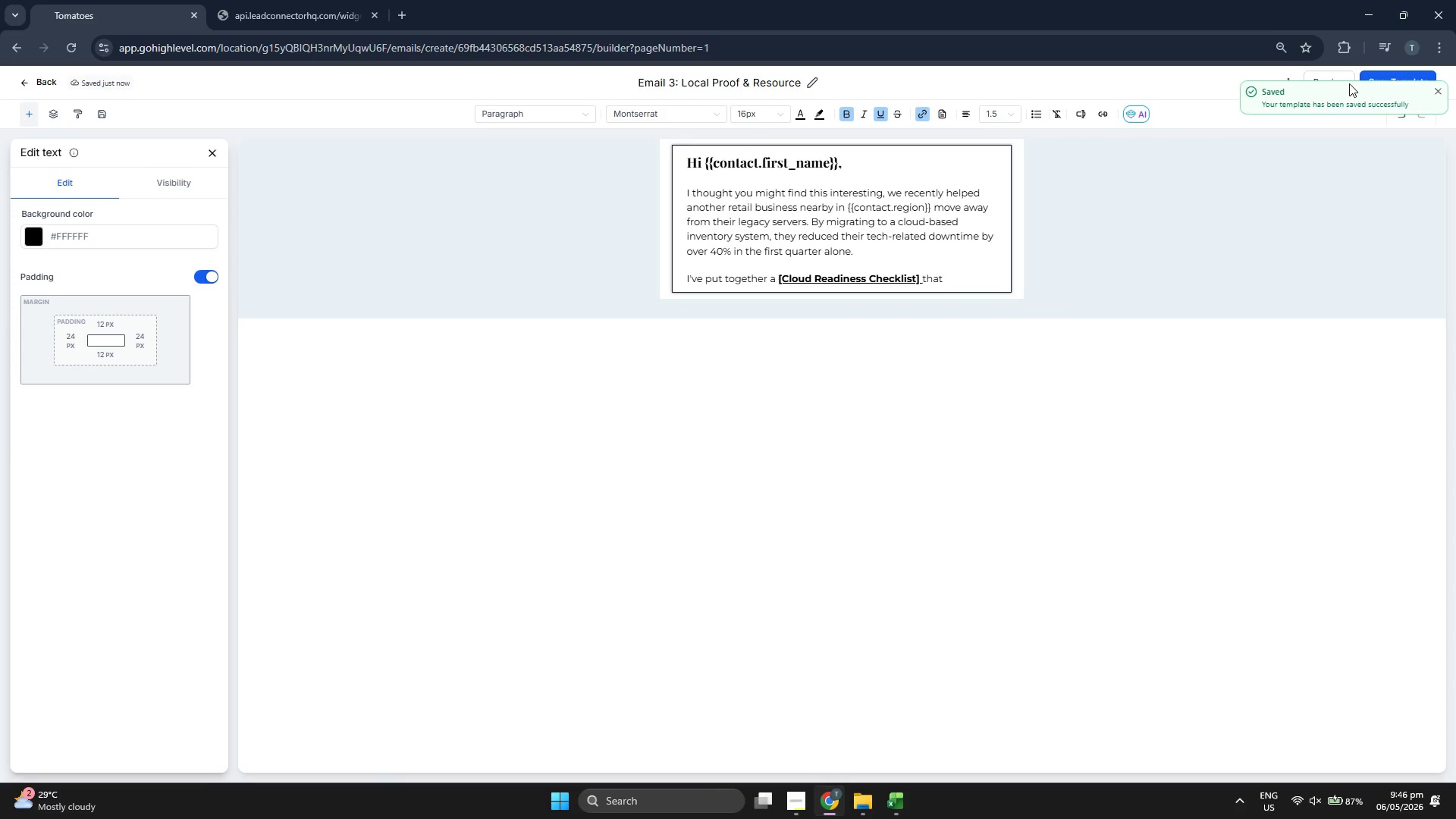 
left_click([1440, 88])
 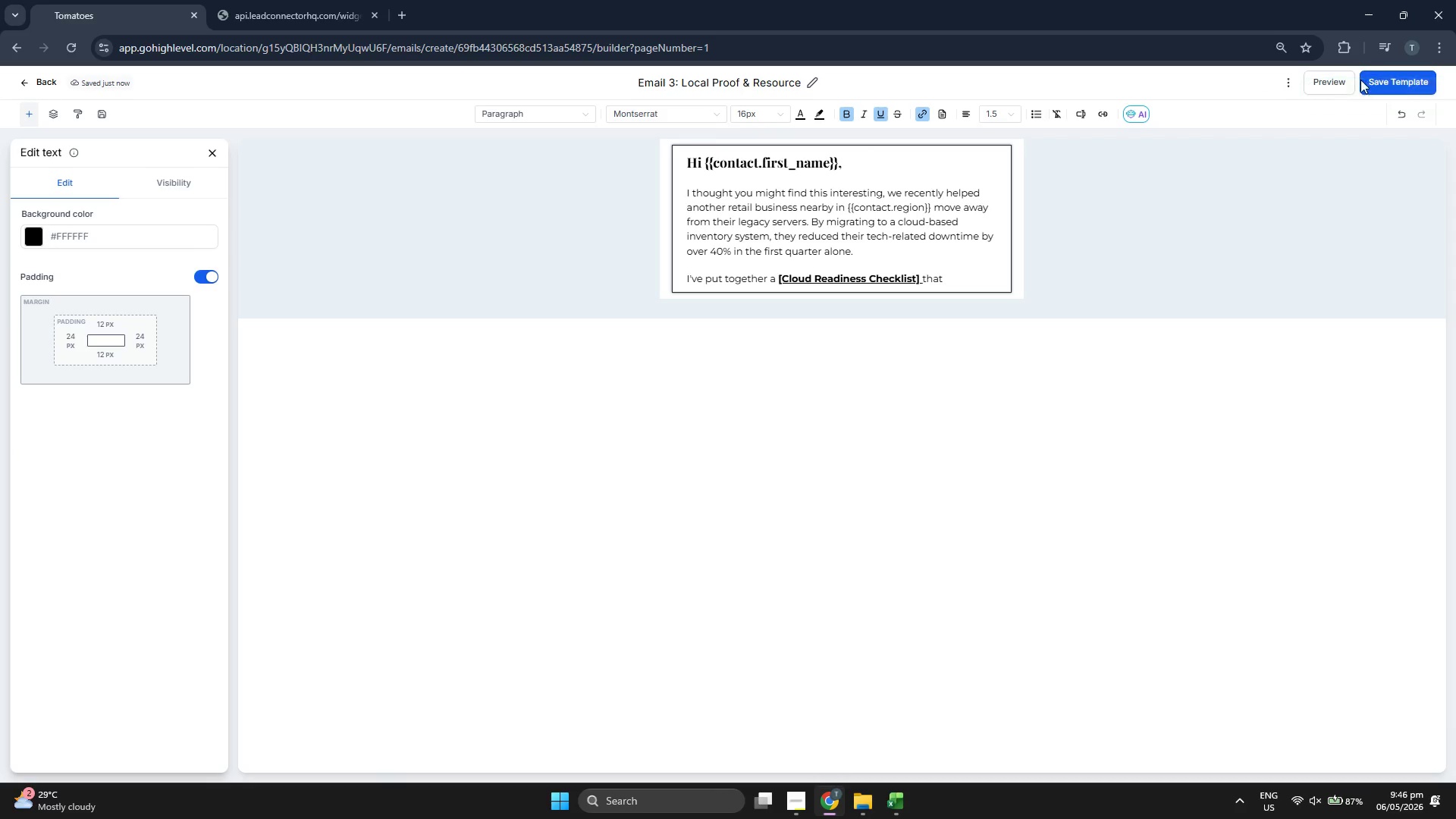 
mouse_move([1341, 80])
 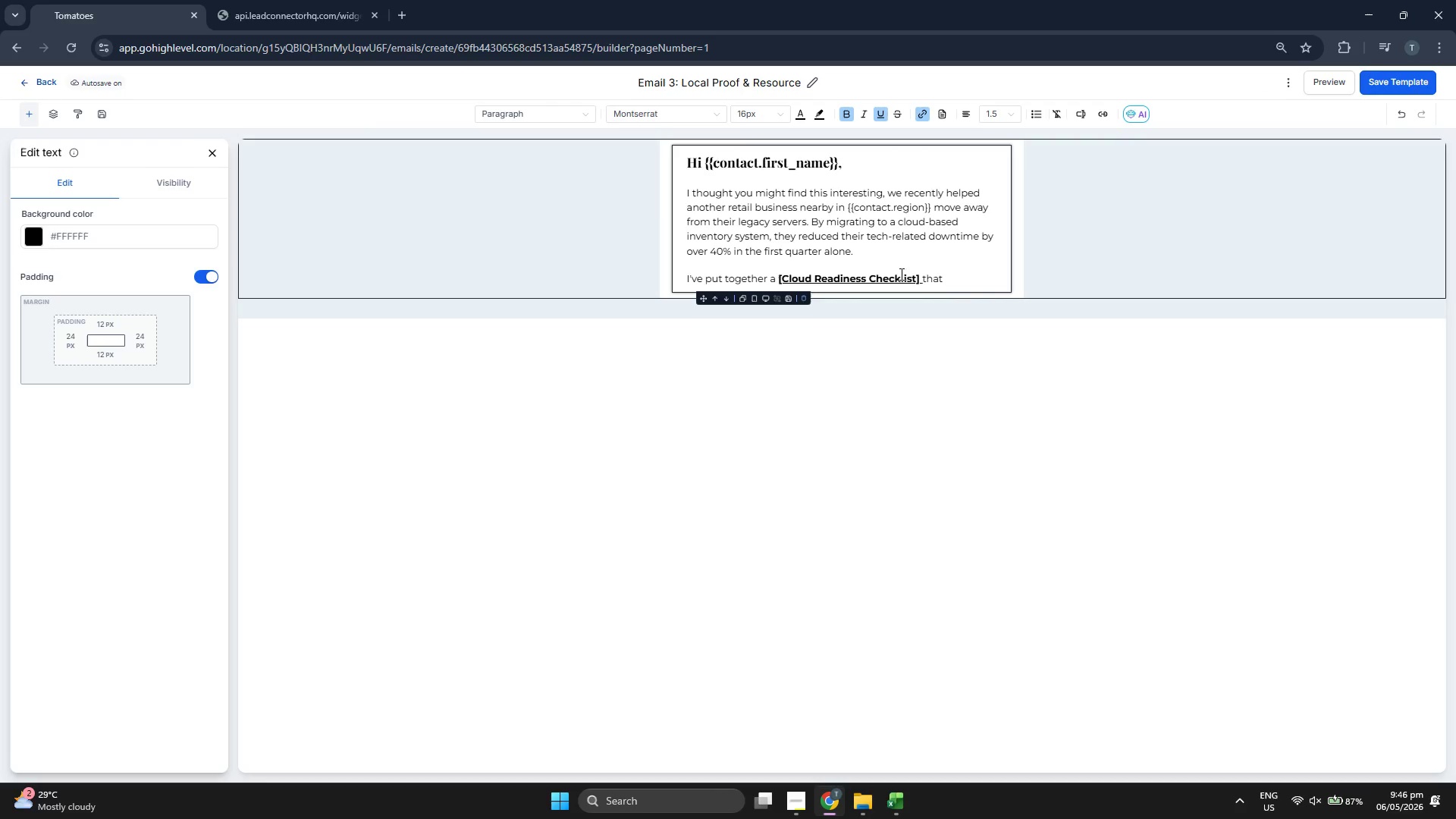 
left_click([921, 272])
 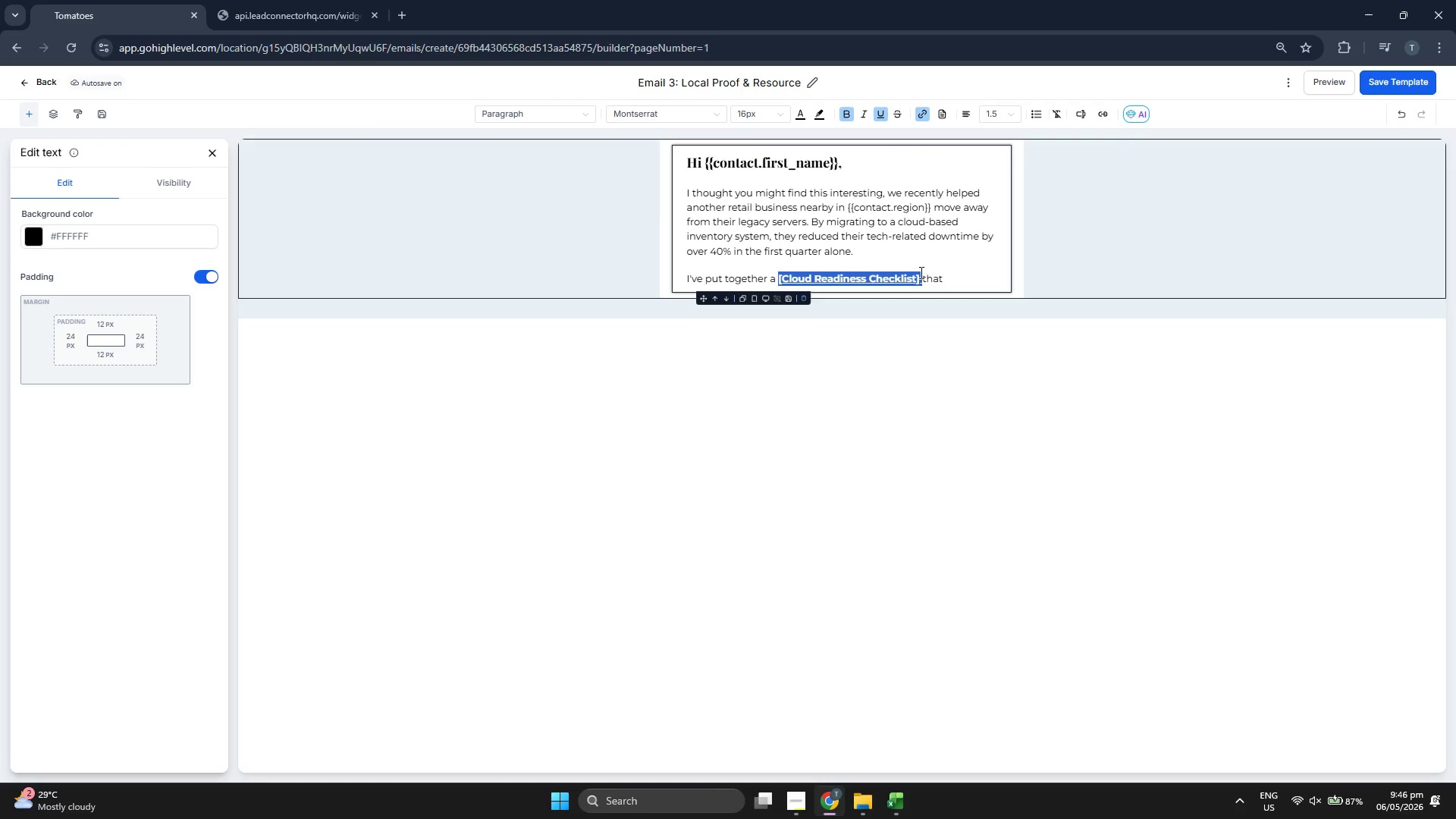 
left_click([920, 272])
 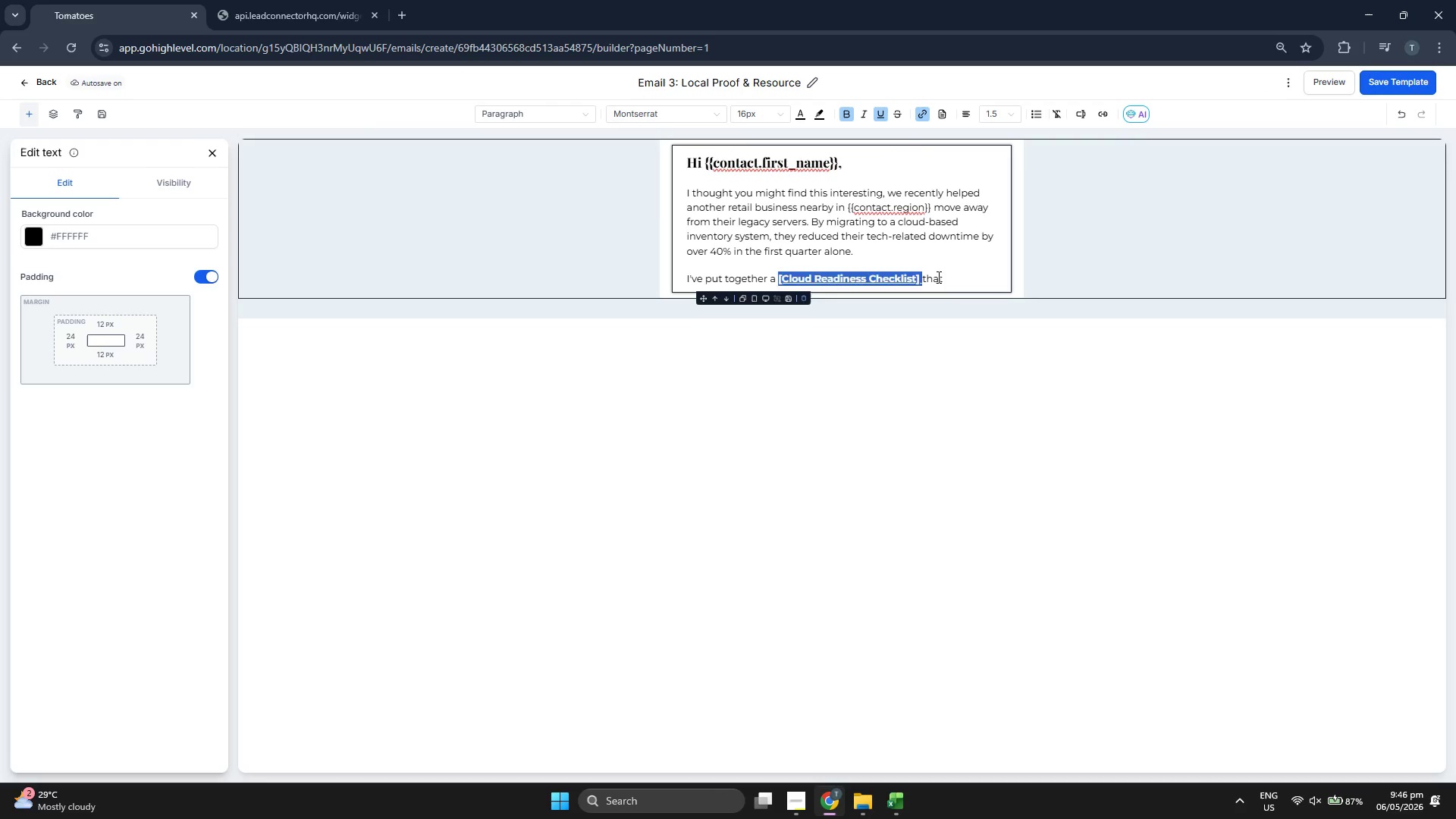 
left_click([937, 277])
 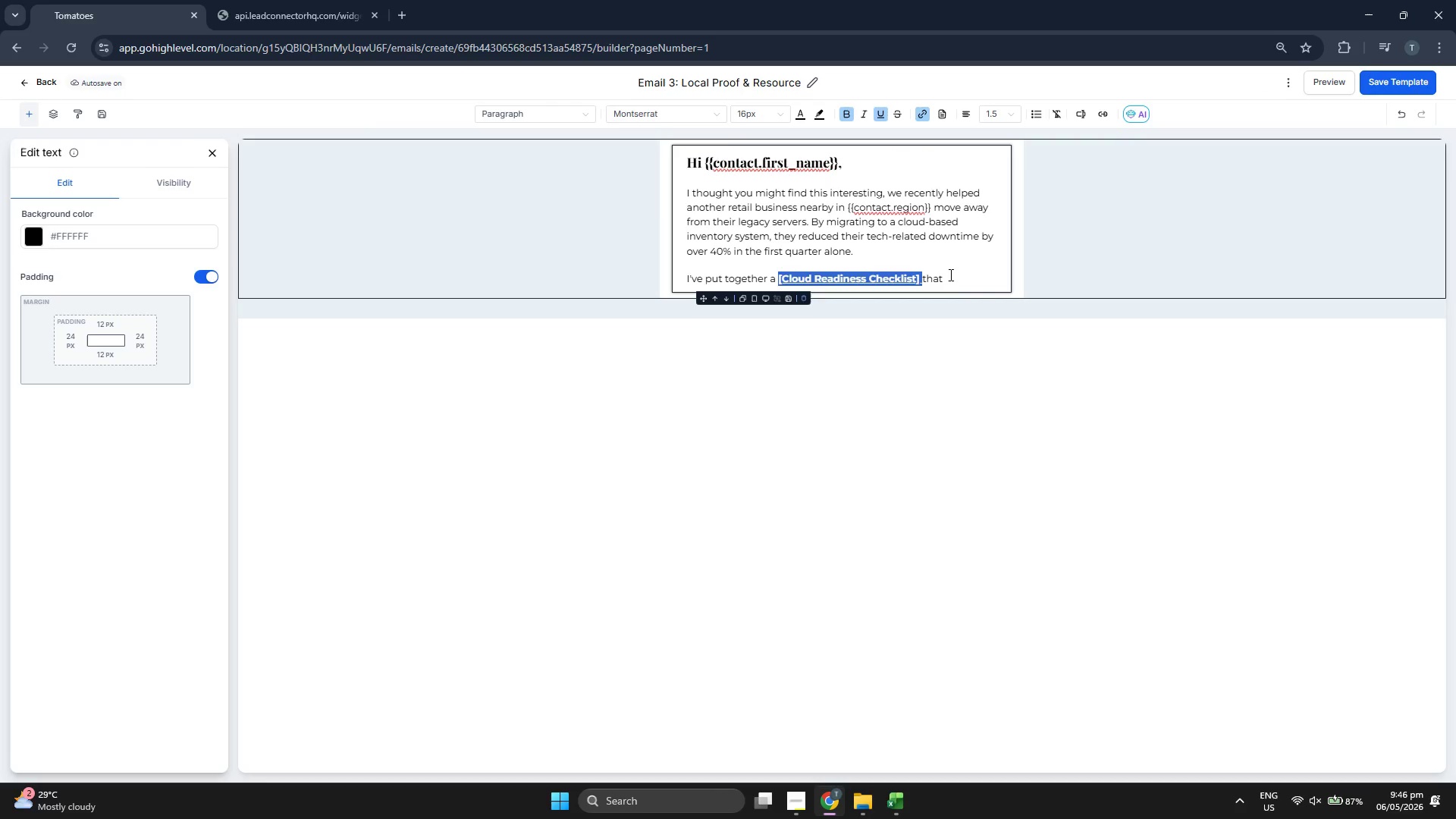 
left_click([949, 275])
 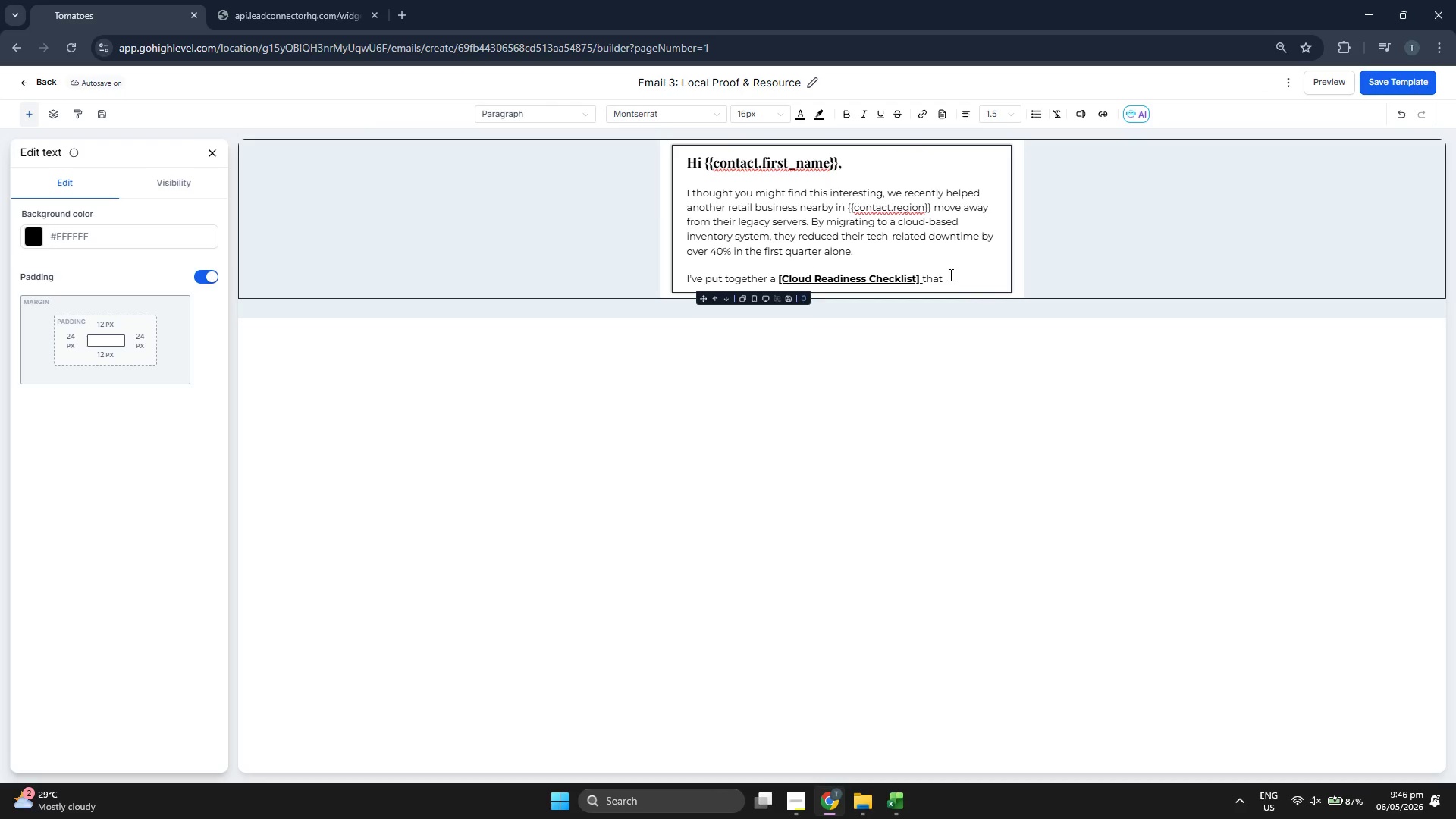 
key(ArrowLeft)
 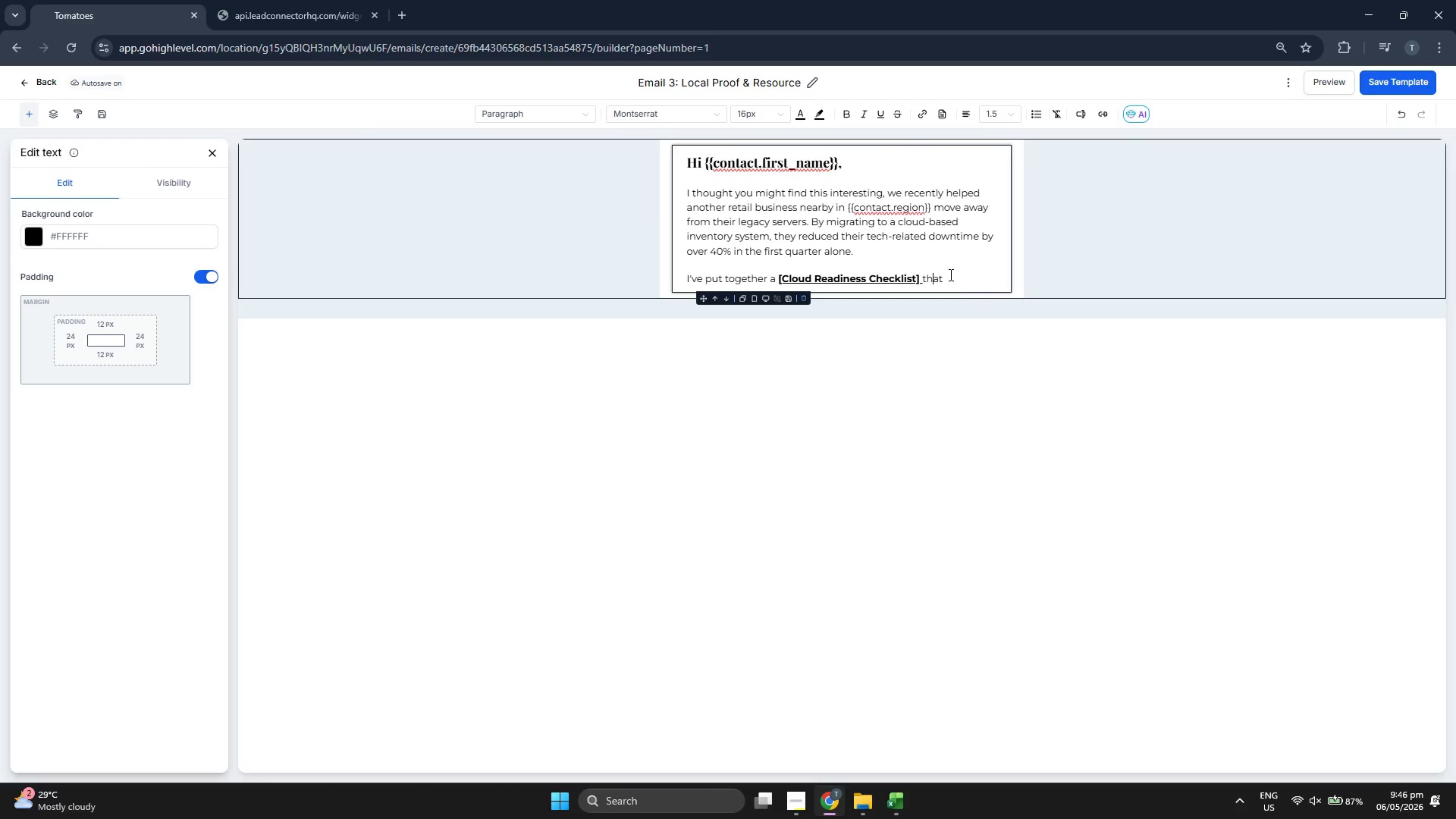 
key(ArrowLeft)
 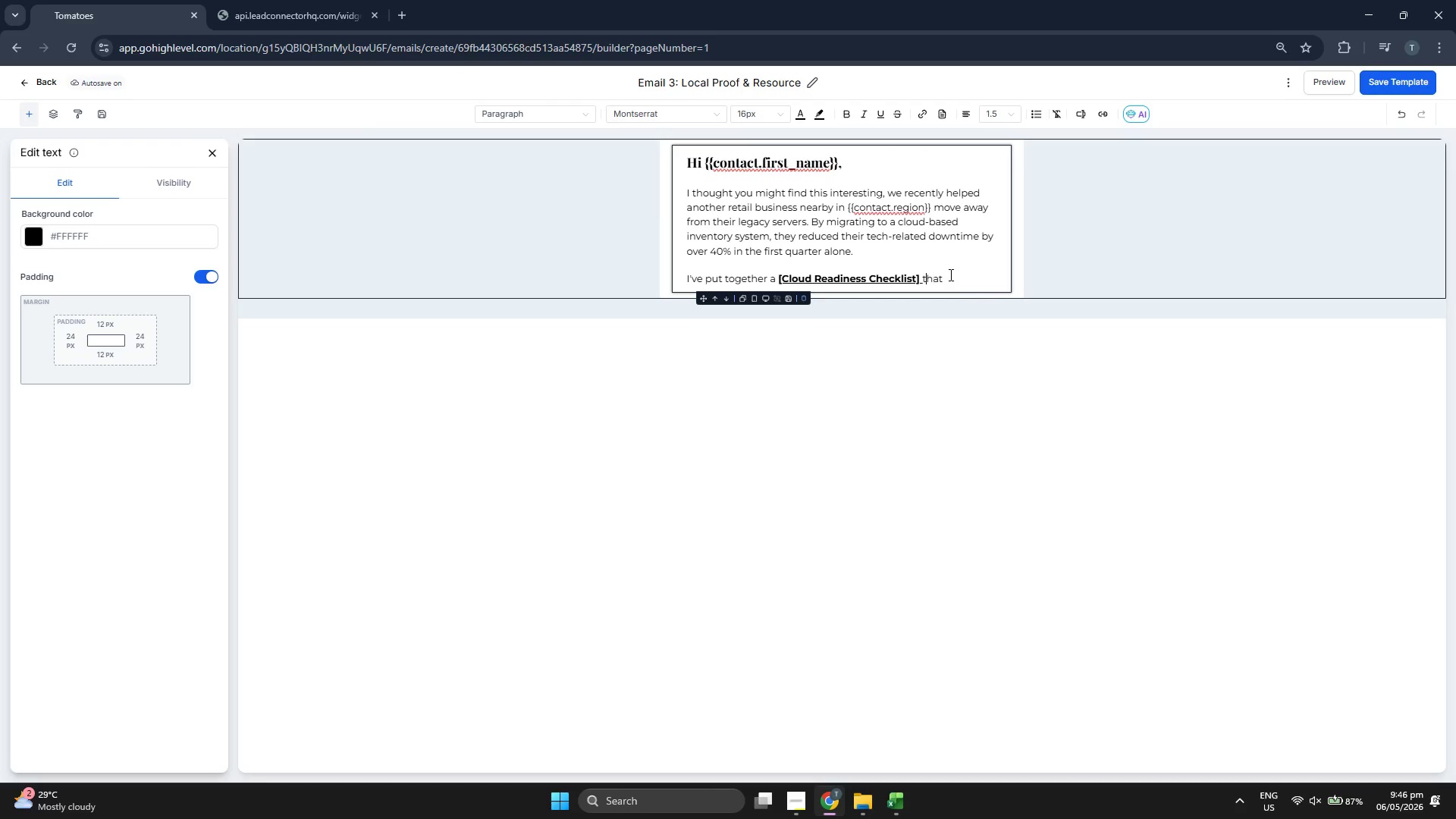 
key(ArrowLeft)
 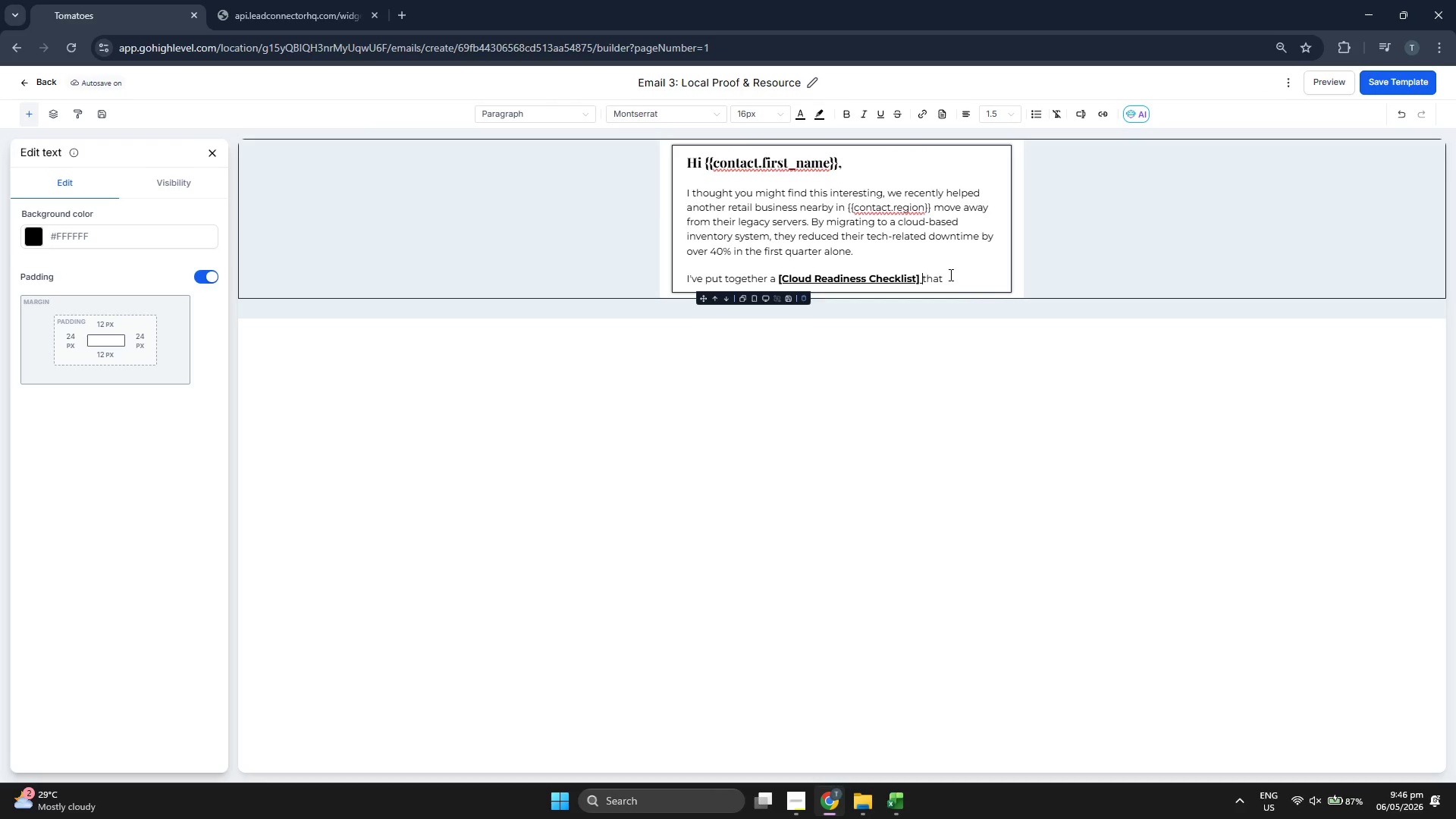 
key(ArrowLeft)
 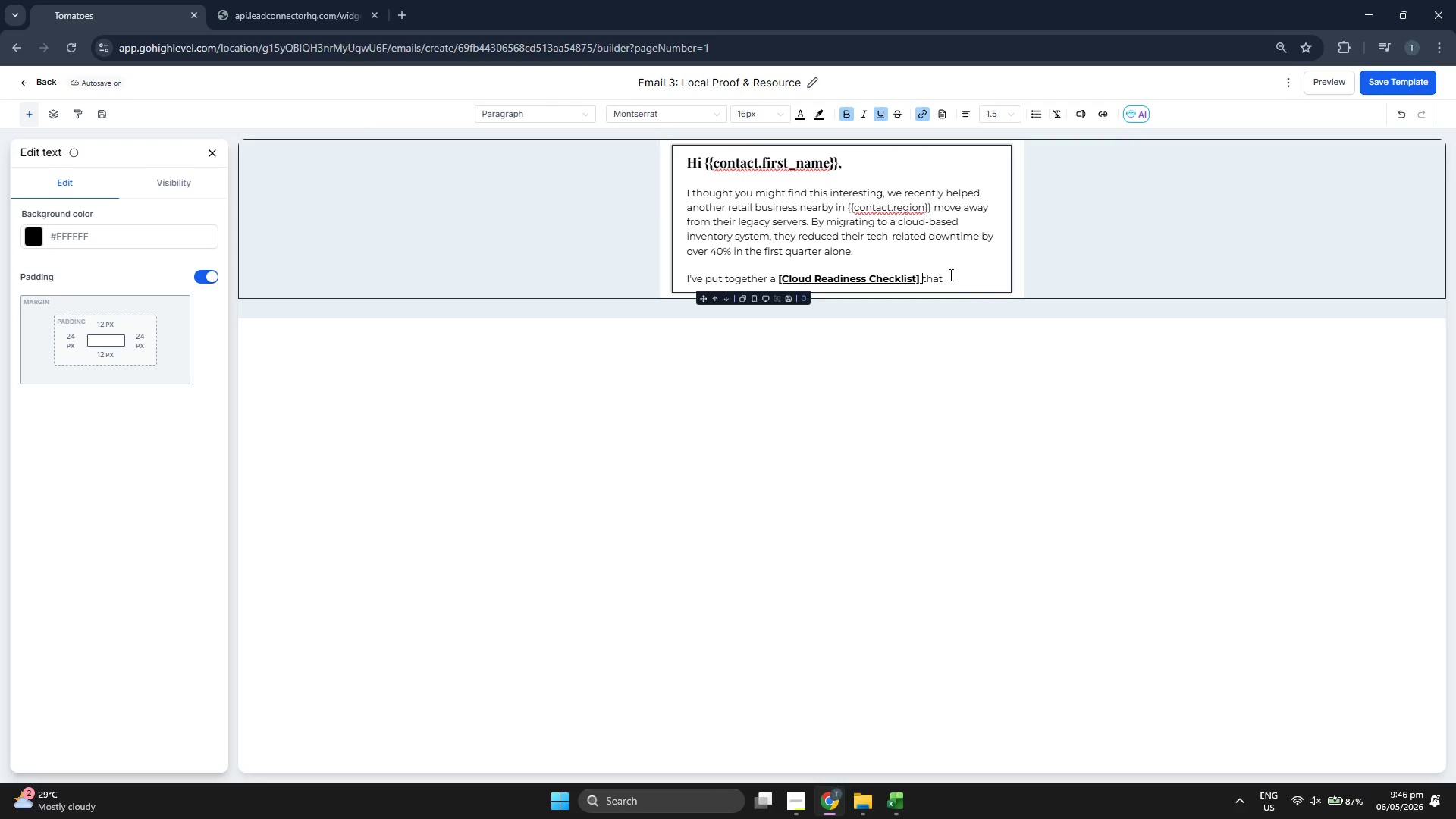 
key(Backspace)
 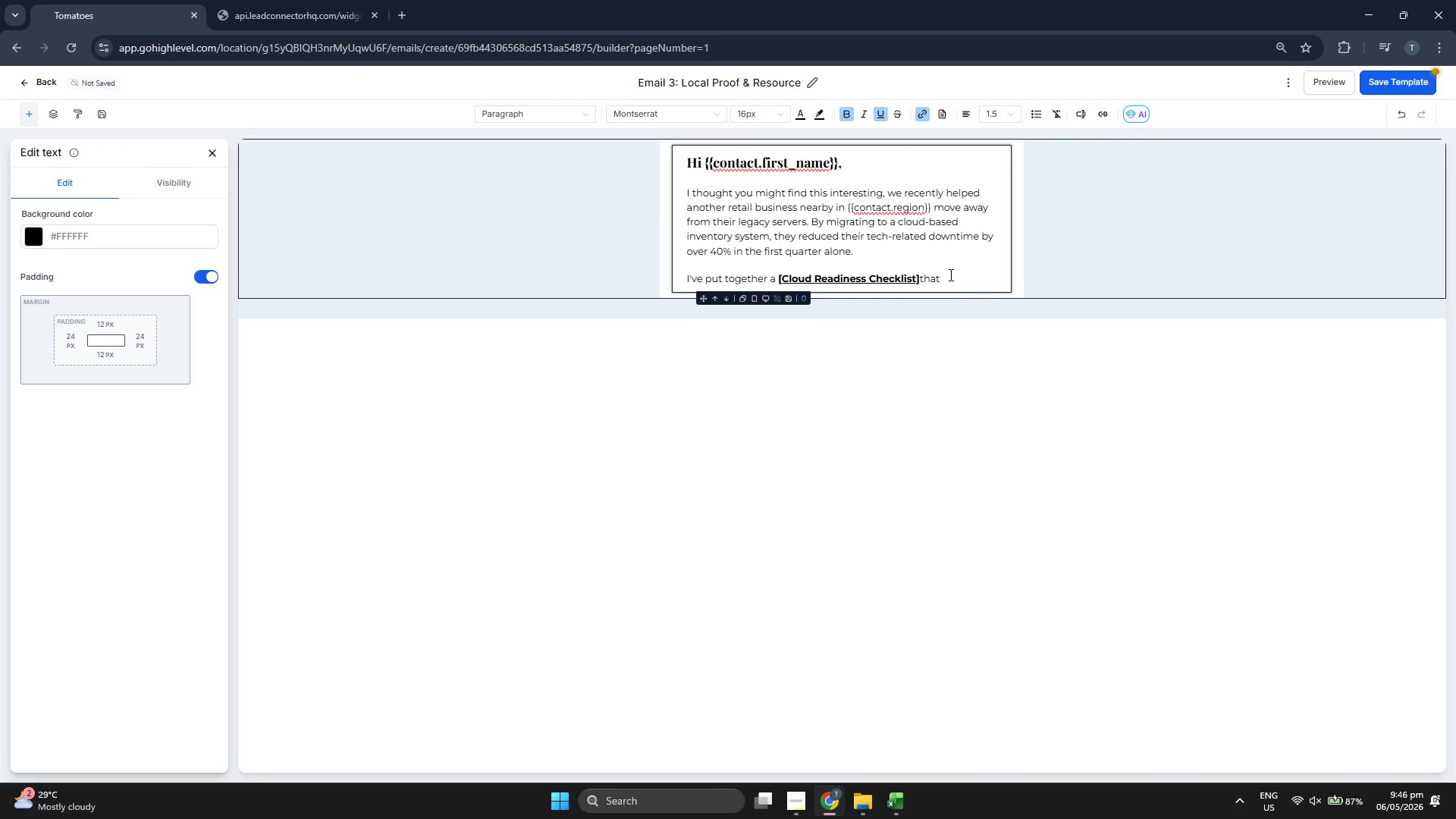 
key(Space)
 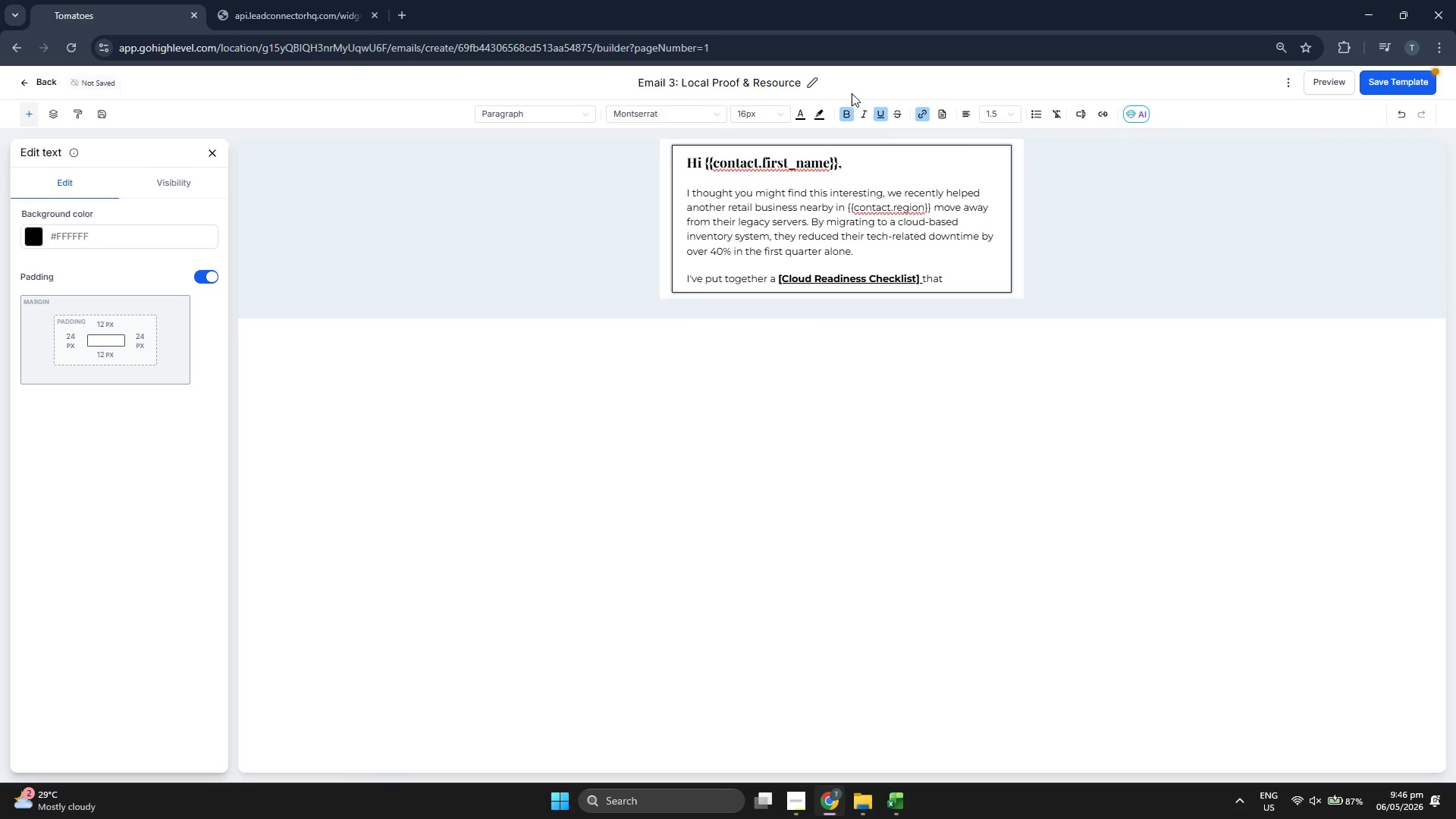 
left_click([877, 111])
 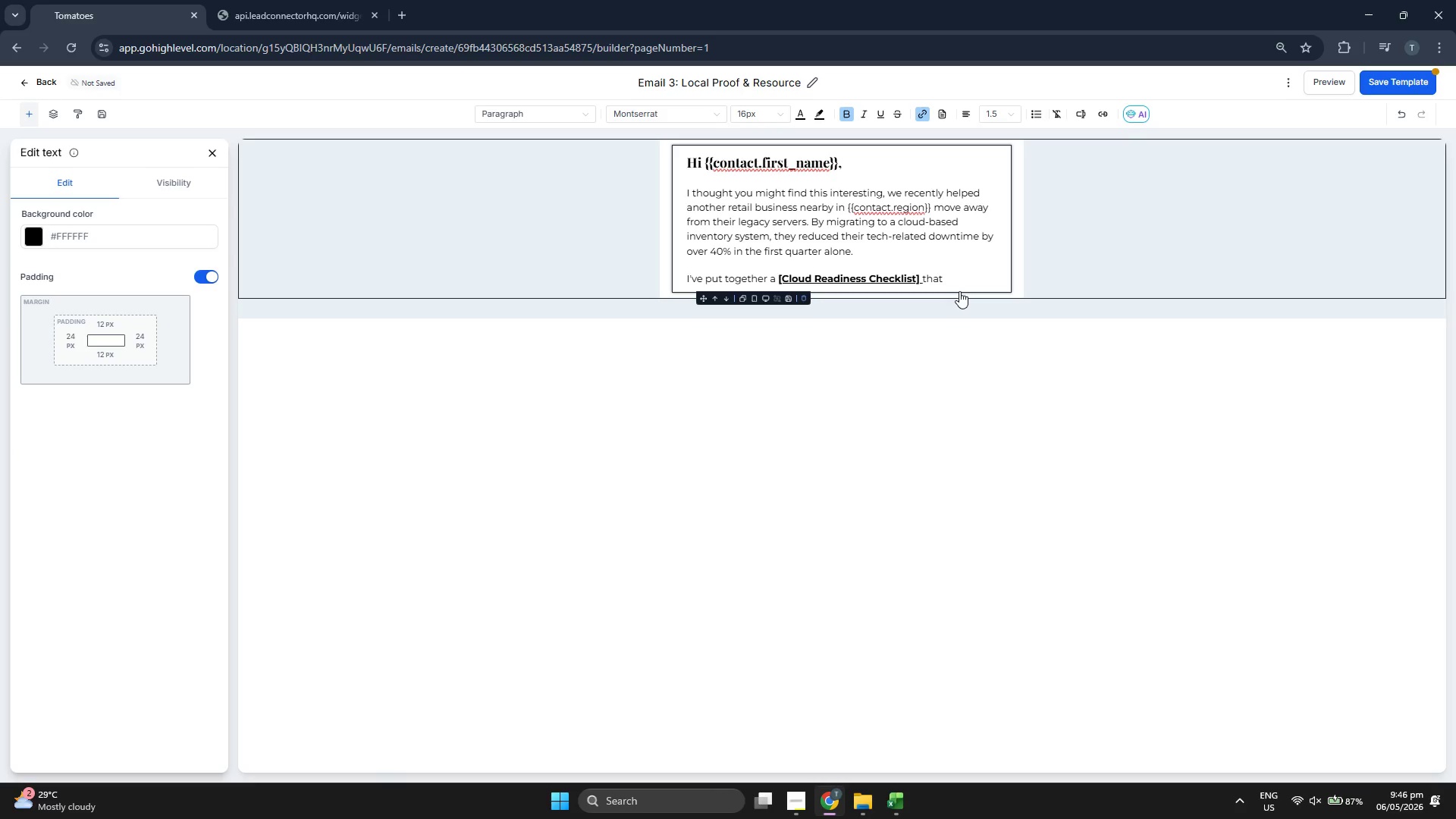 
hold_key(key=S, duration=0.56)
 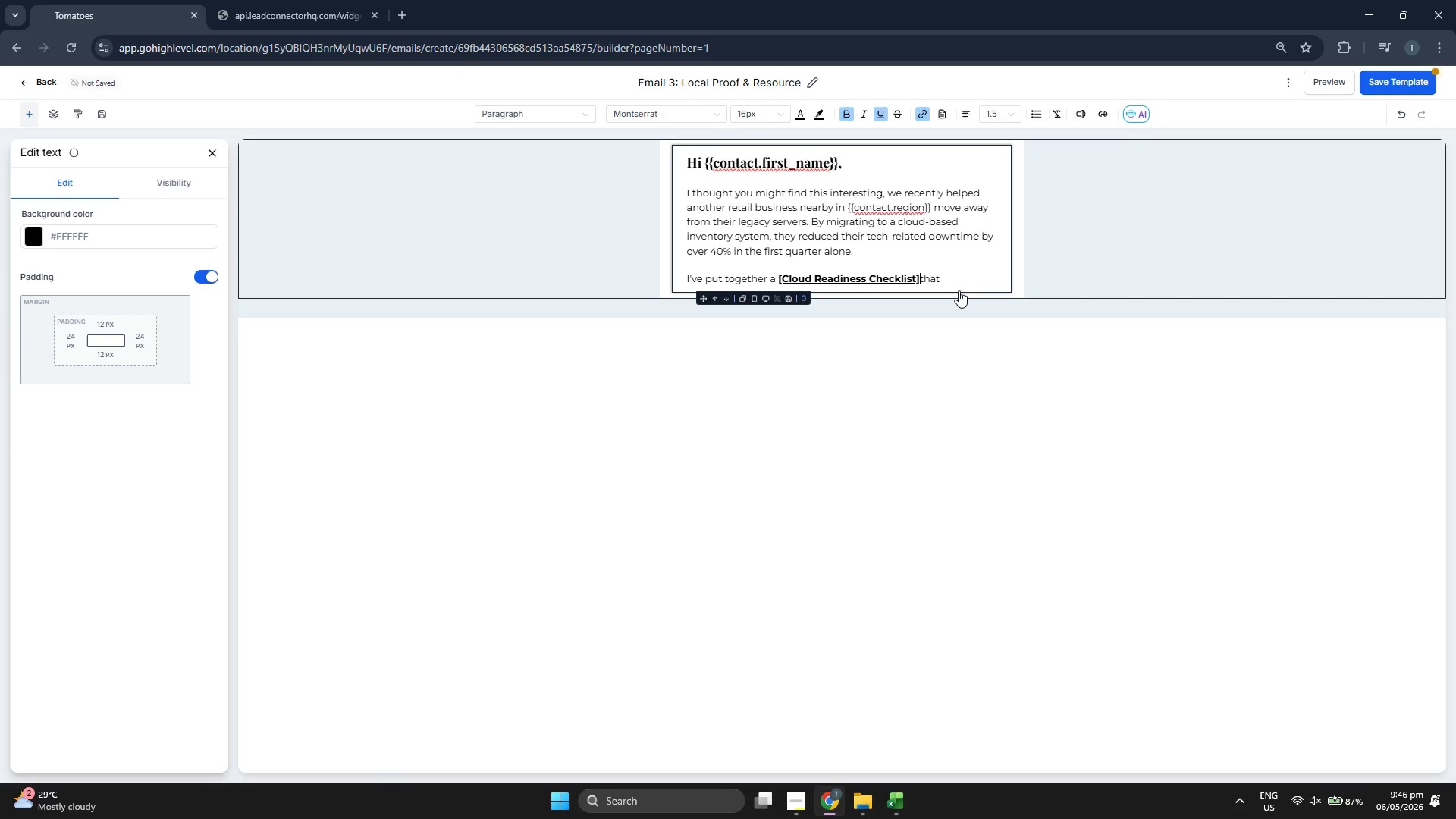 
type(ada)
key(Backspace)
key(Backspace)
key(Backspace)
key(Backspace)
key(Backspace)
 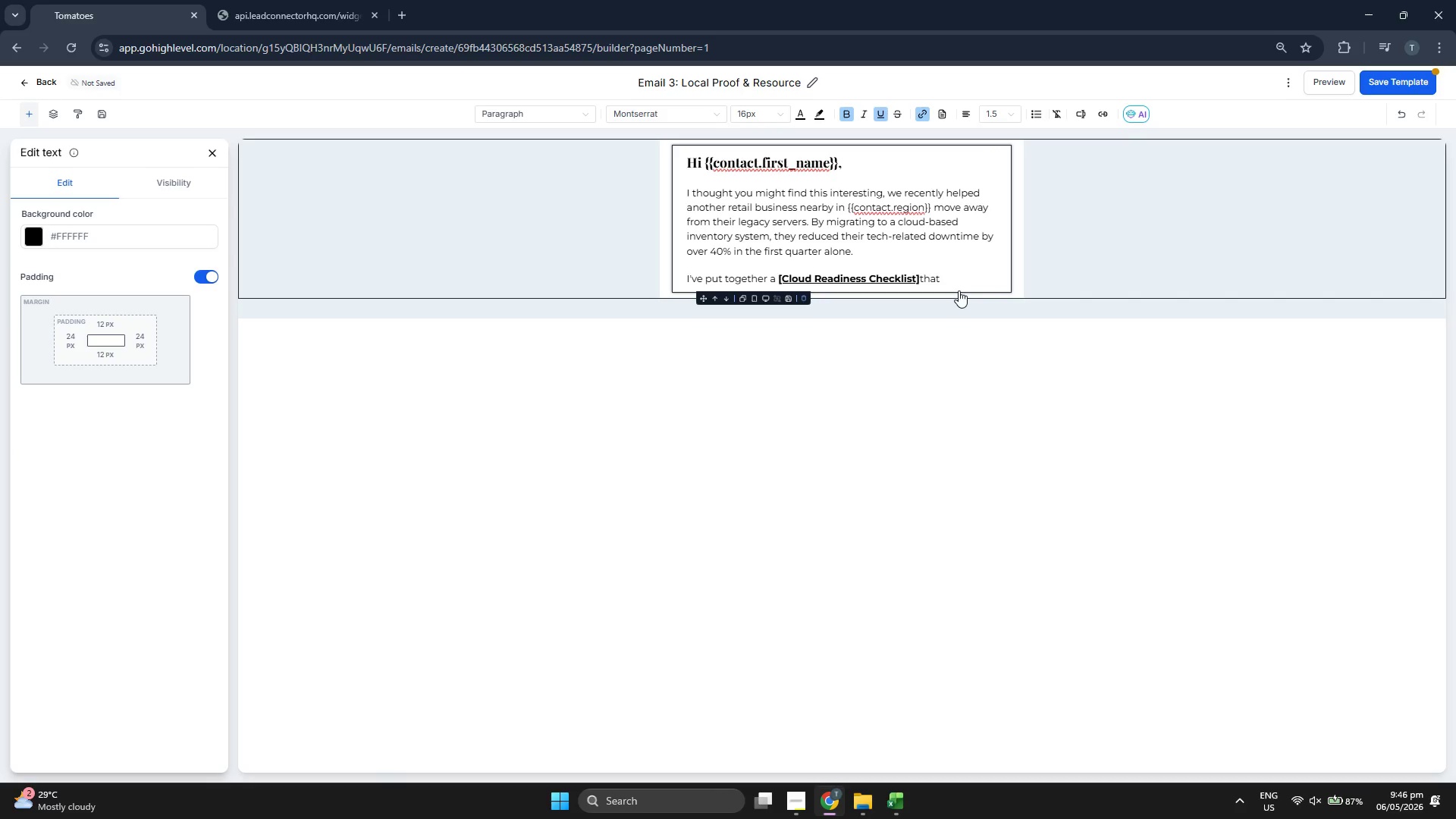 
left_click([952, 277])
 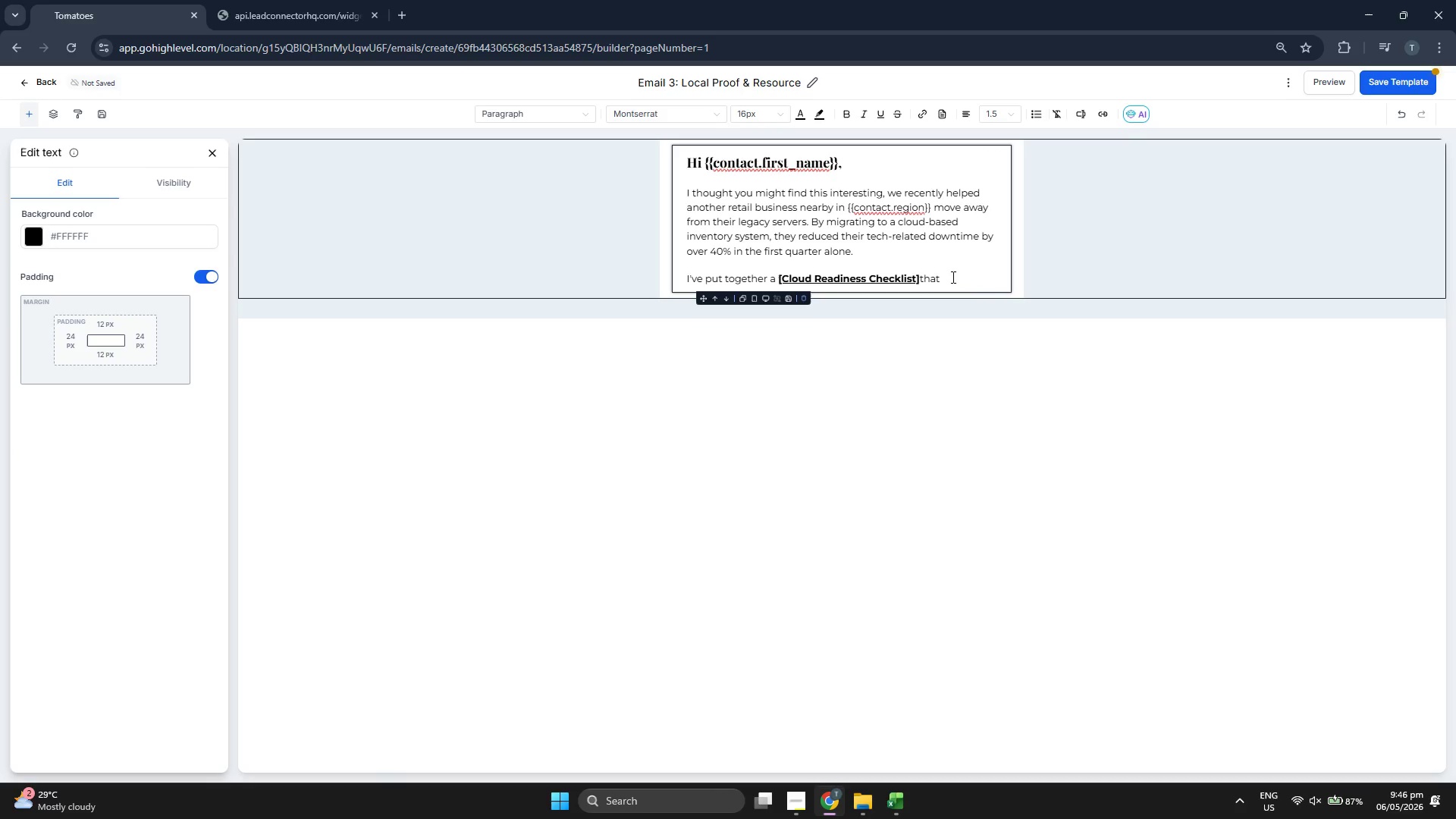 
key(Backspace)
 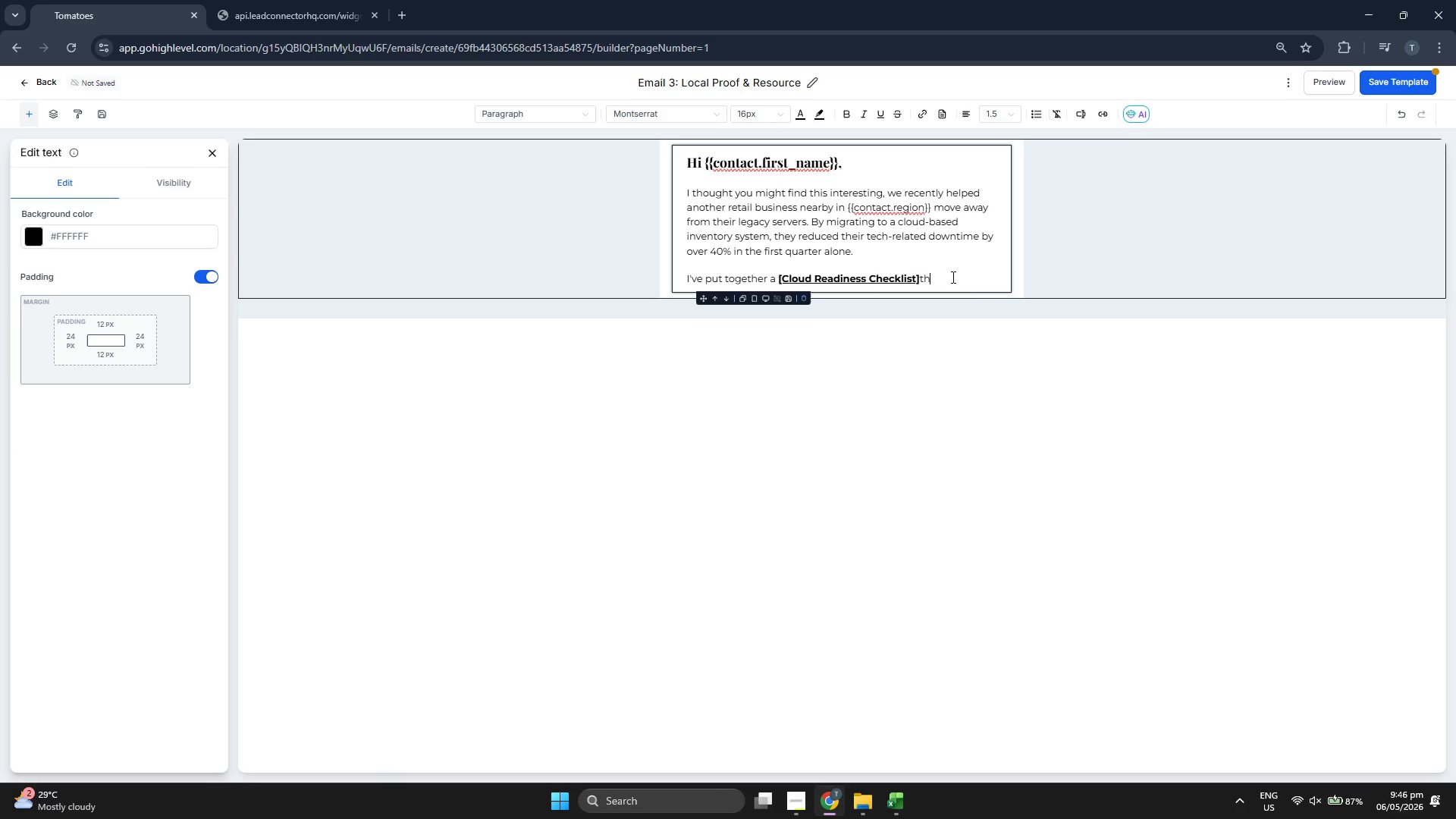 
key(Backspace)
 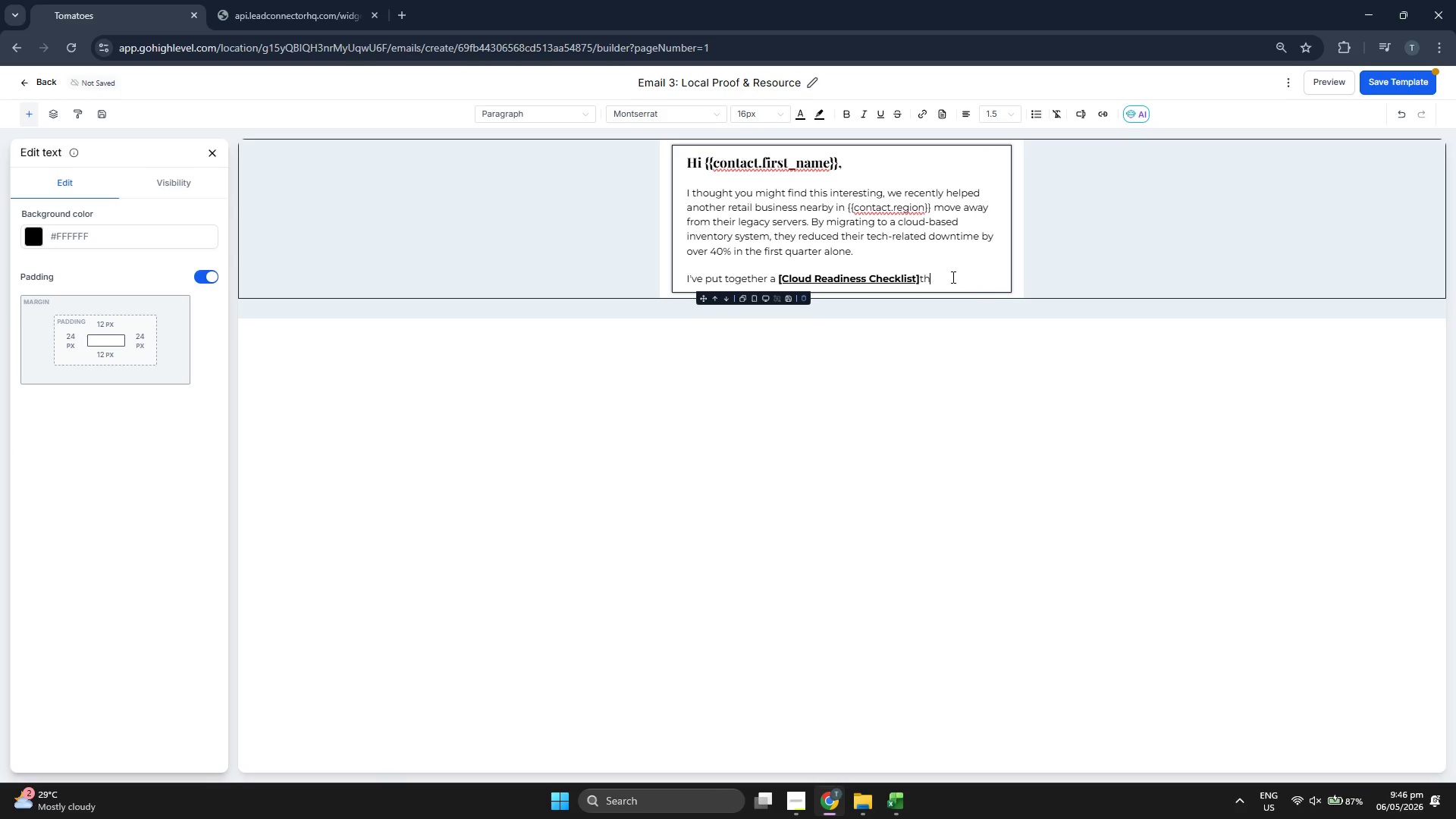 
key(Backspace)
 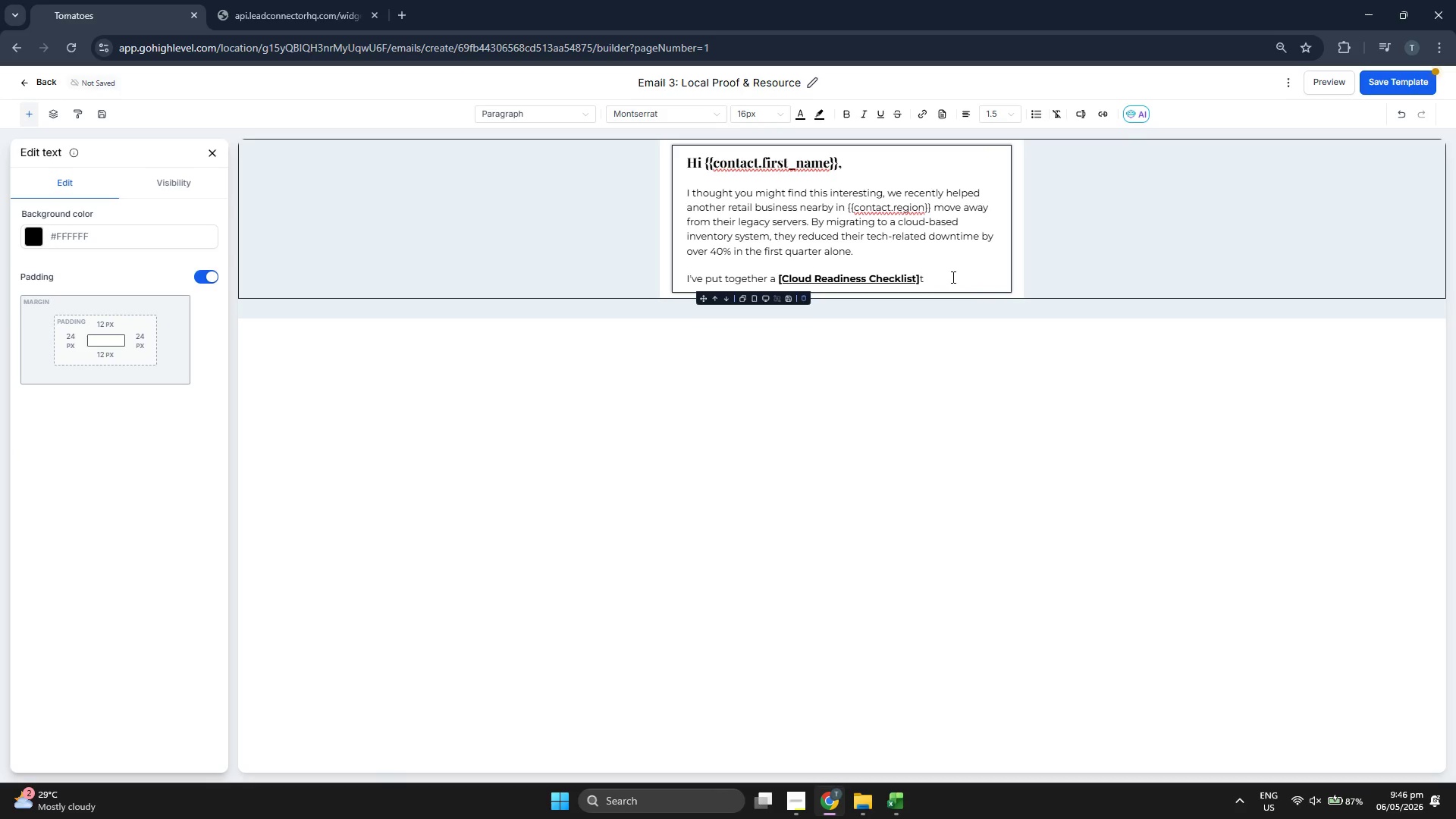 
key(Backspace)
 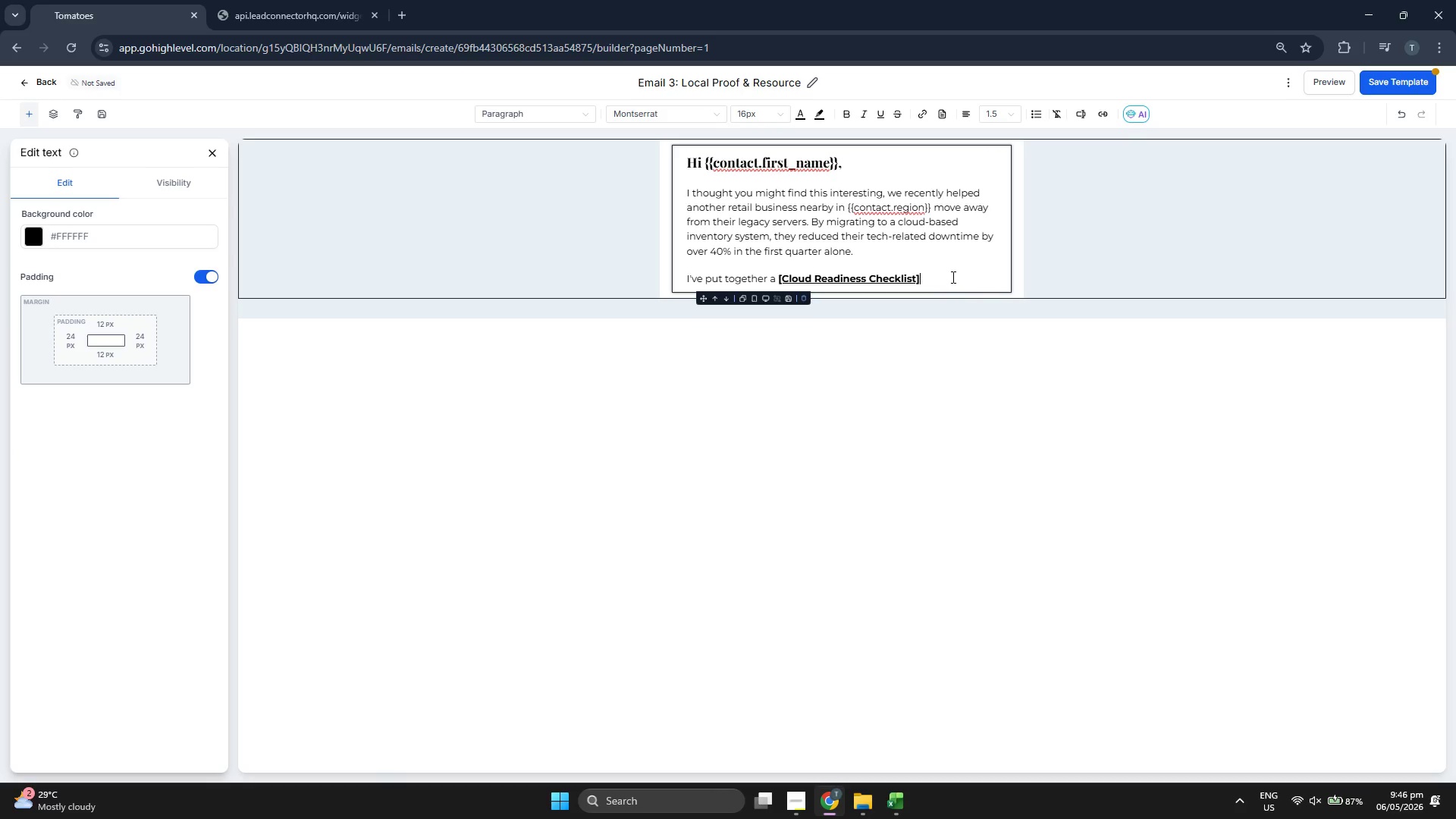 
key(Backspace)
 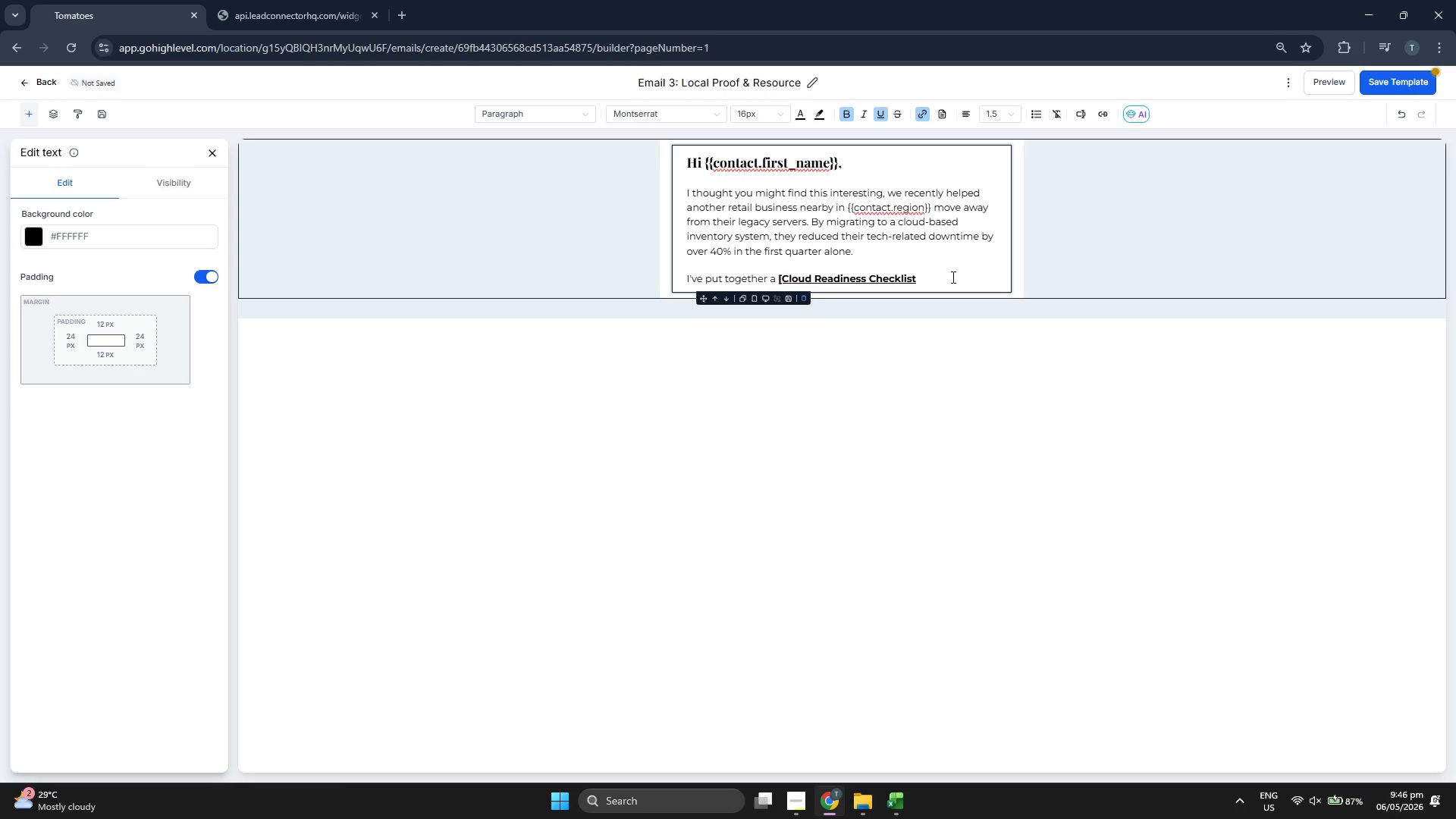 
hold_key(key=Backspace, duration=1.2)
 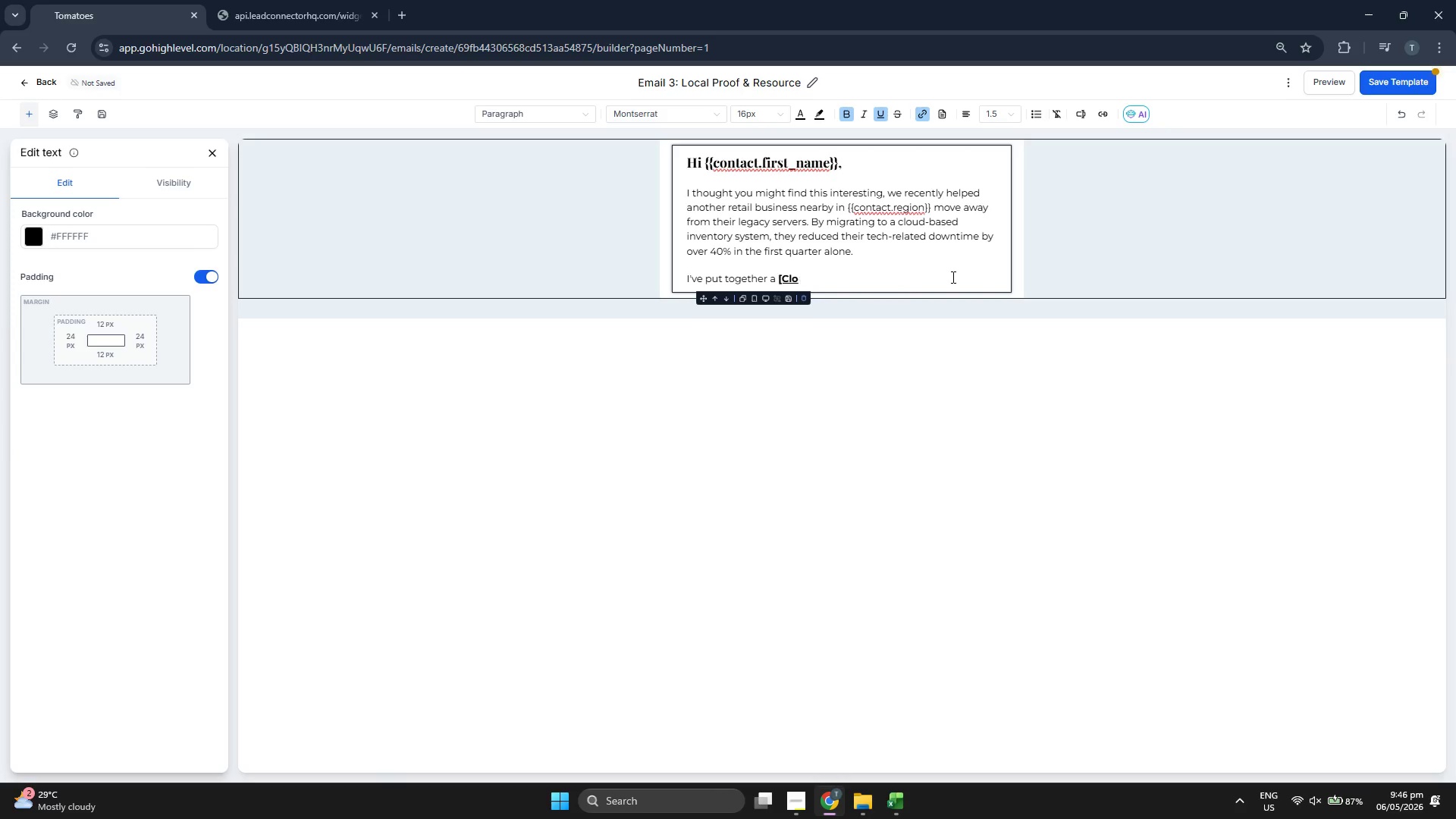 
key(Backspace)
 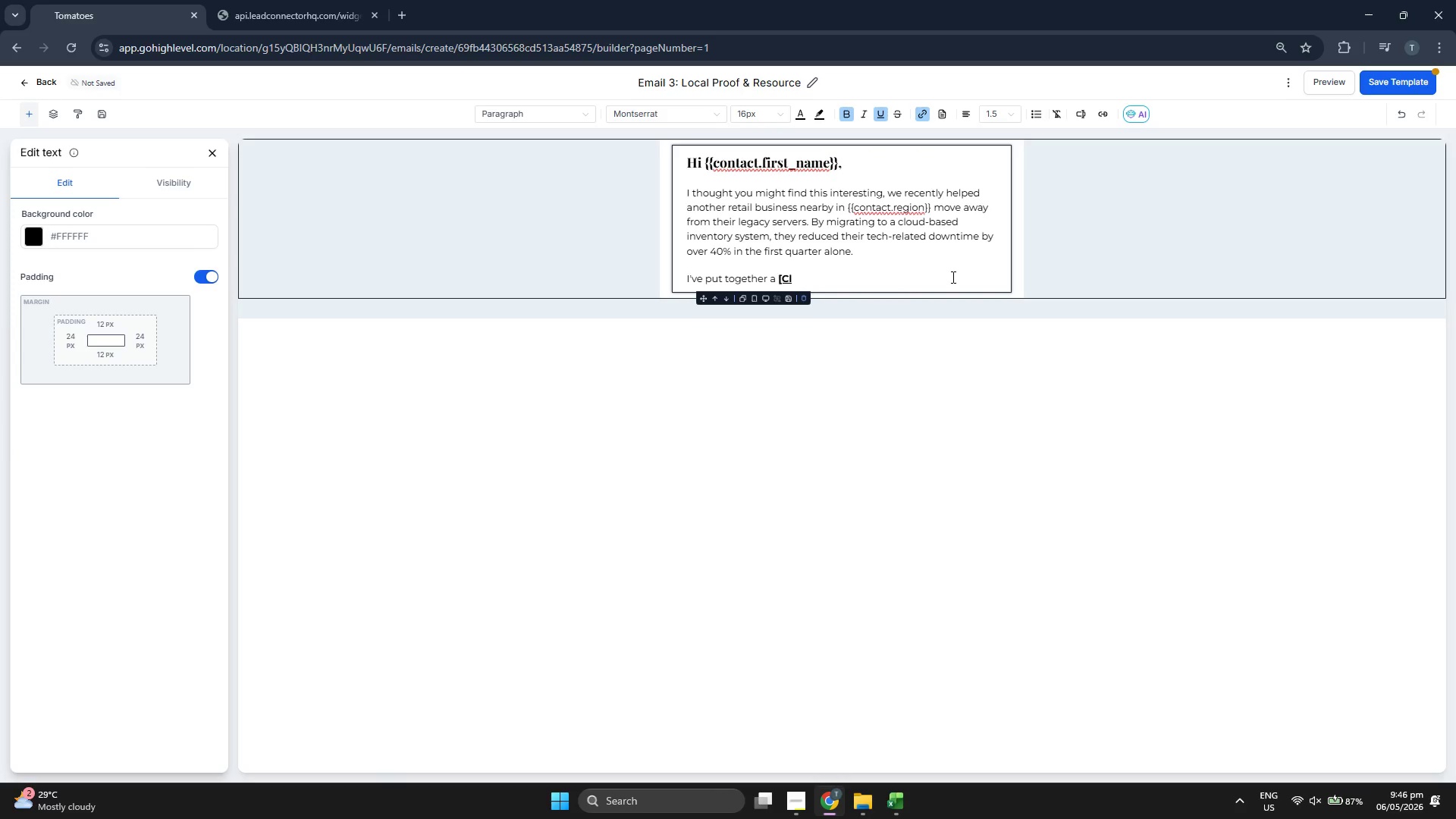 
key(Backspace)
 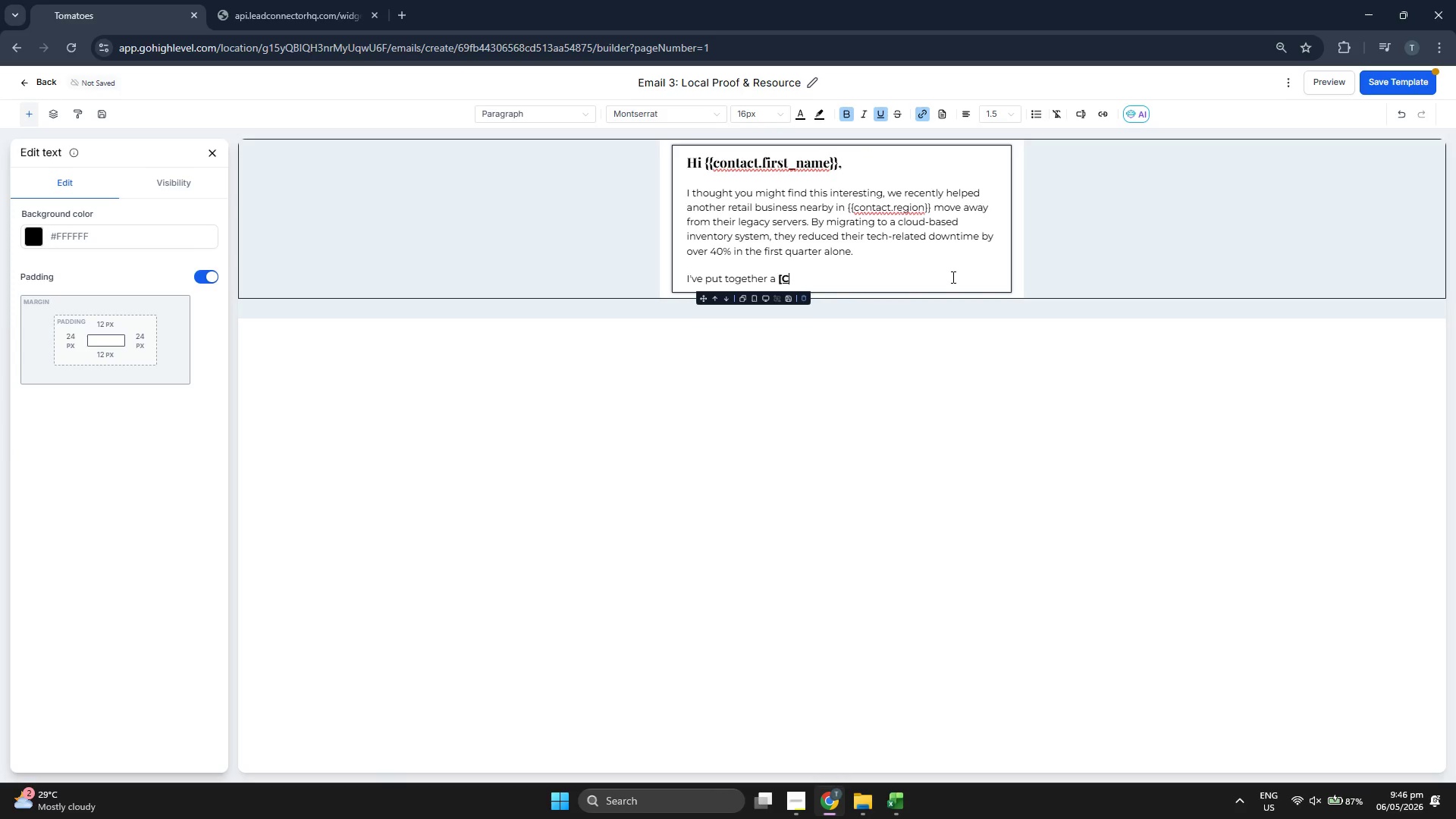 
key(Backspace)
 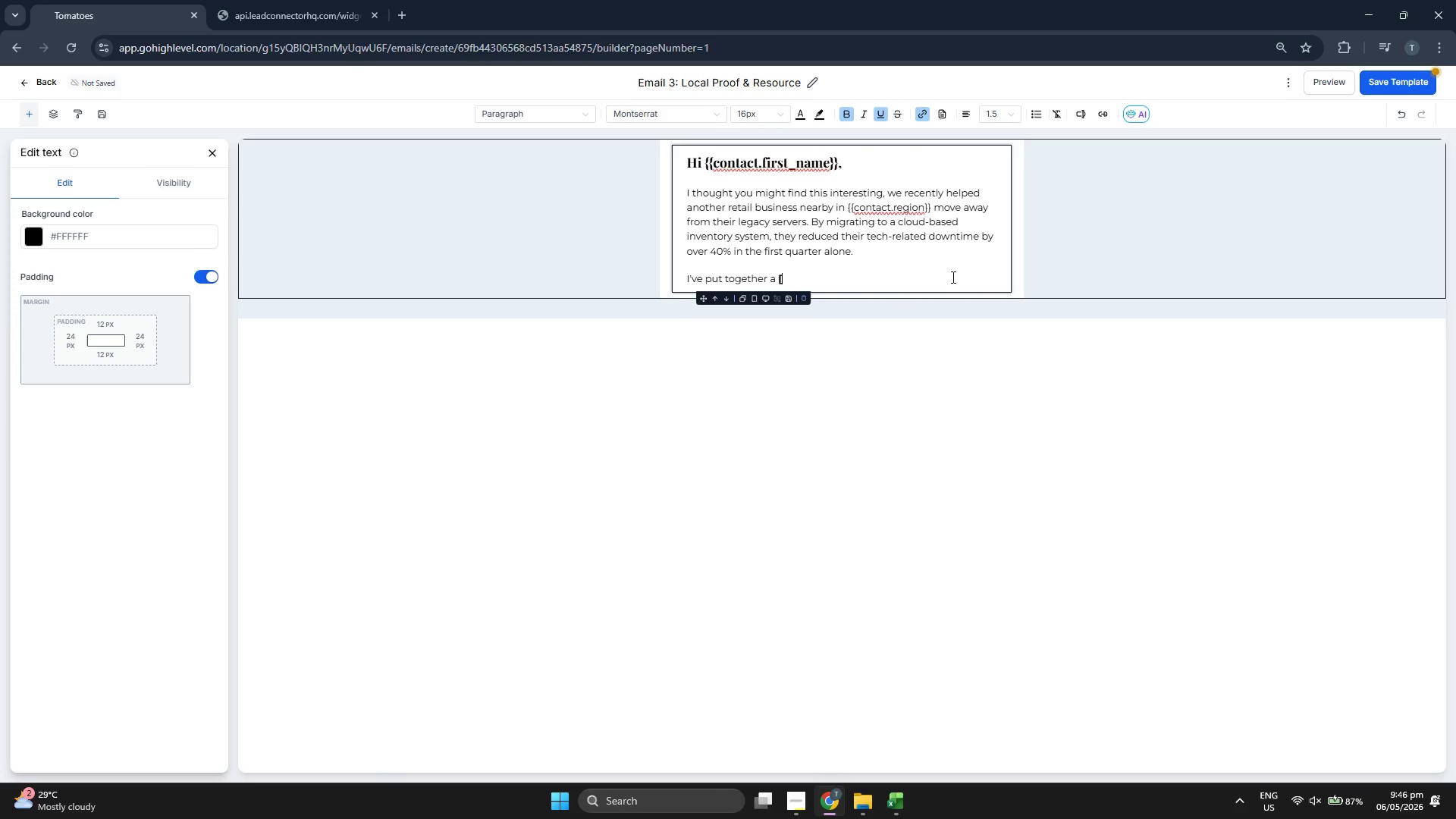 
key(Backspace)
 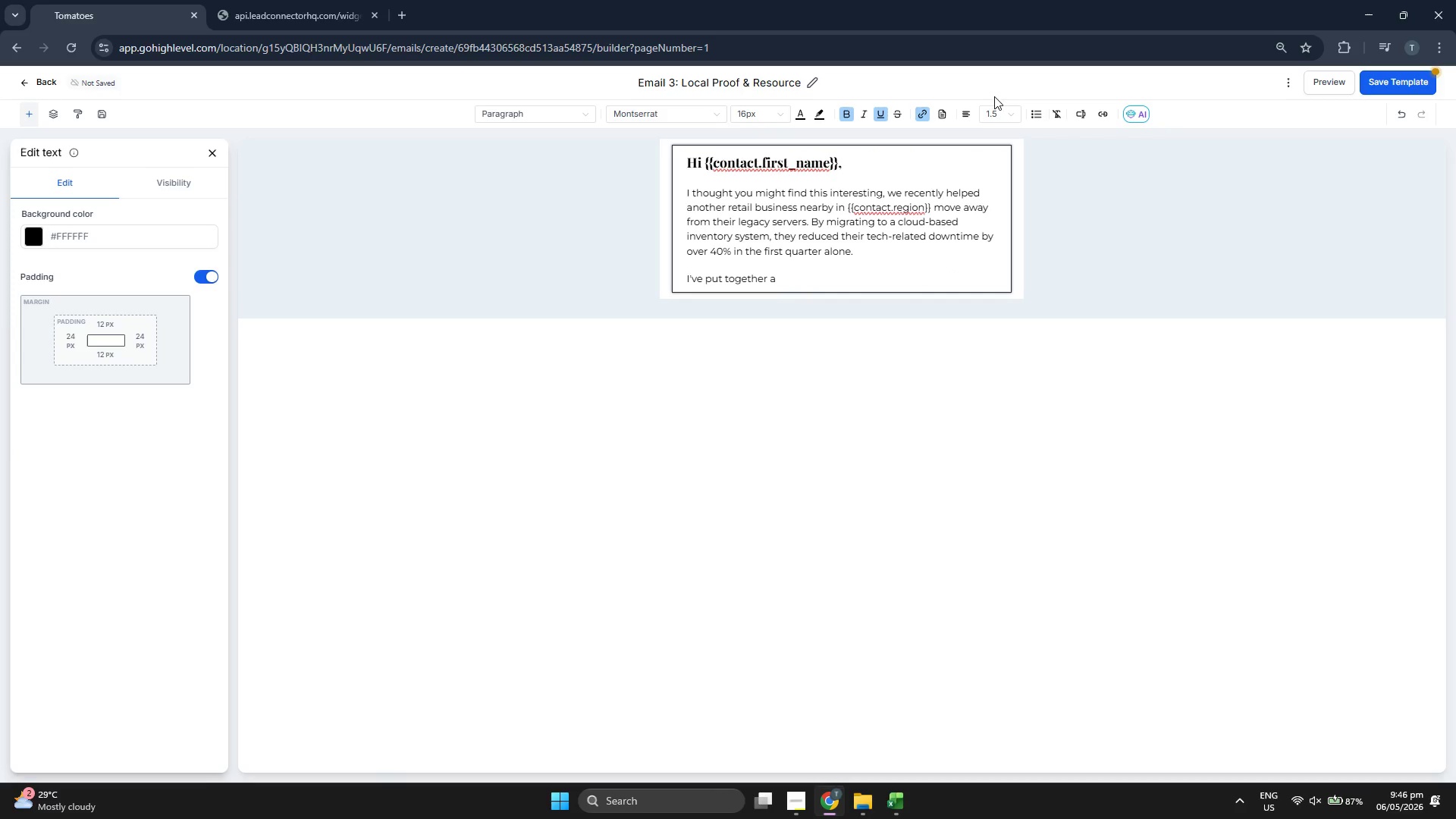 
left_click([925, 112])
 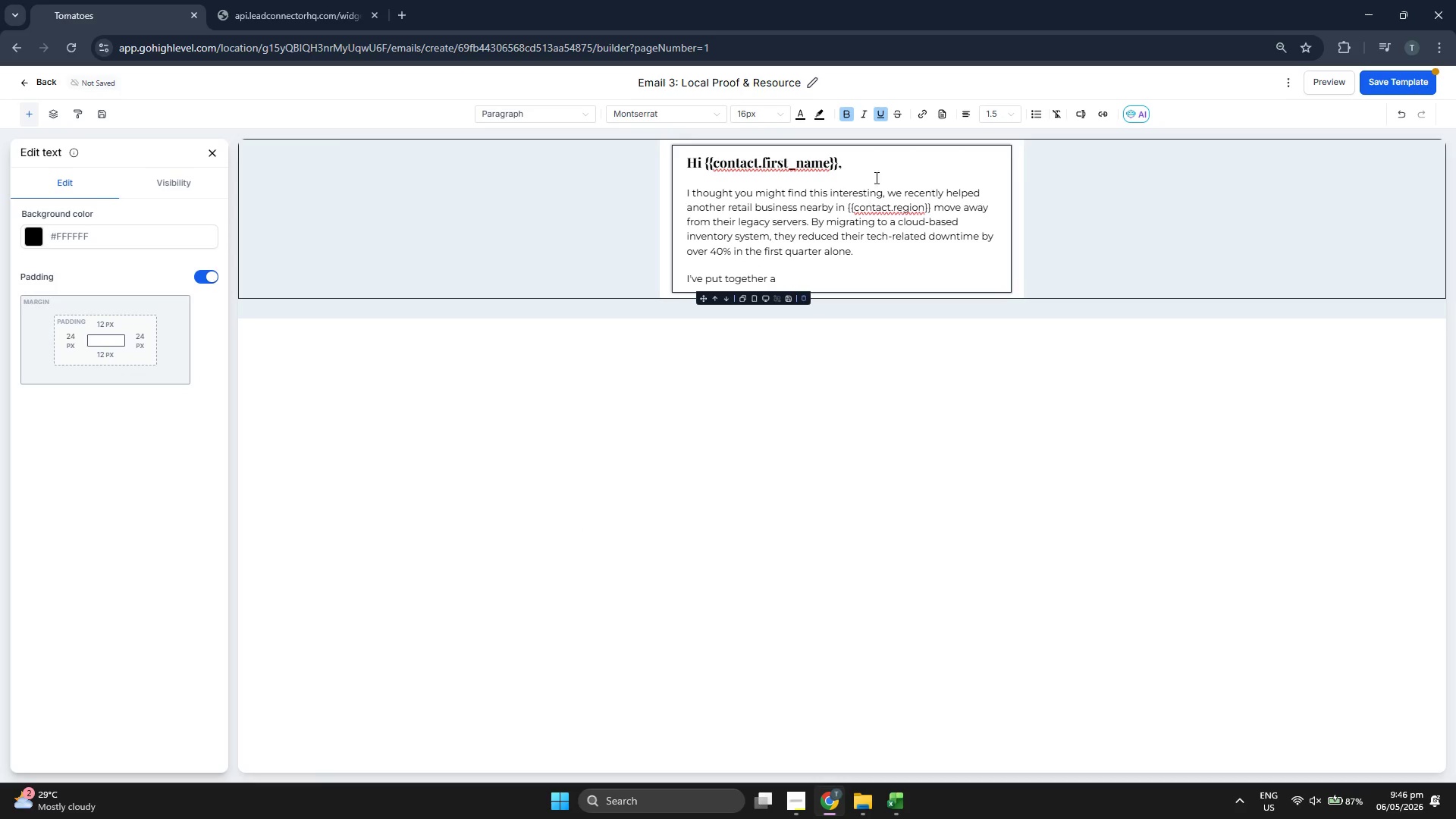 
left_click([792, 281])
 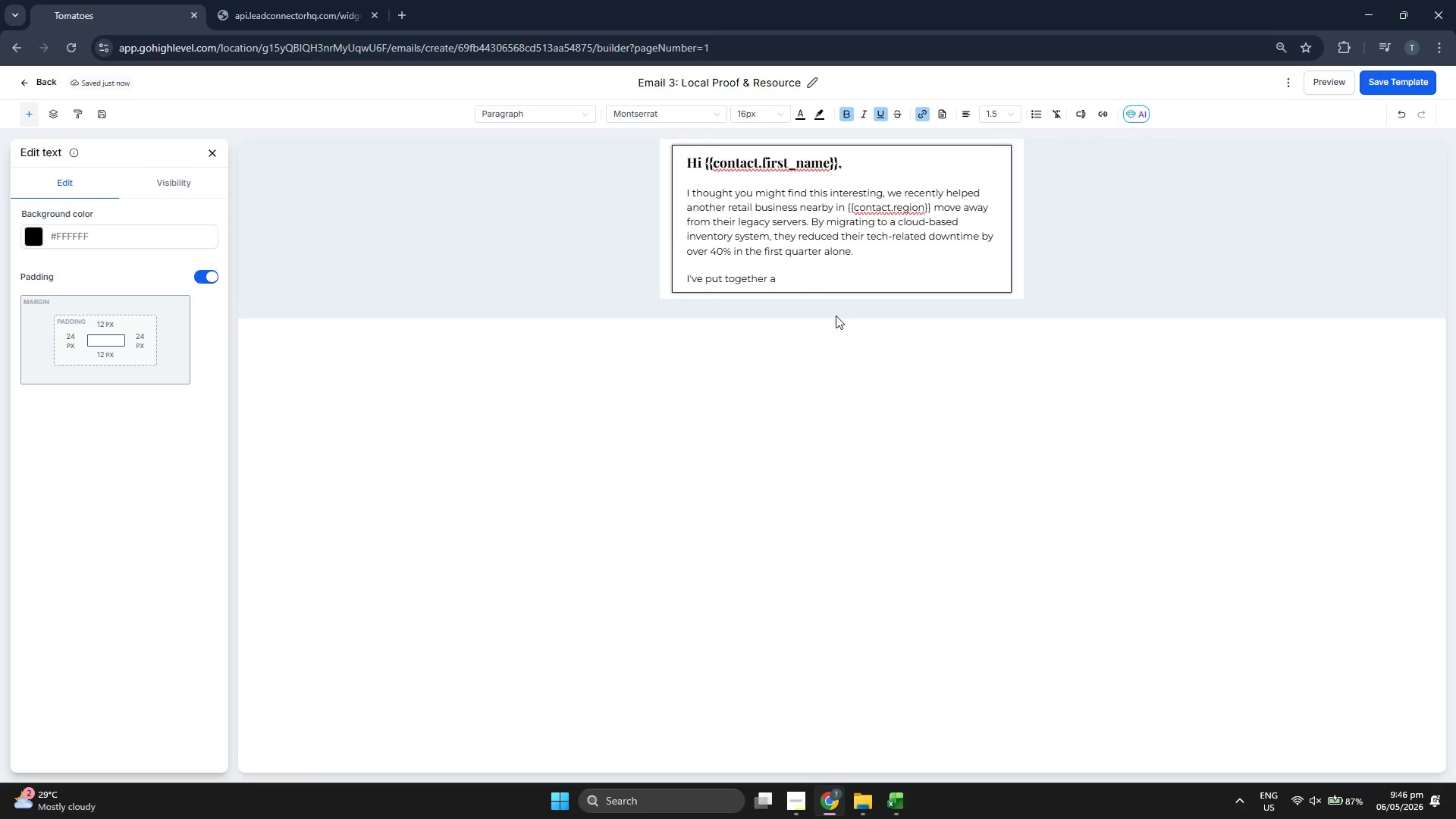 
key(BracketLeft)
 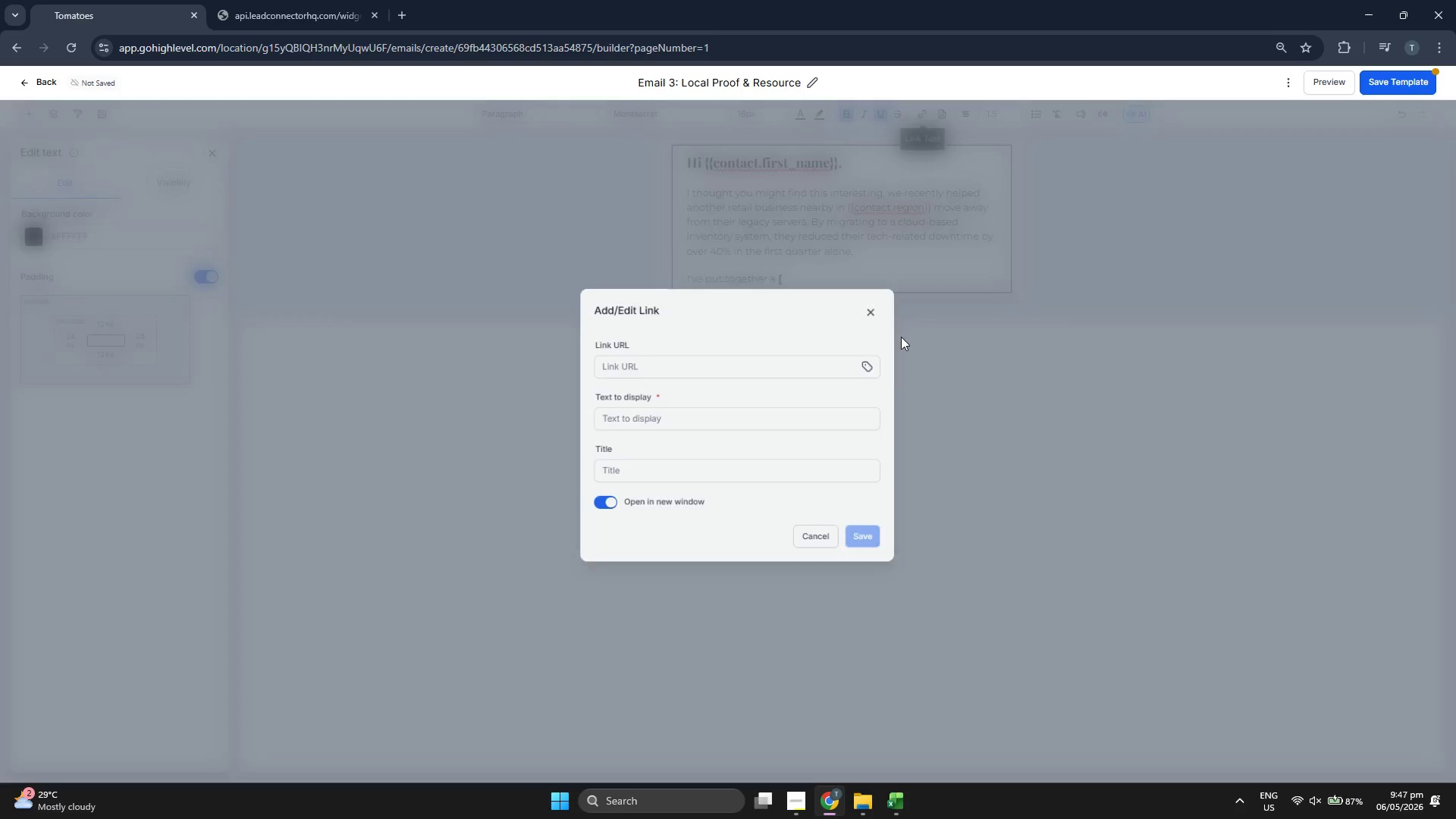 
wait(5.2)
 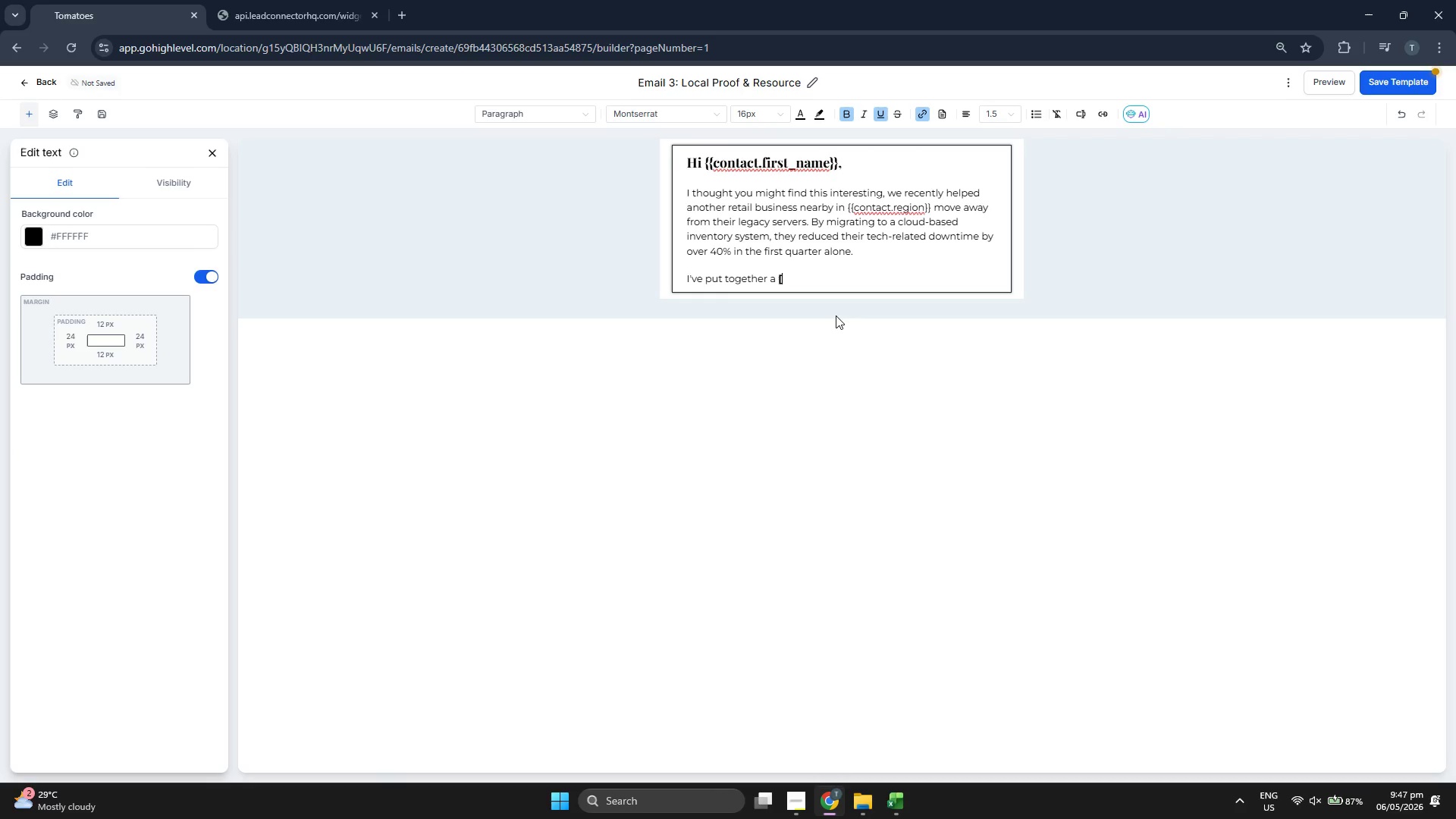 
left_click([819, 556])
 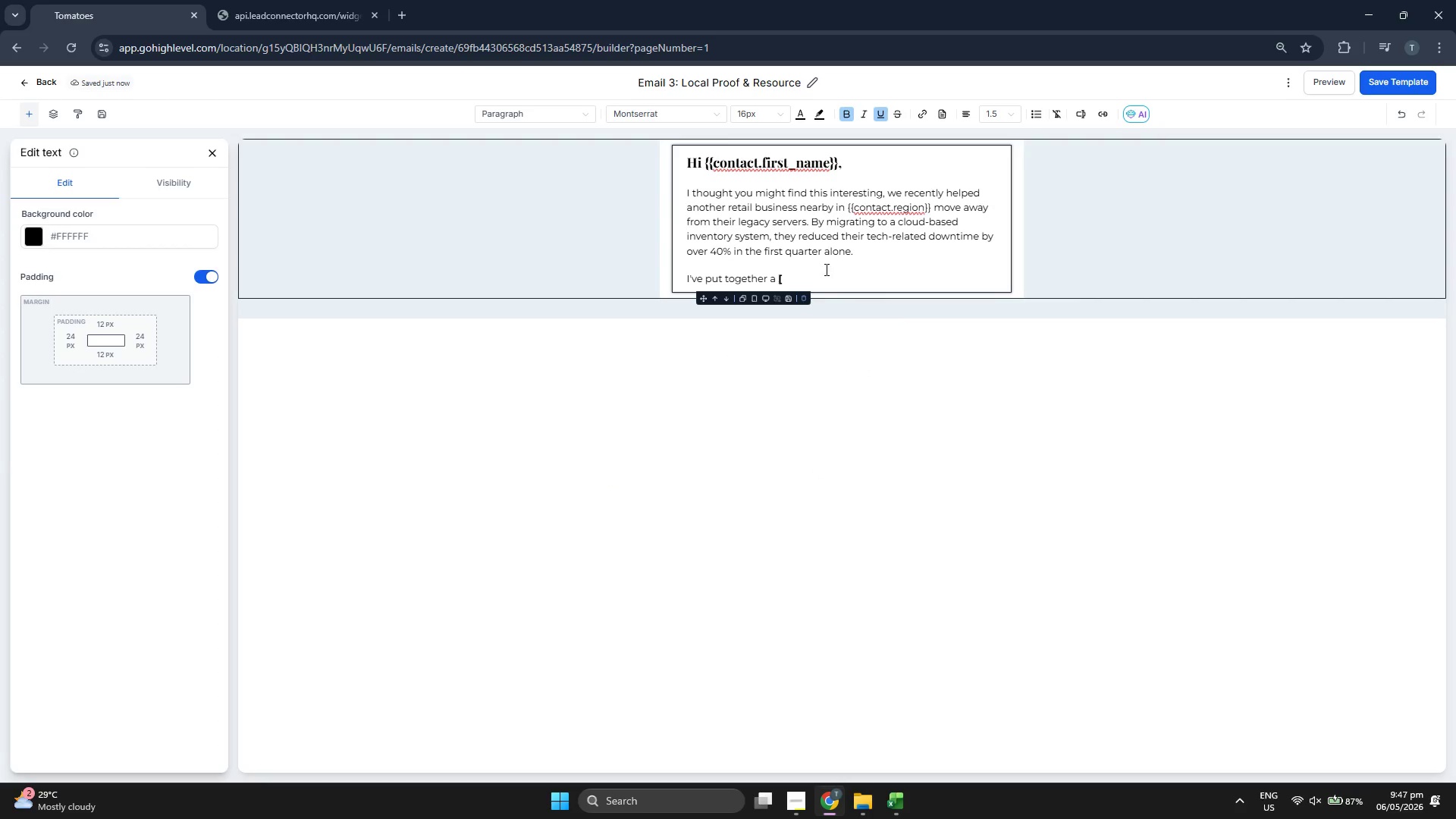 
left_click([826, 265])
 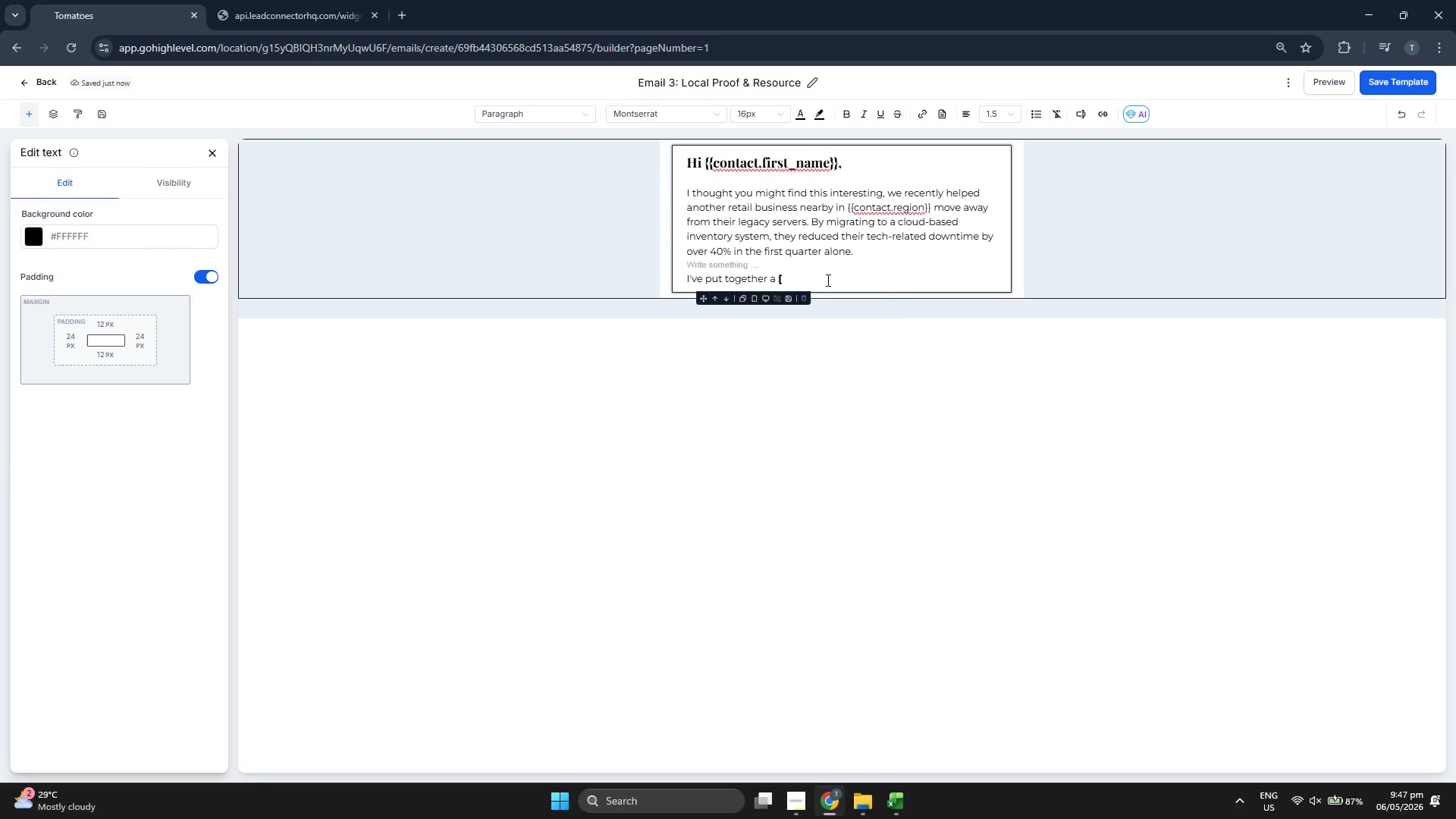 
left_click([827, 280])
 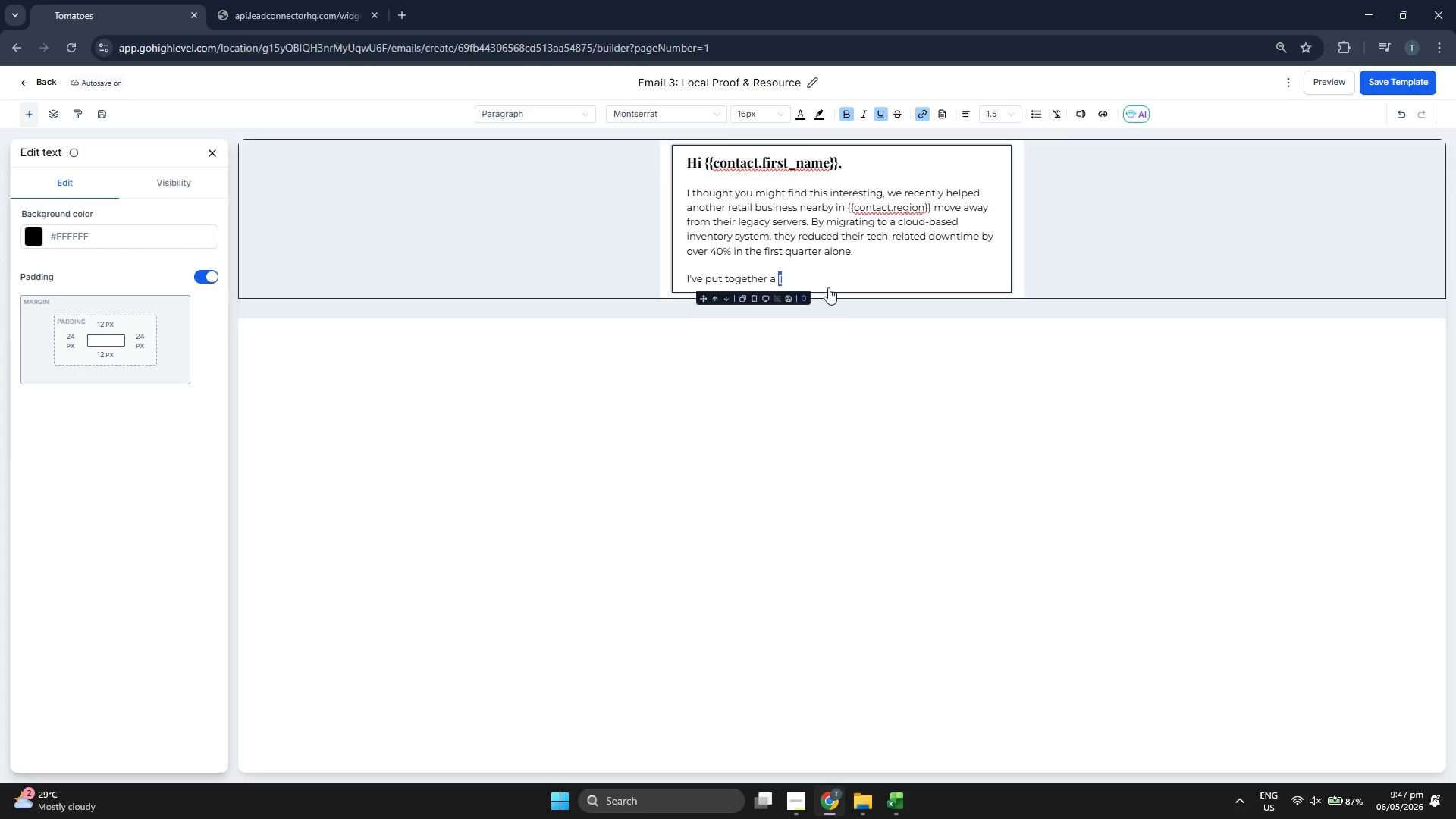 
left_click([828, 278])
 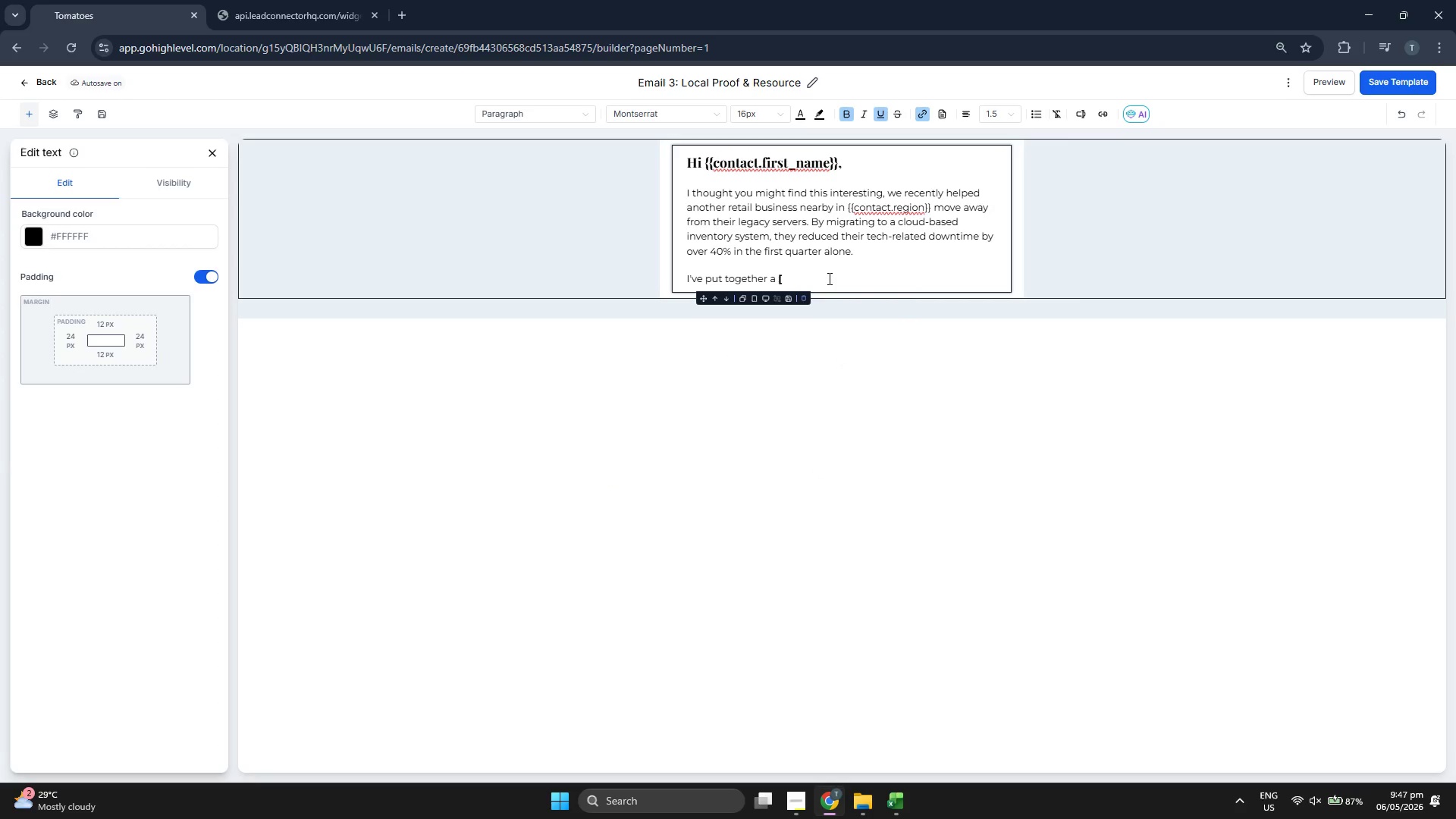 
type(Clod)
key(Backspace)
type(ud Readiness Checlis)
key(Backspace)
key(Backspace)
key(Backspace)
type(klist] )
 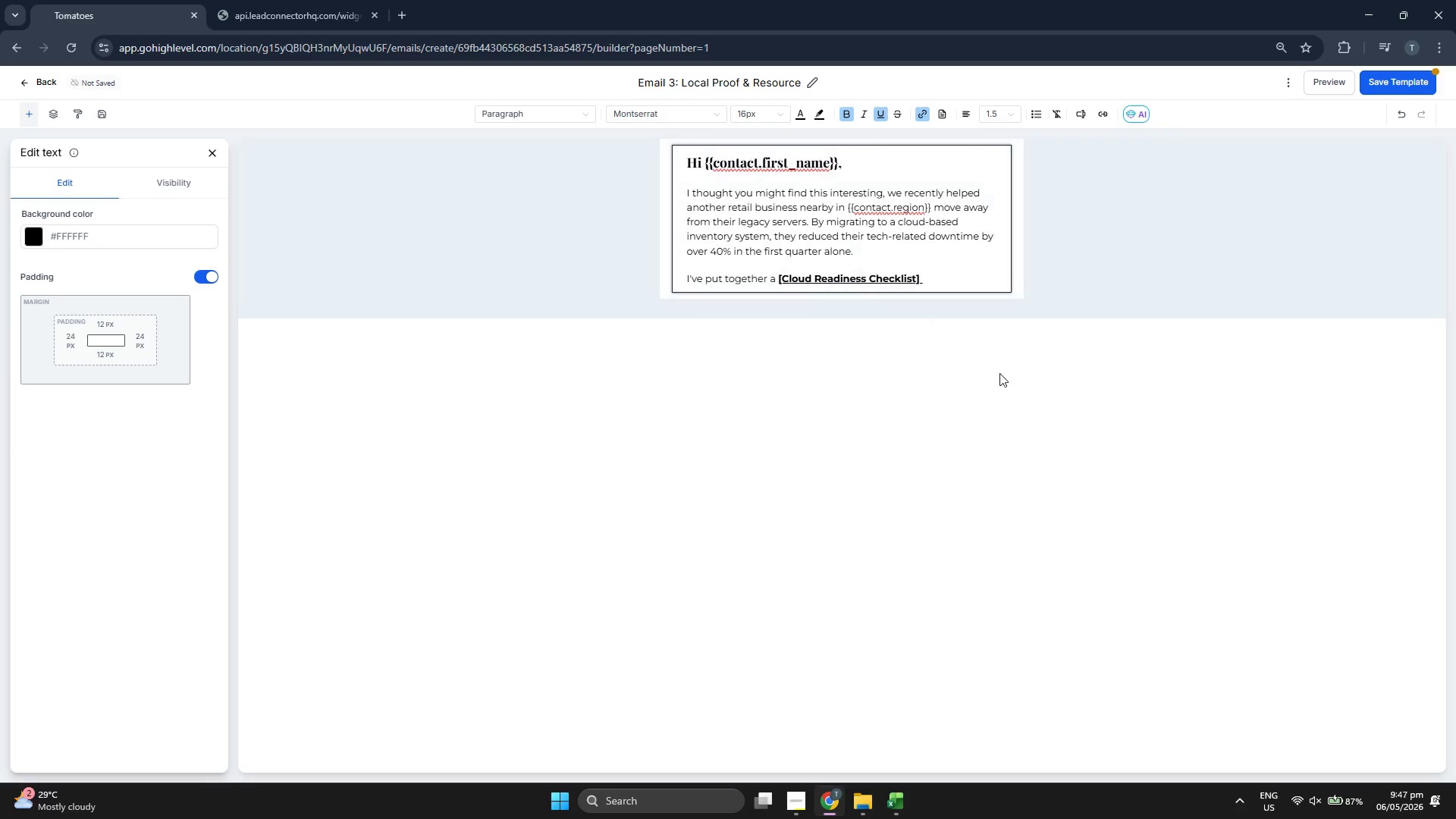 
key(Backspace)
 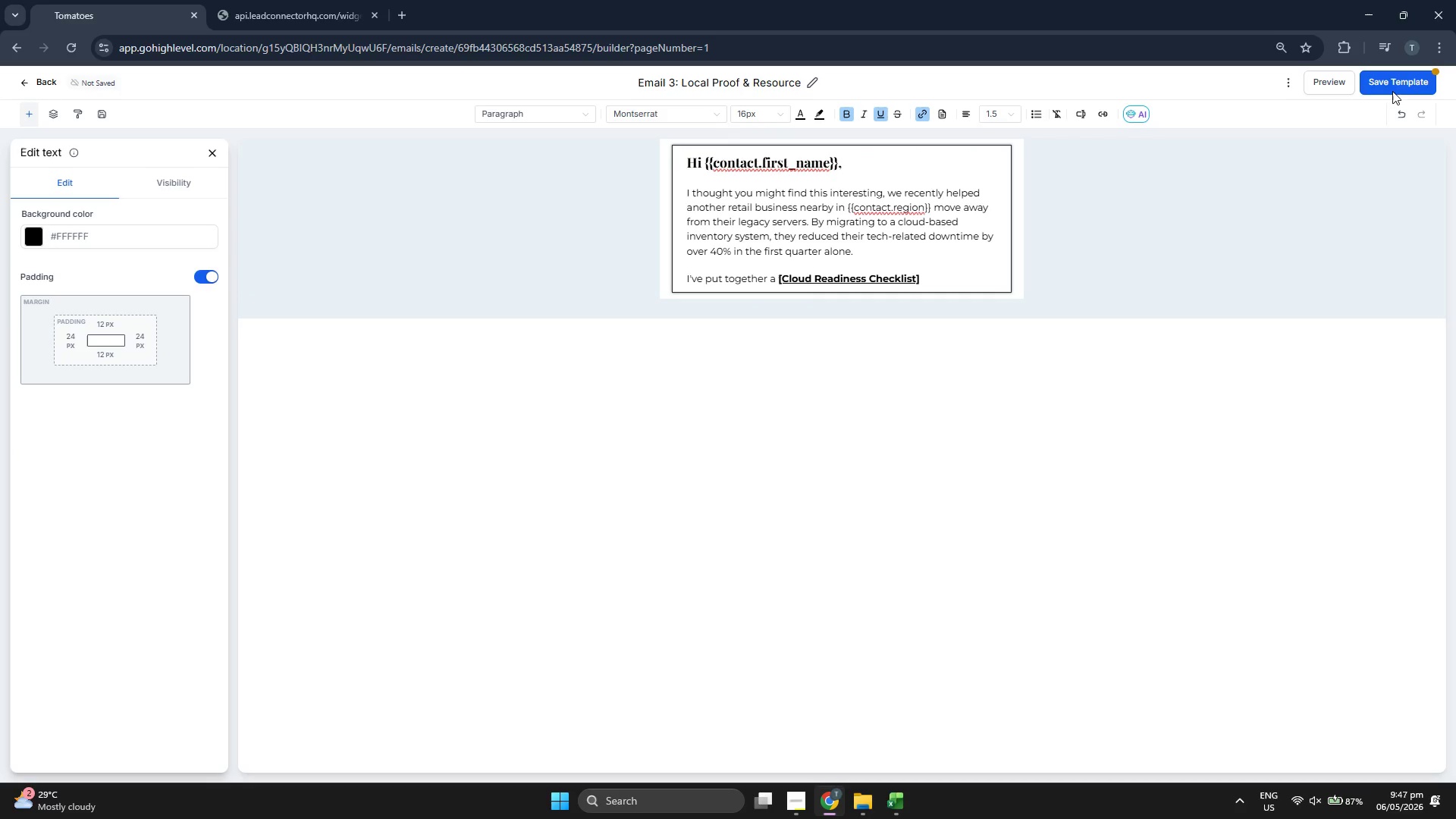 
left_click([1392, 80])
 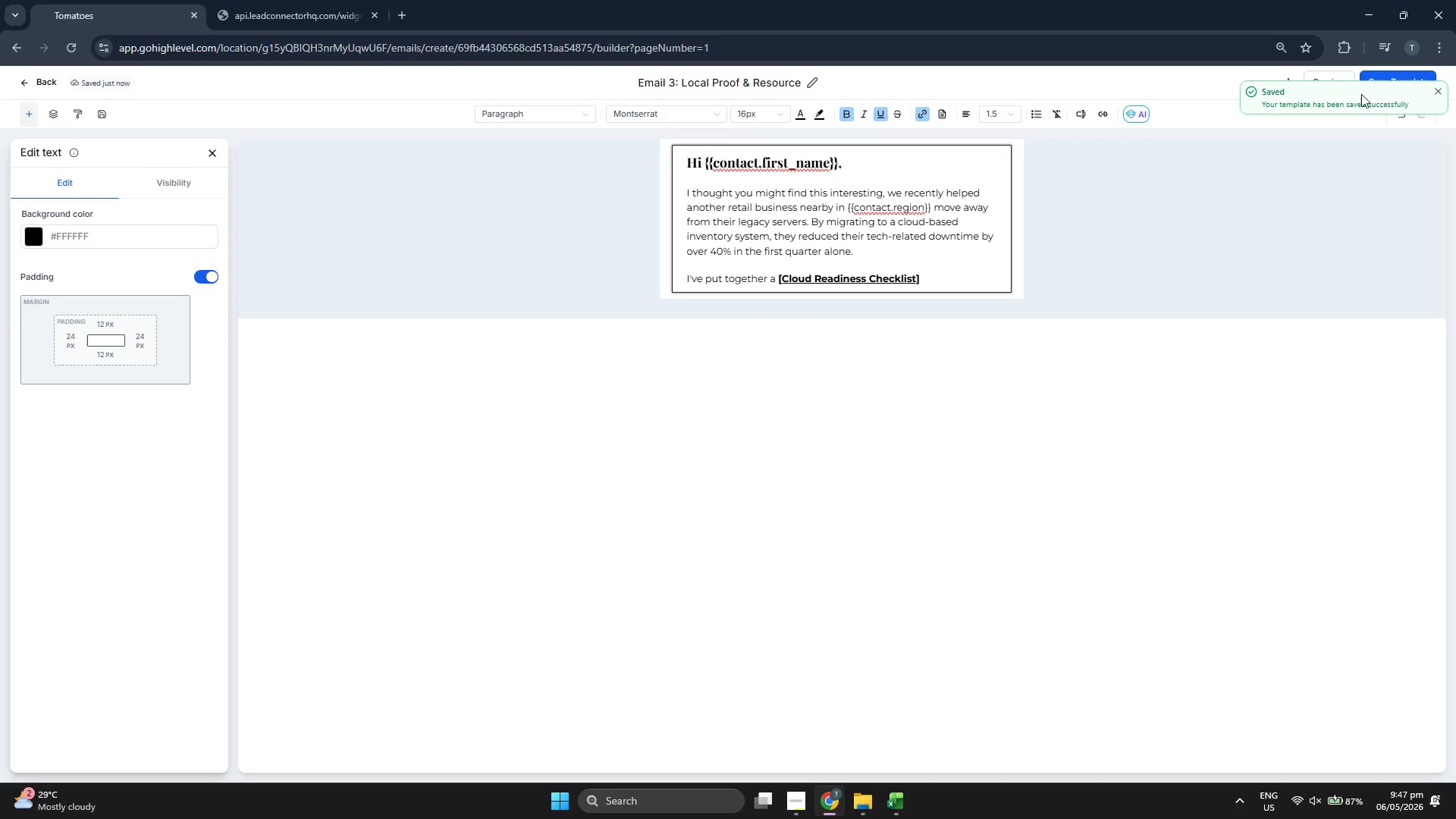 
left_click([1437, 94])
 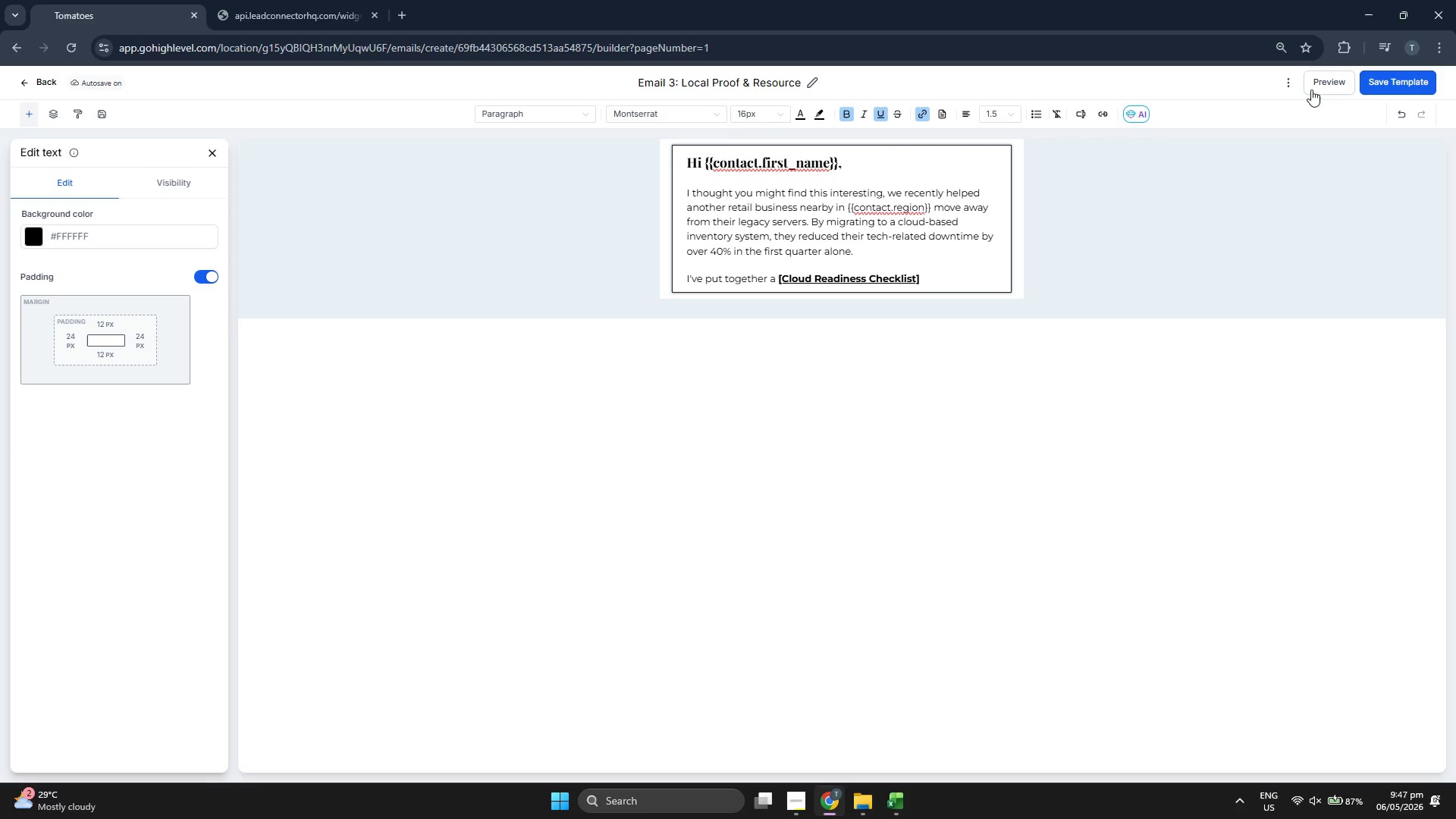 
left_click([1318, 89])
 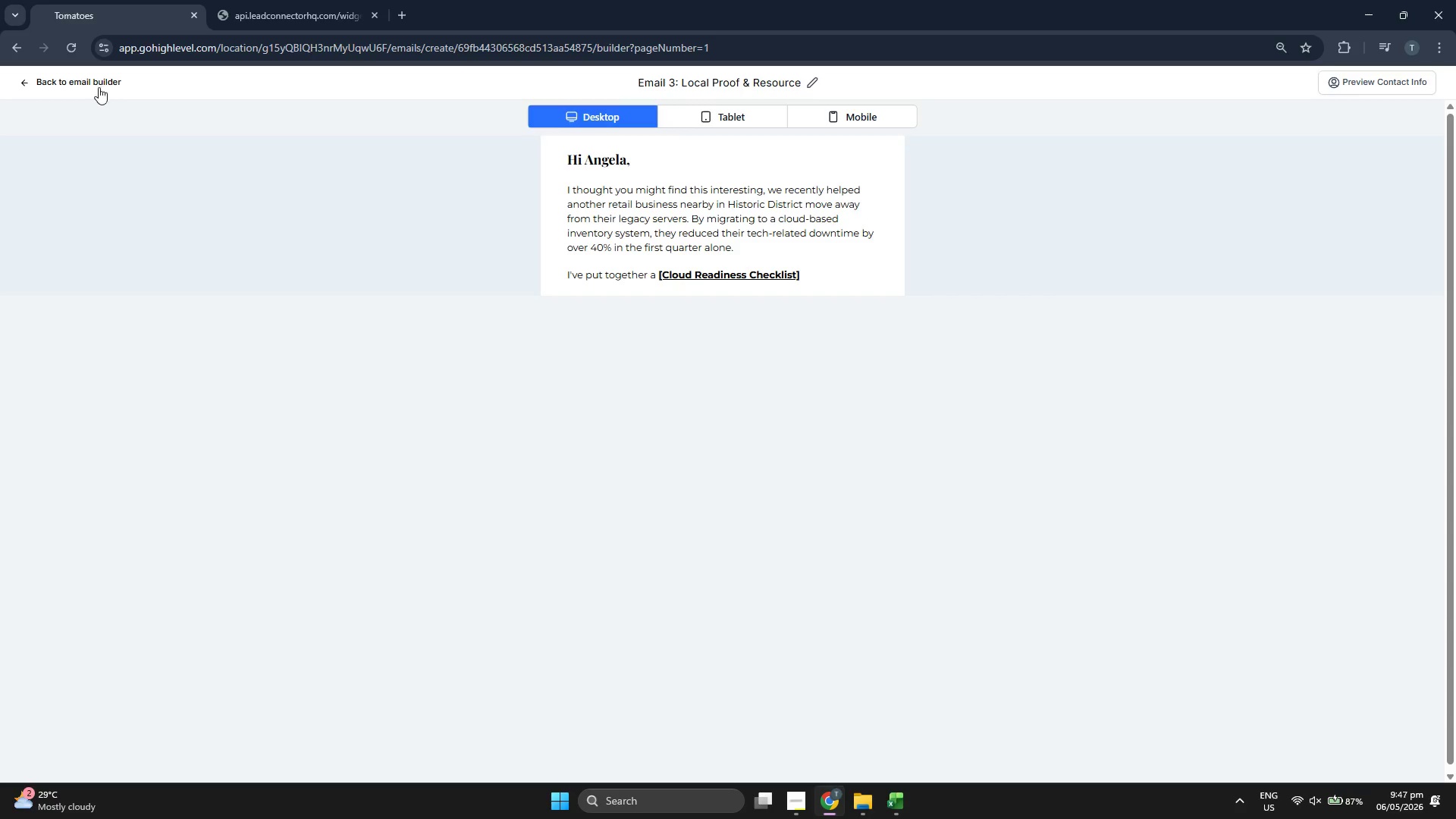 
left_click([36, 83])
 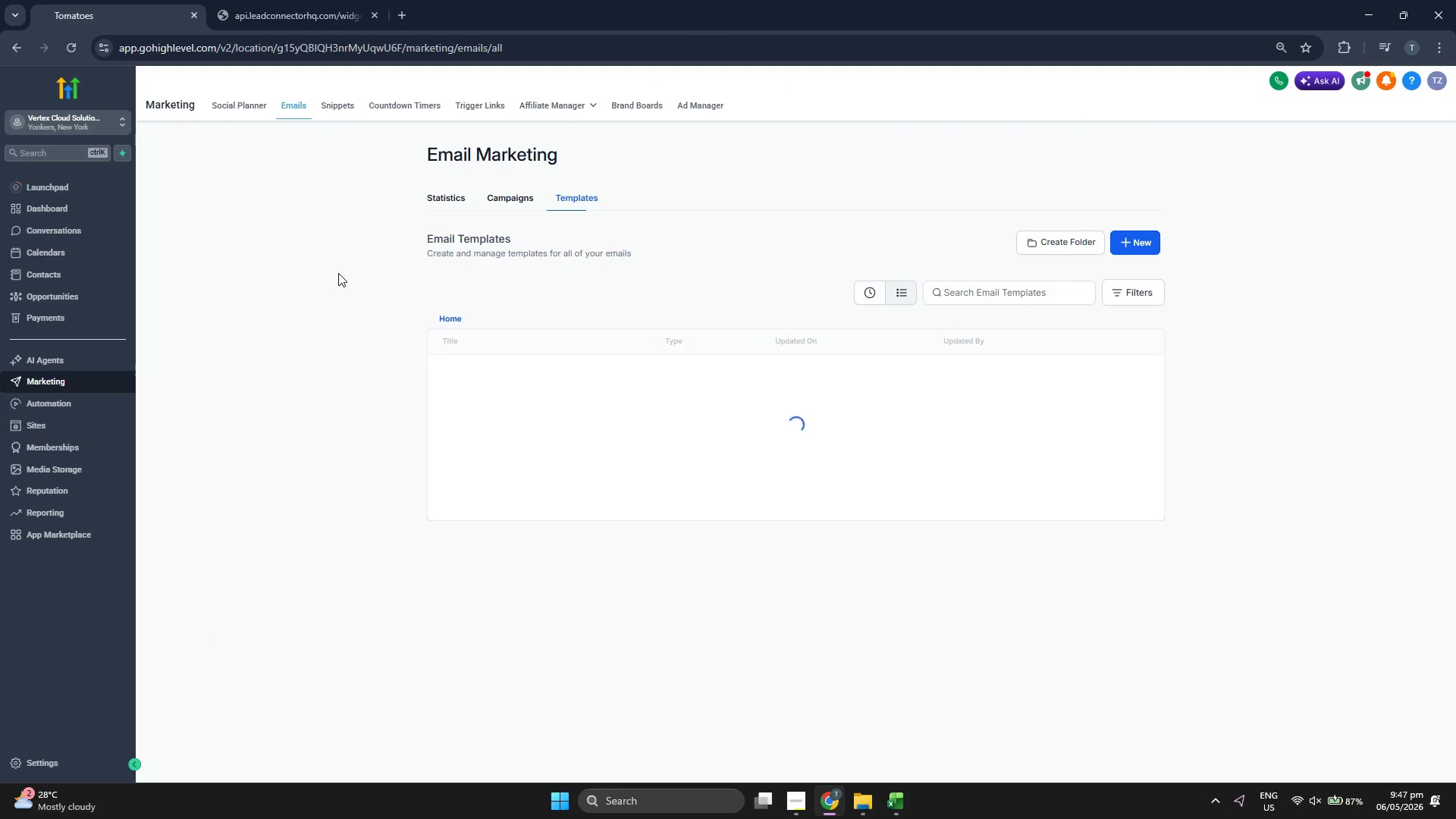 
wait(6.17)
 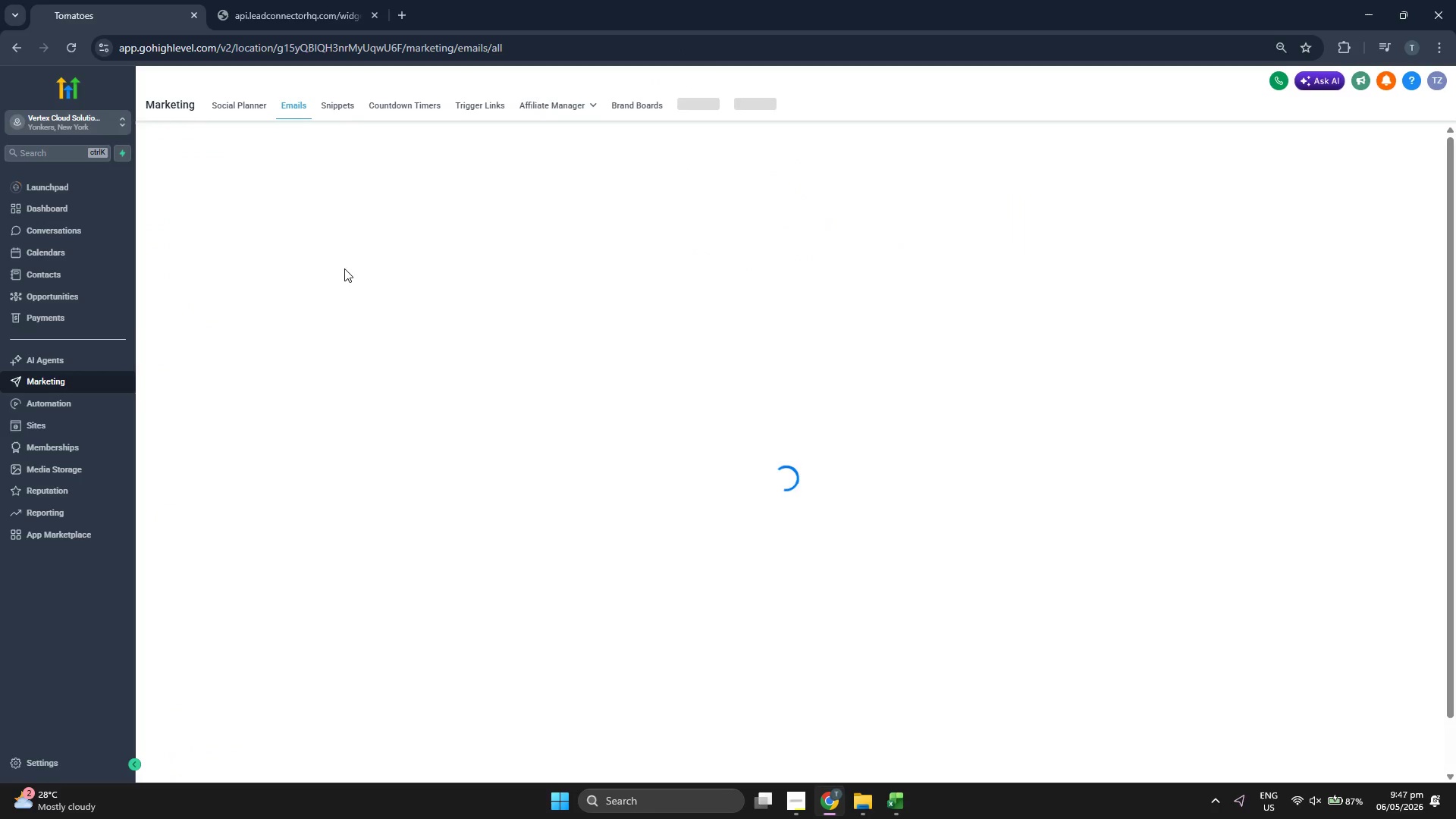 
left_click([517, 377])
 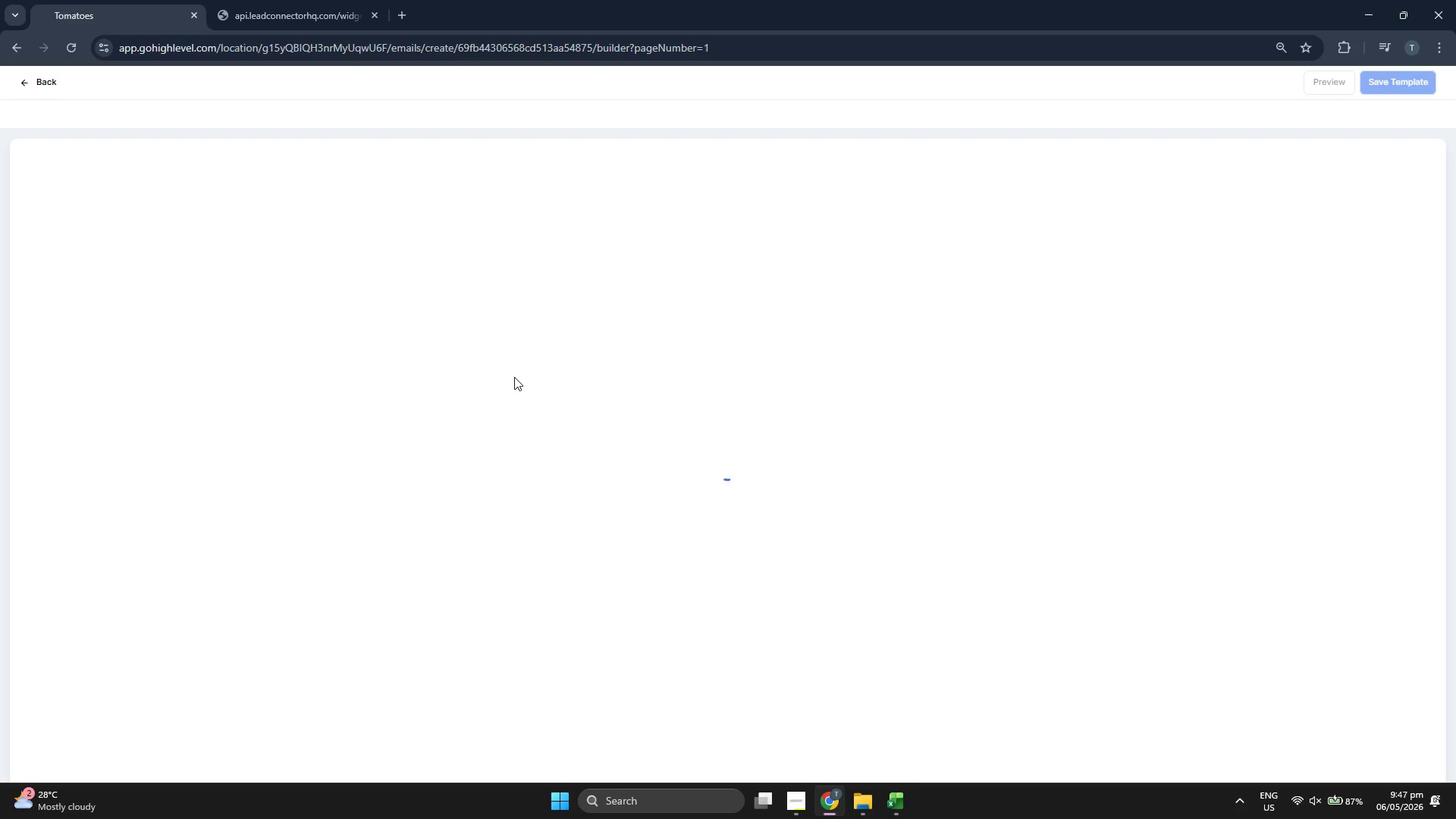 
wait(5.31)
 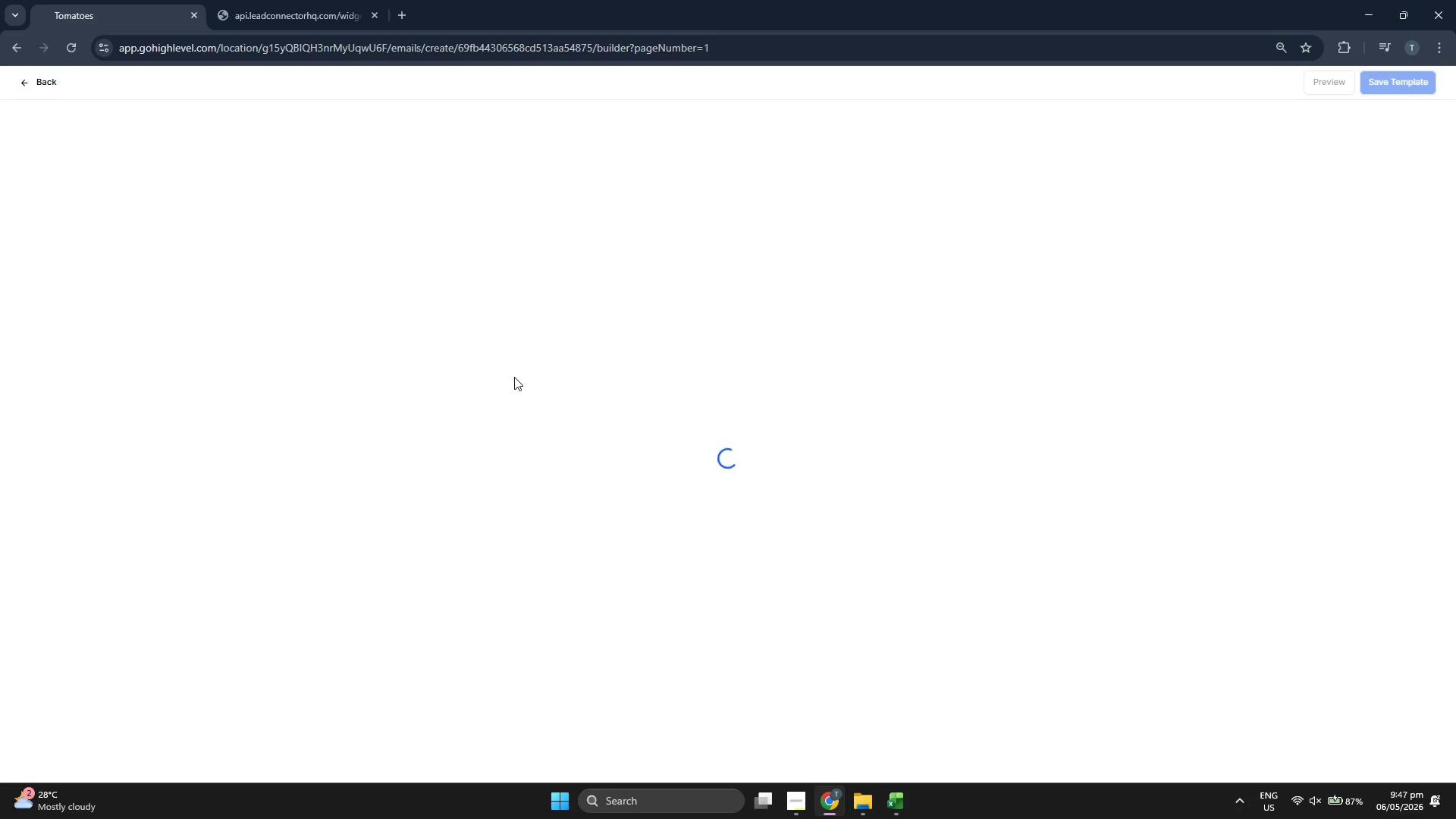 
left_click([943, 282])
 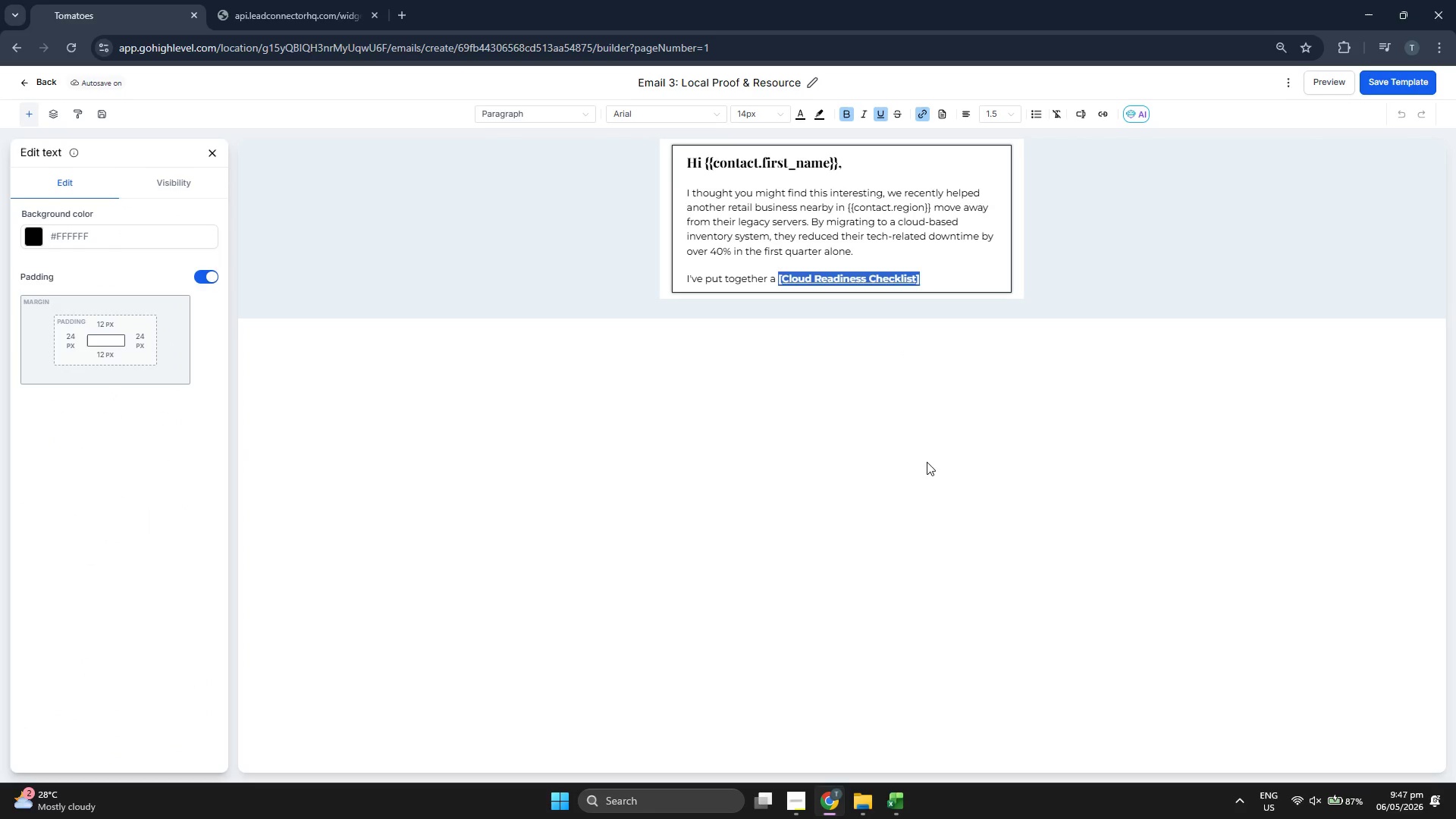 
left_click([921, 455])
 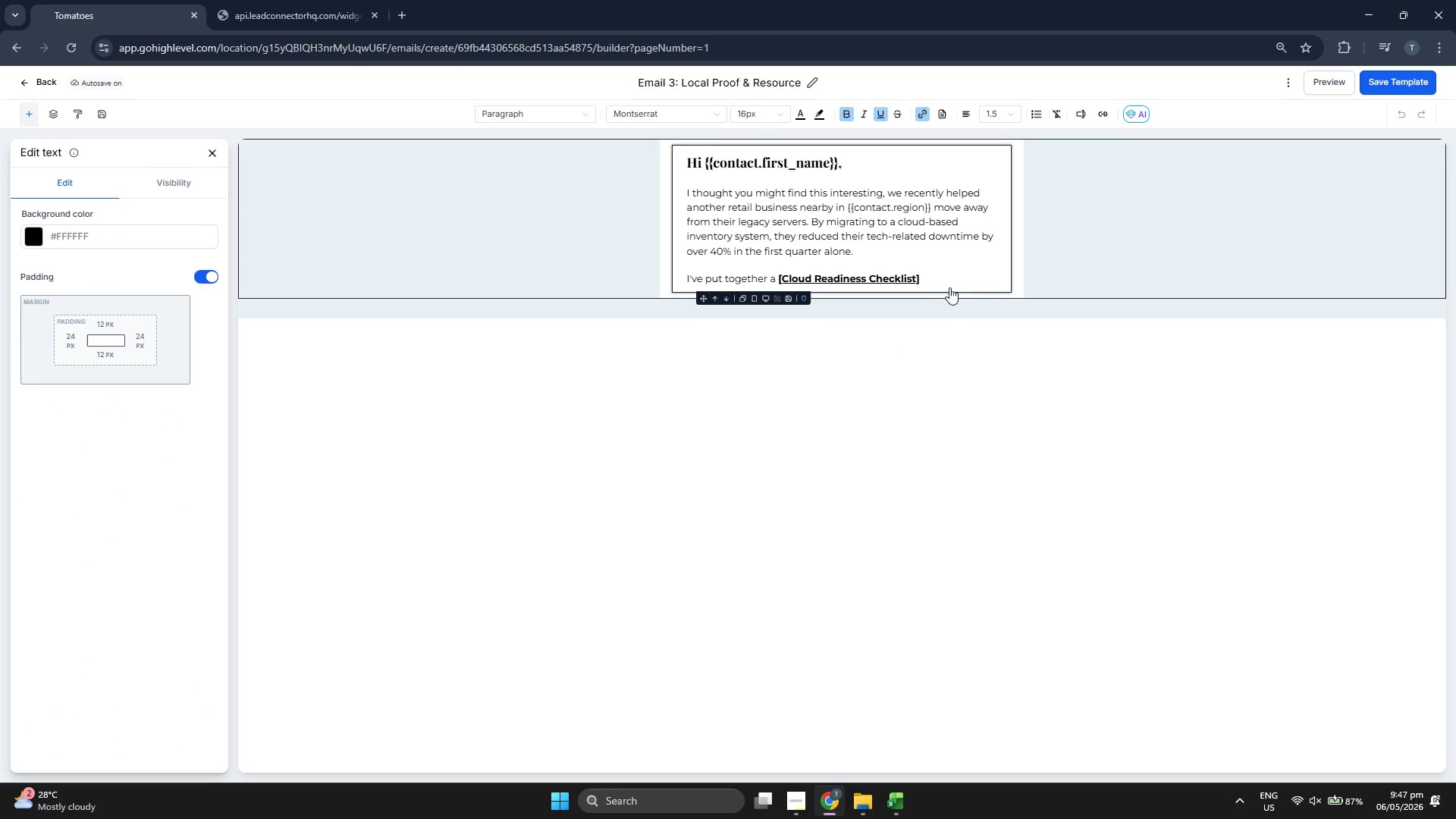 
left_click([950, 279])
 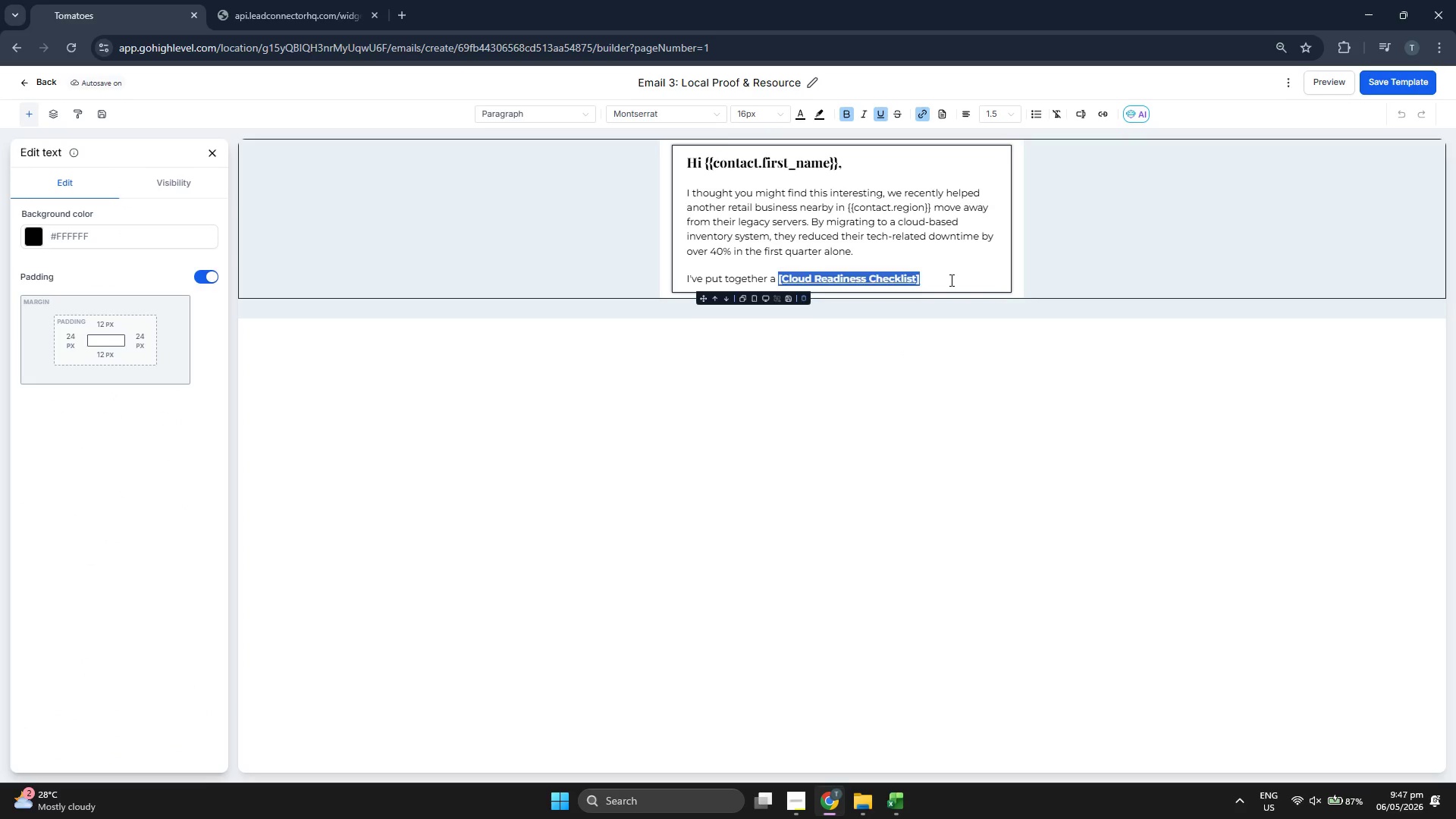 
key(Space)
 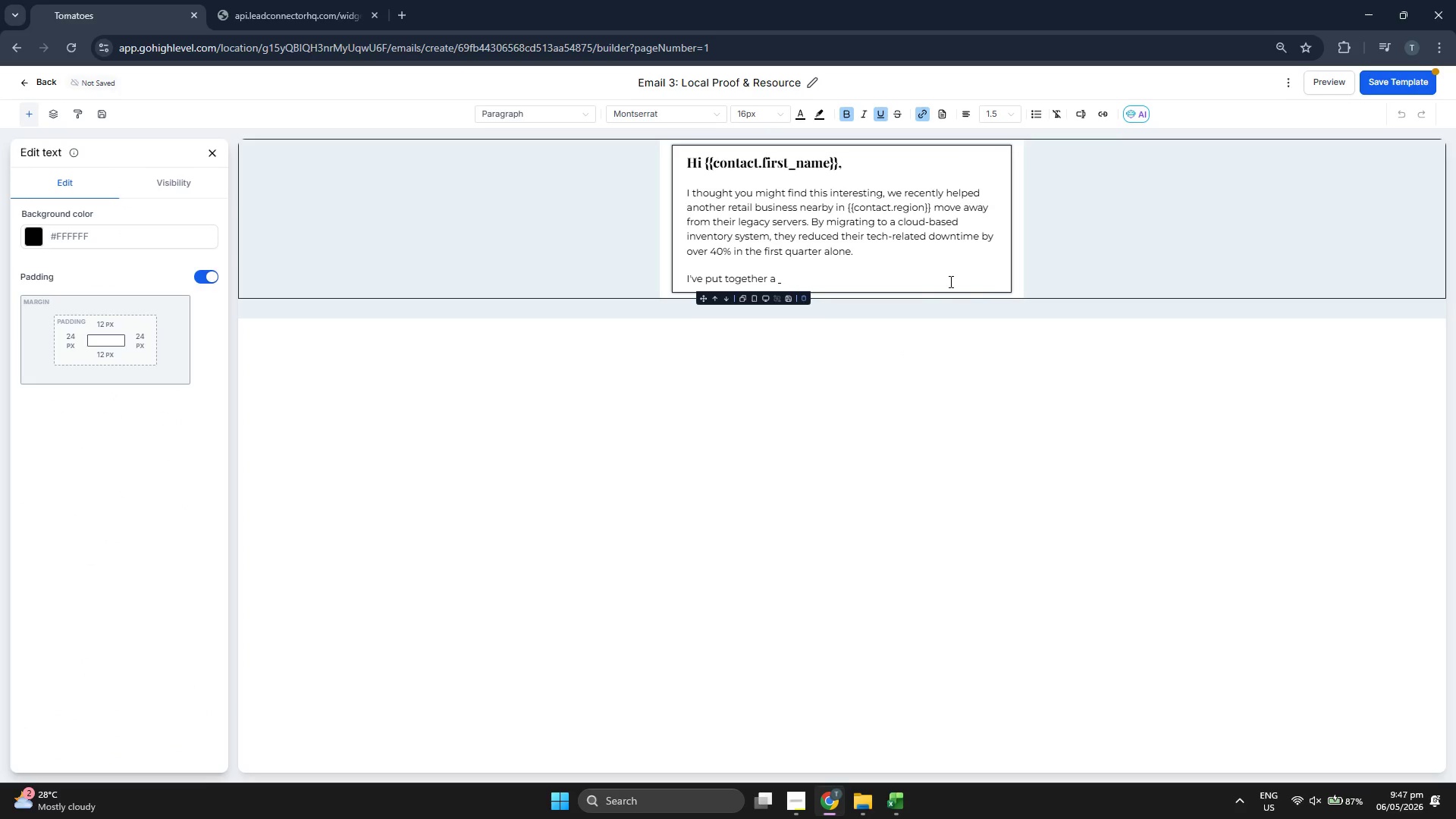 
key(Control+ControlLeft)
 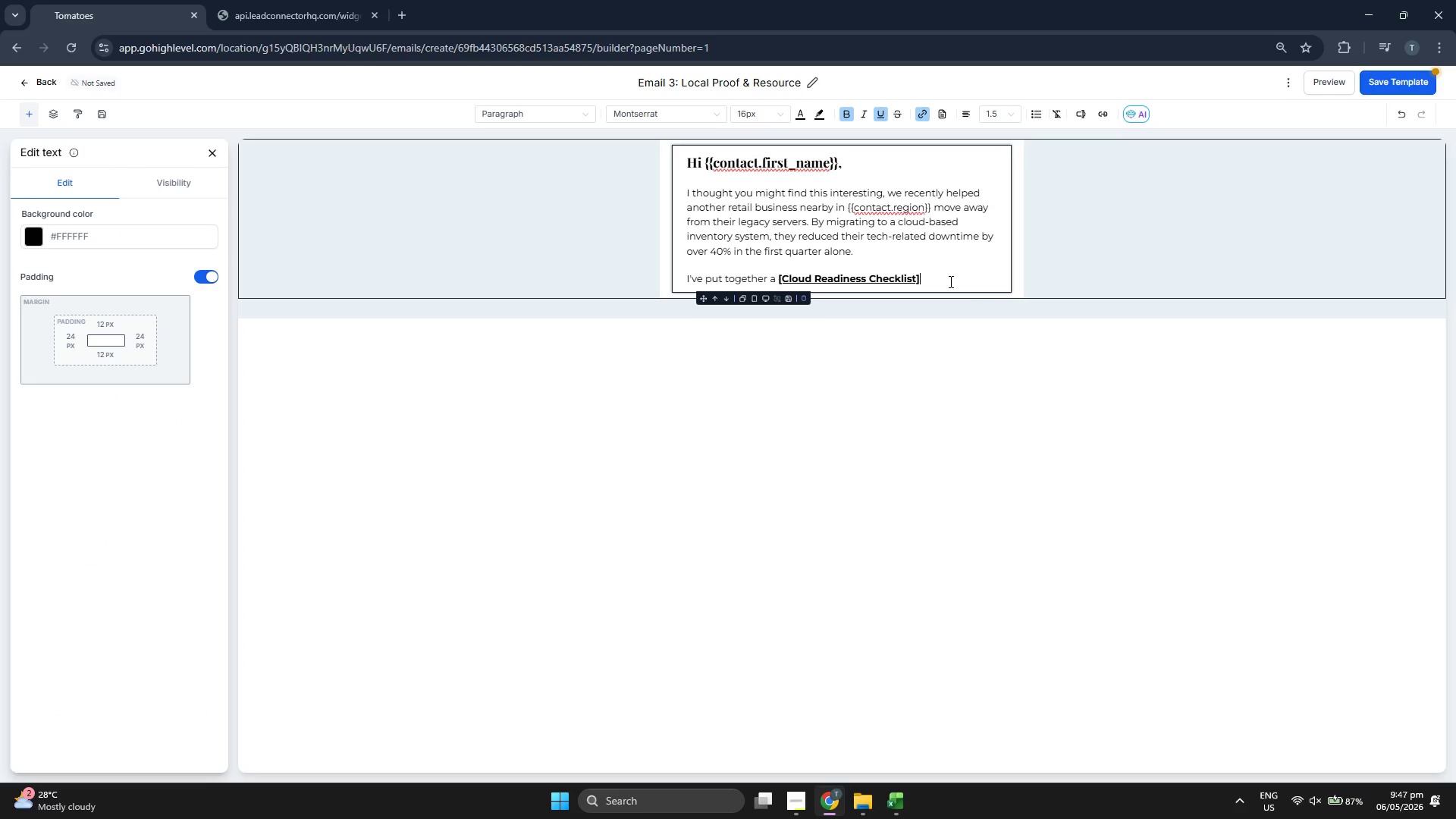 
key(Control+Z)
 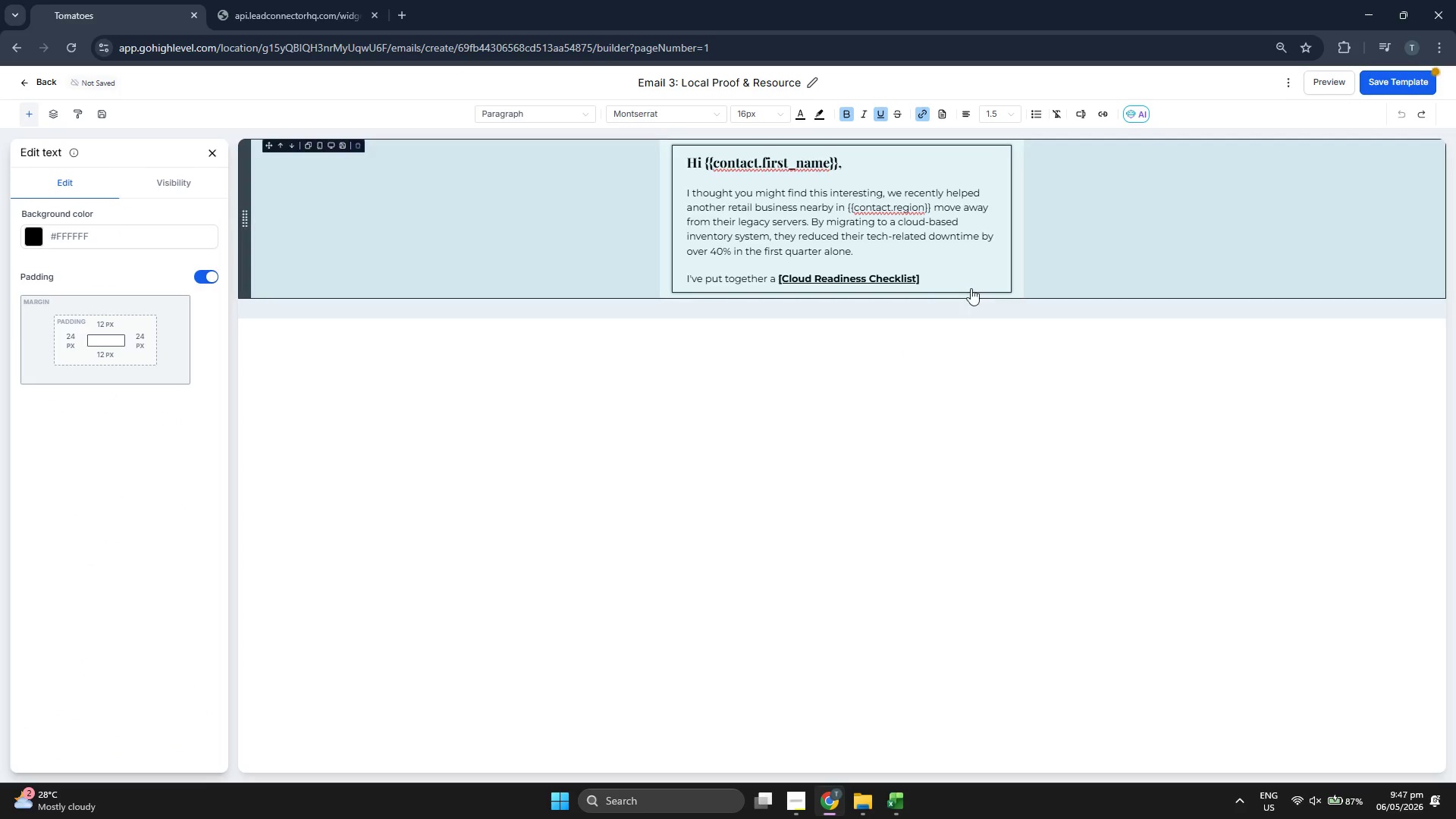 
left_click([962, 276])
 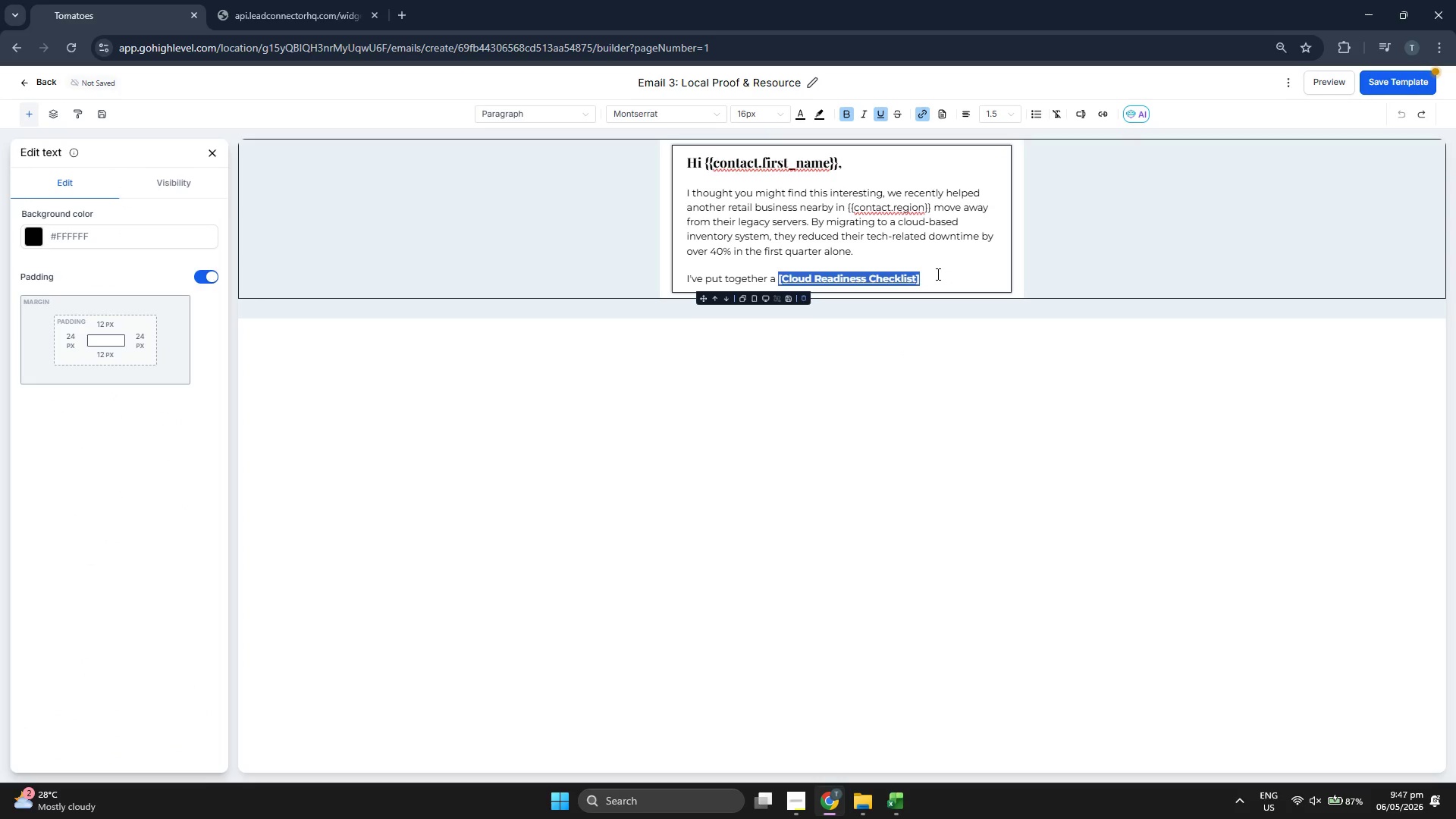 
triple_click([908, 272])
 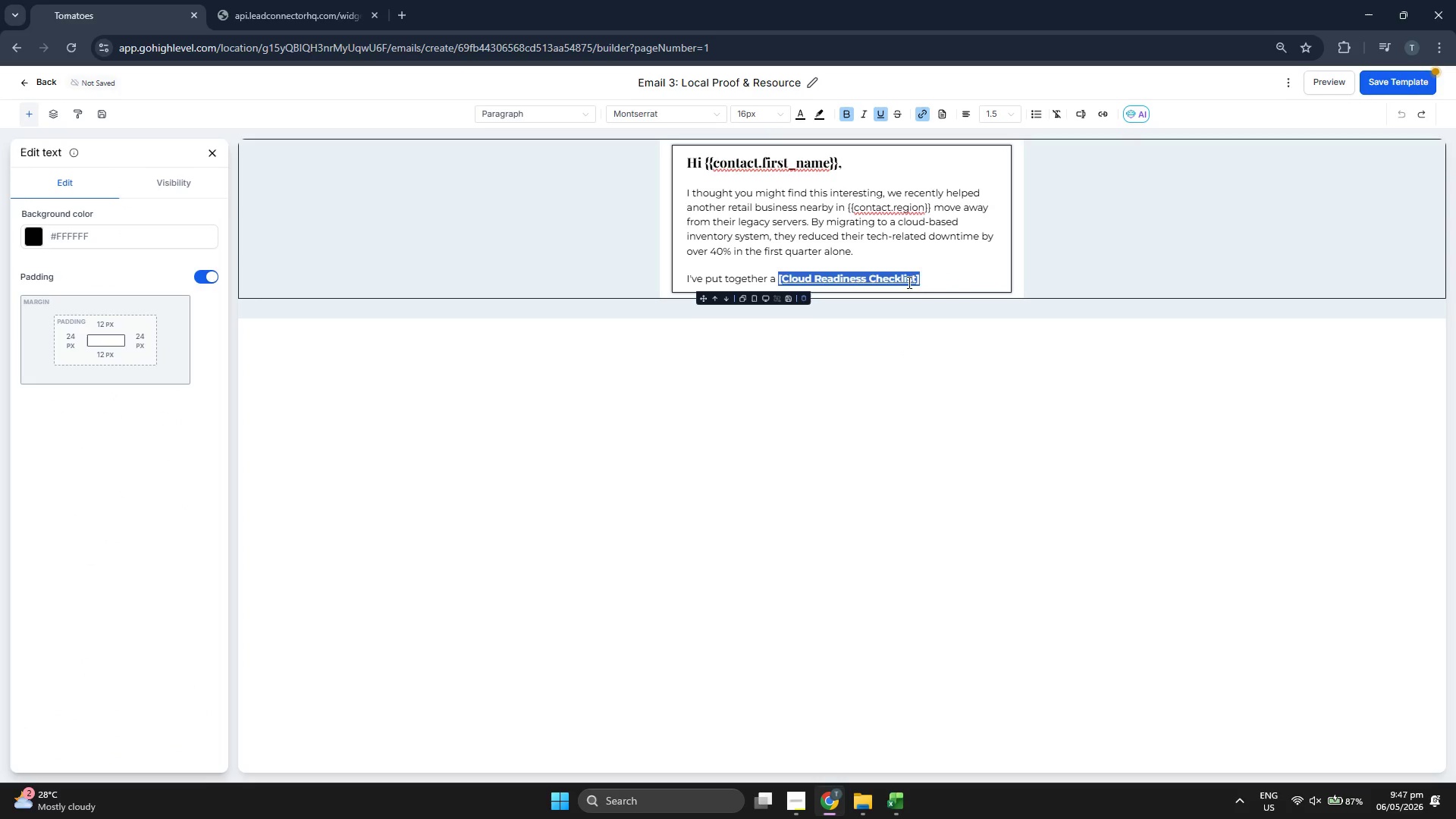 
triple_click([927, 278])
 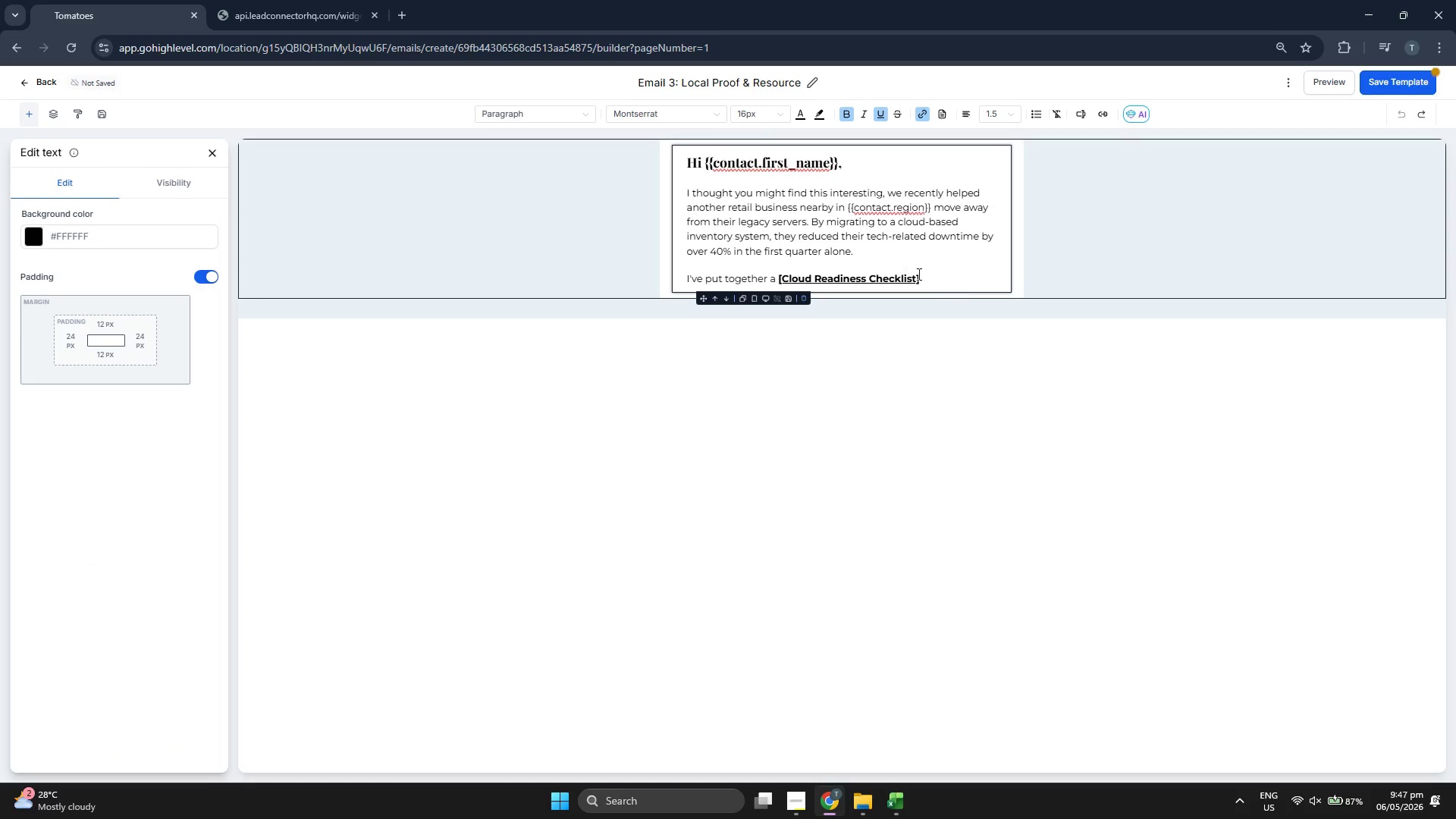 
key(Space)
 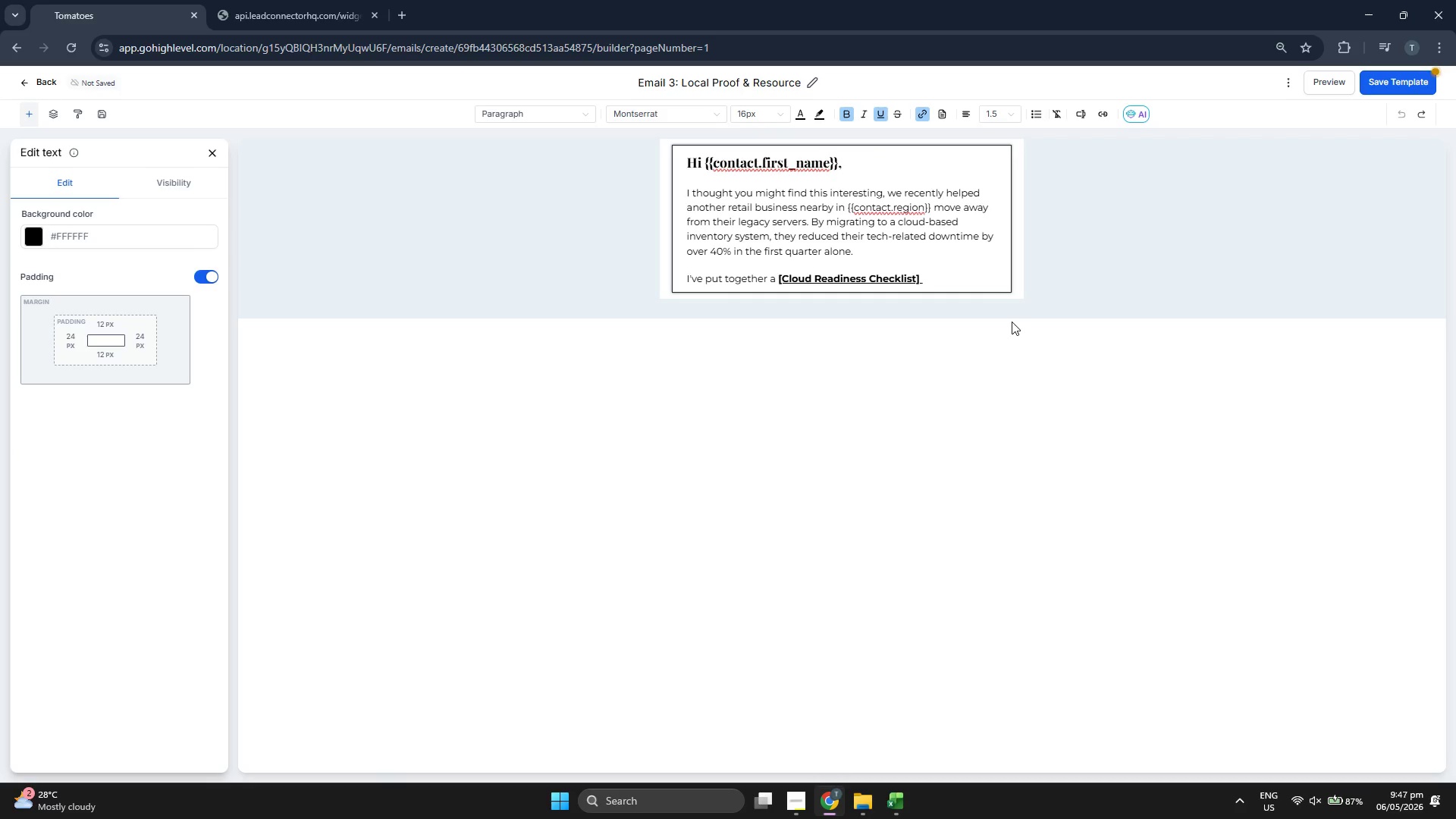 
key(Backspace)
 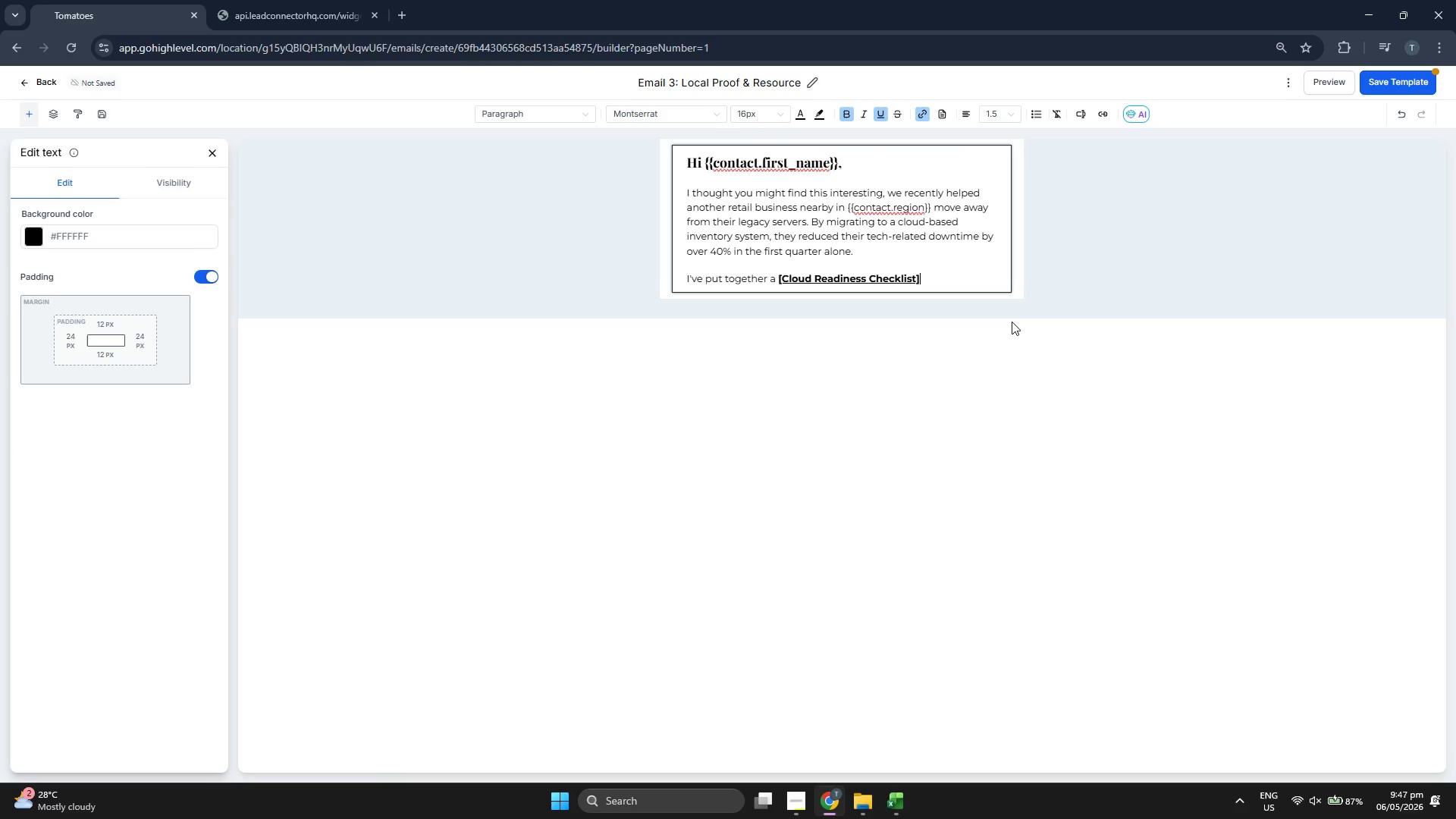 
key(Enter)
 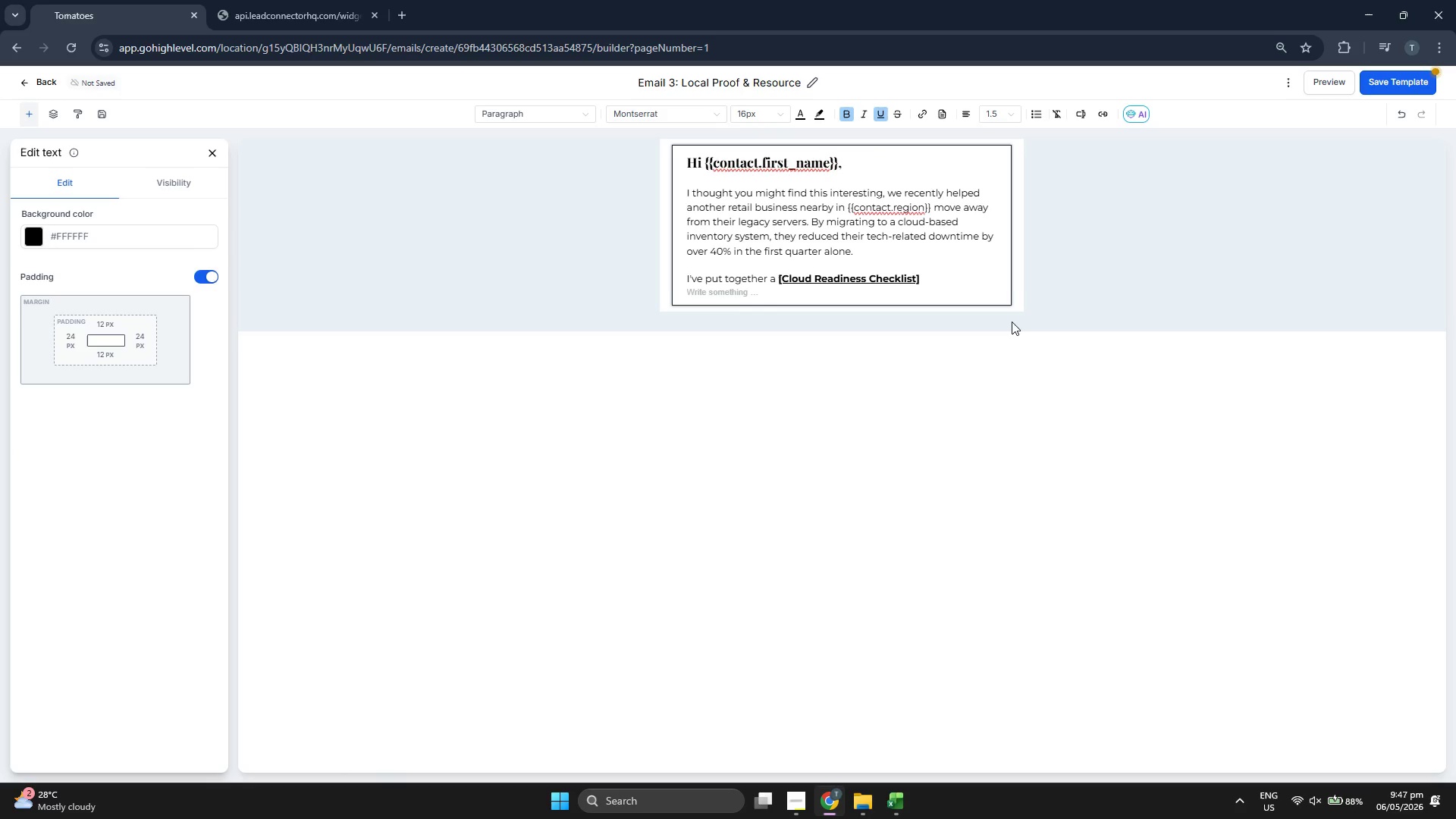 
type(that)
key(Backspace)
key(Backspace)
key(Backspace)
key(Backspace)
 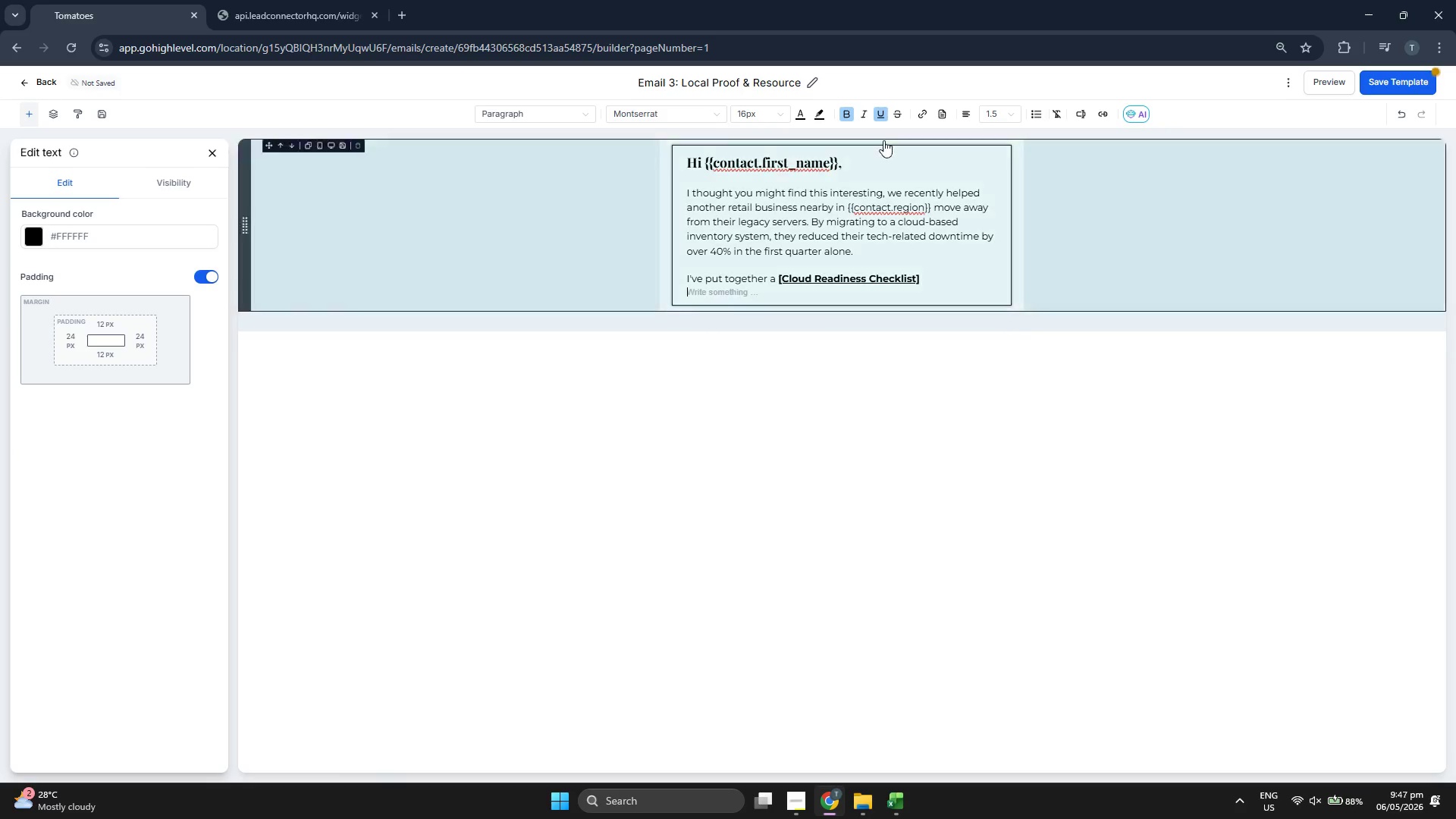 
left_click([876, 116])
 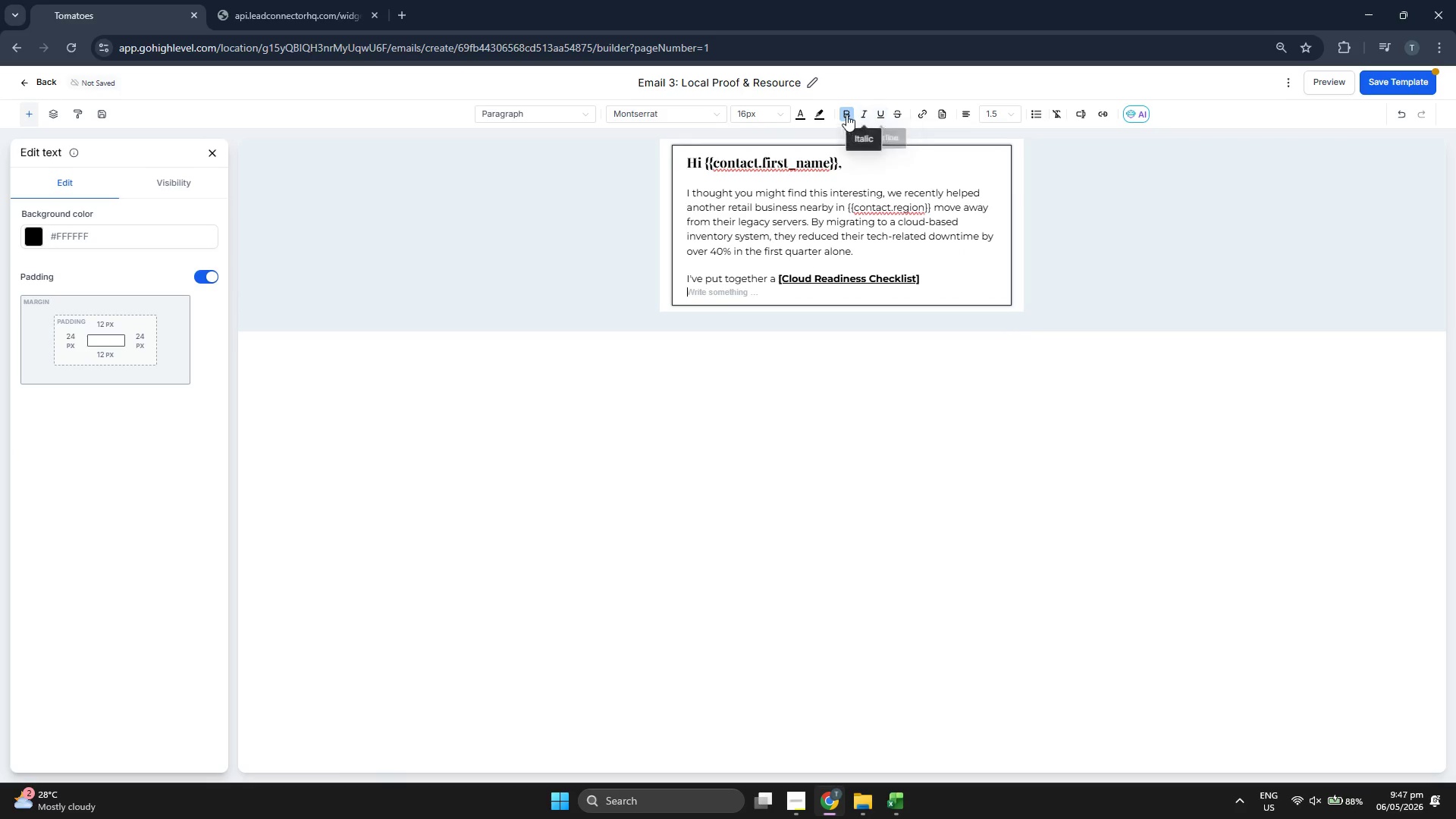 
left_click([846, 115])
 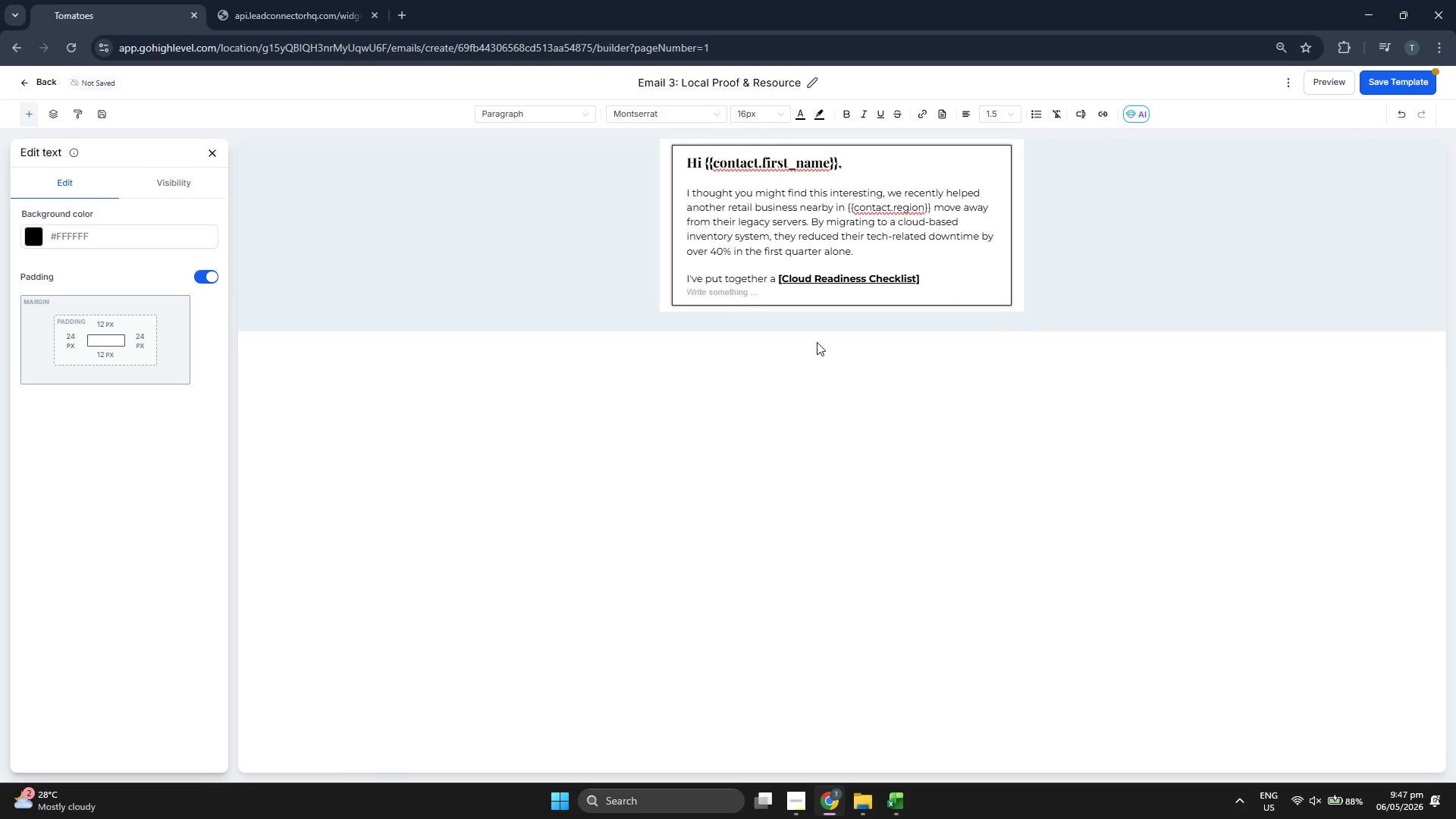 
type(that )
 